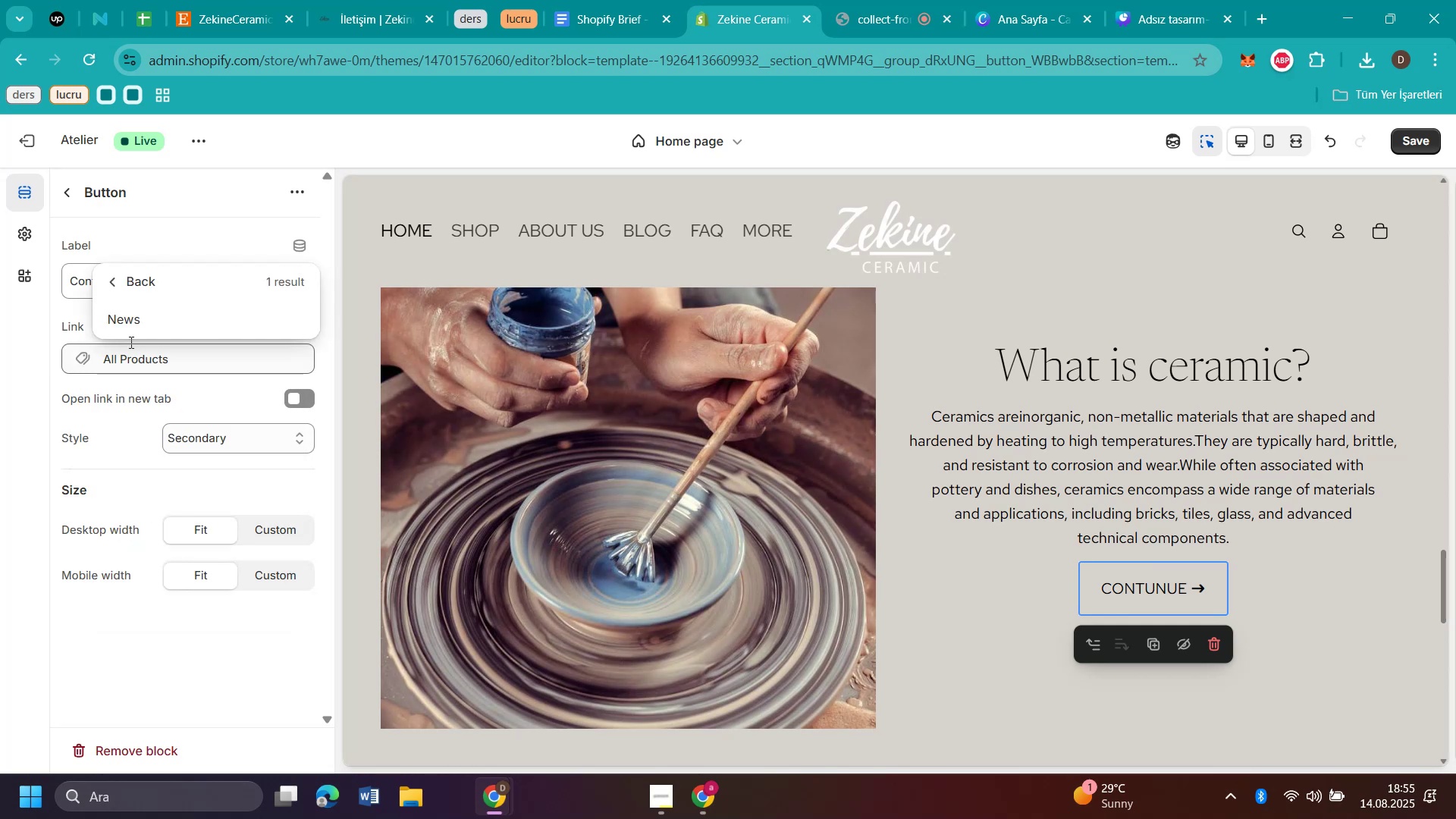 
left_click([121, 316])
 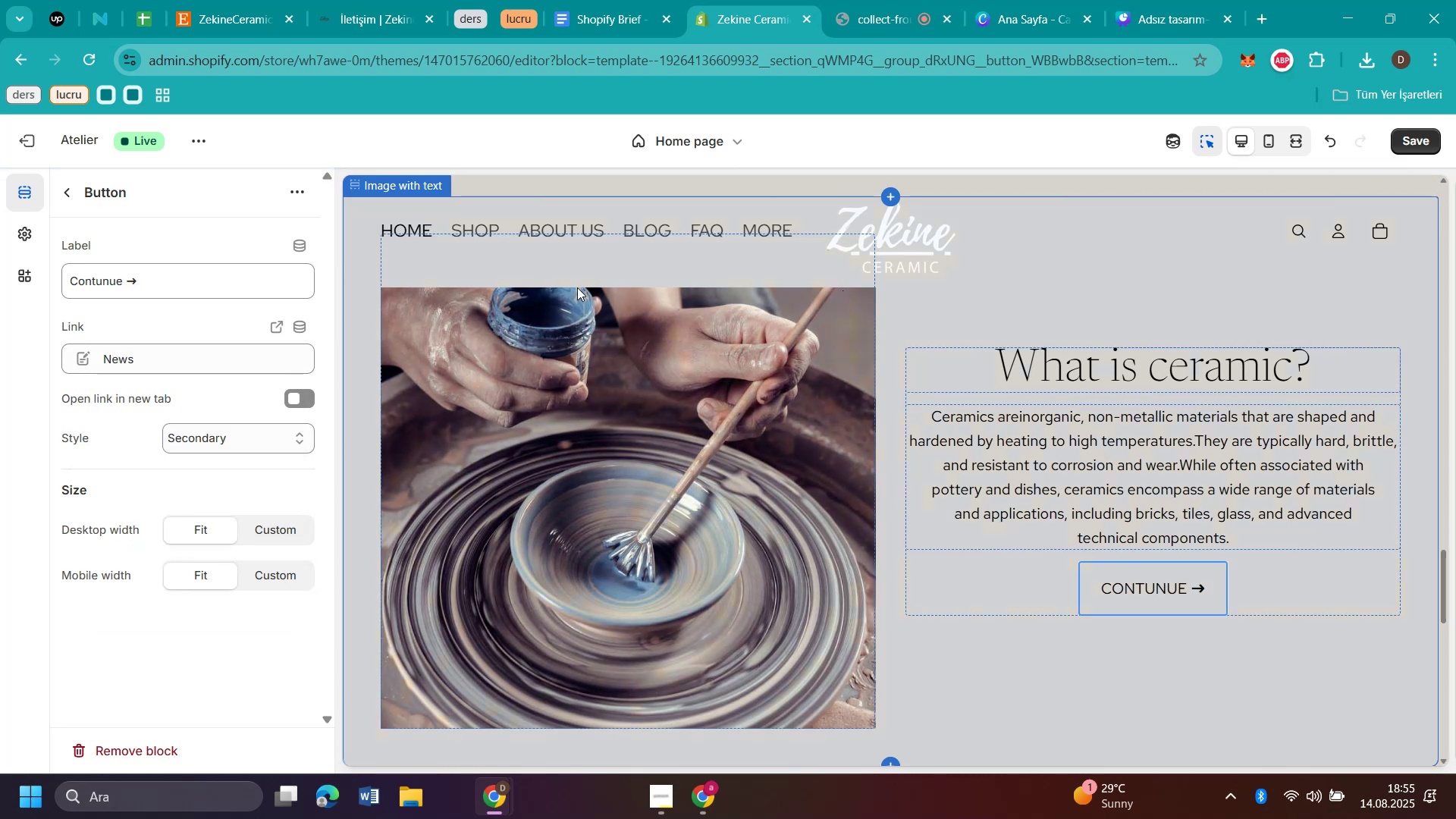 
left_click([644, 231])
 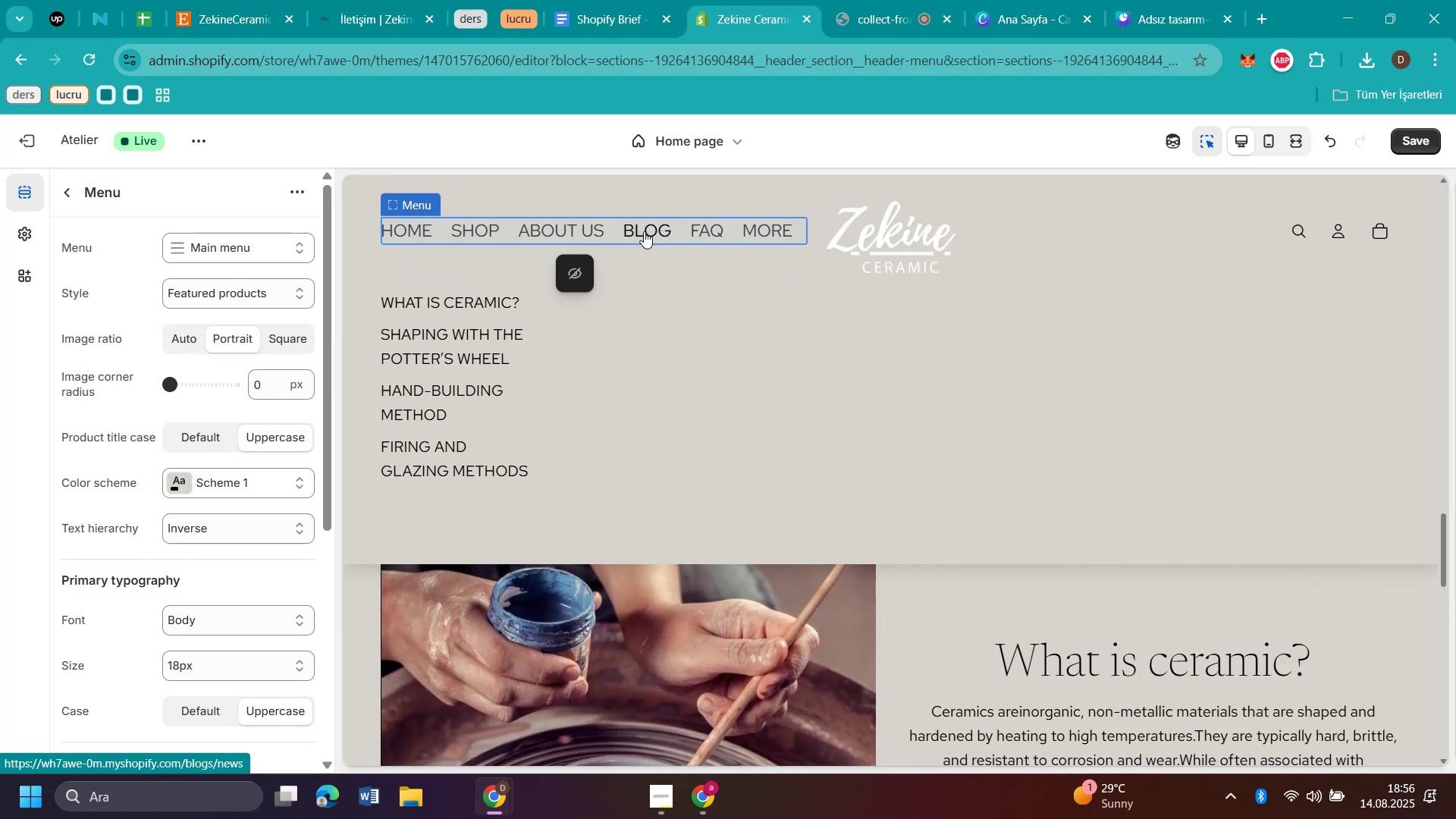 
left_click([644, 231])
 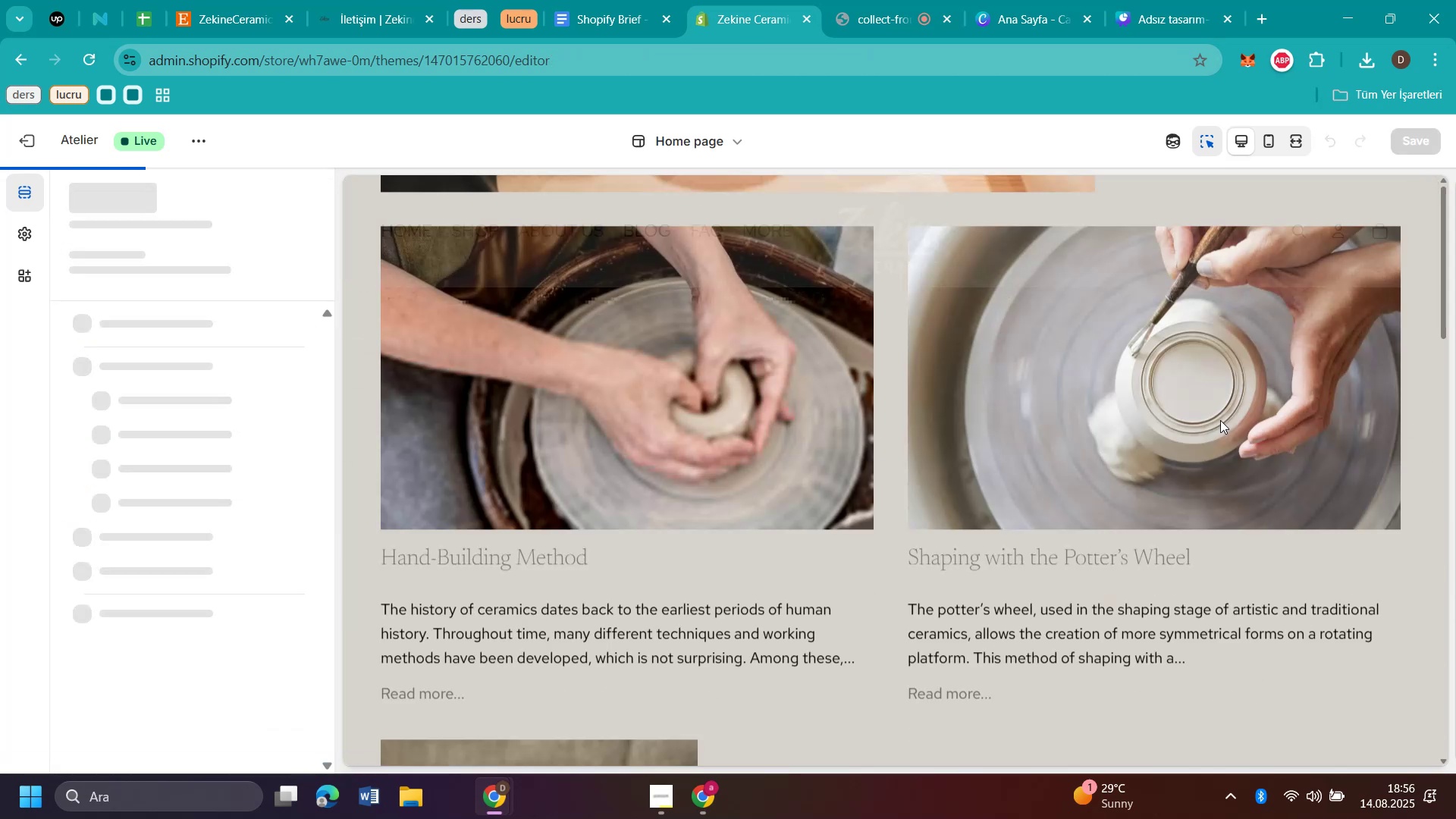 
scroll: coordinate [1220, 420], scroll_direction: down, amount: 4.0
 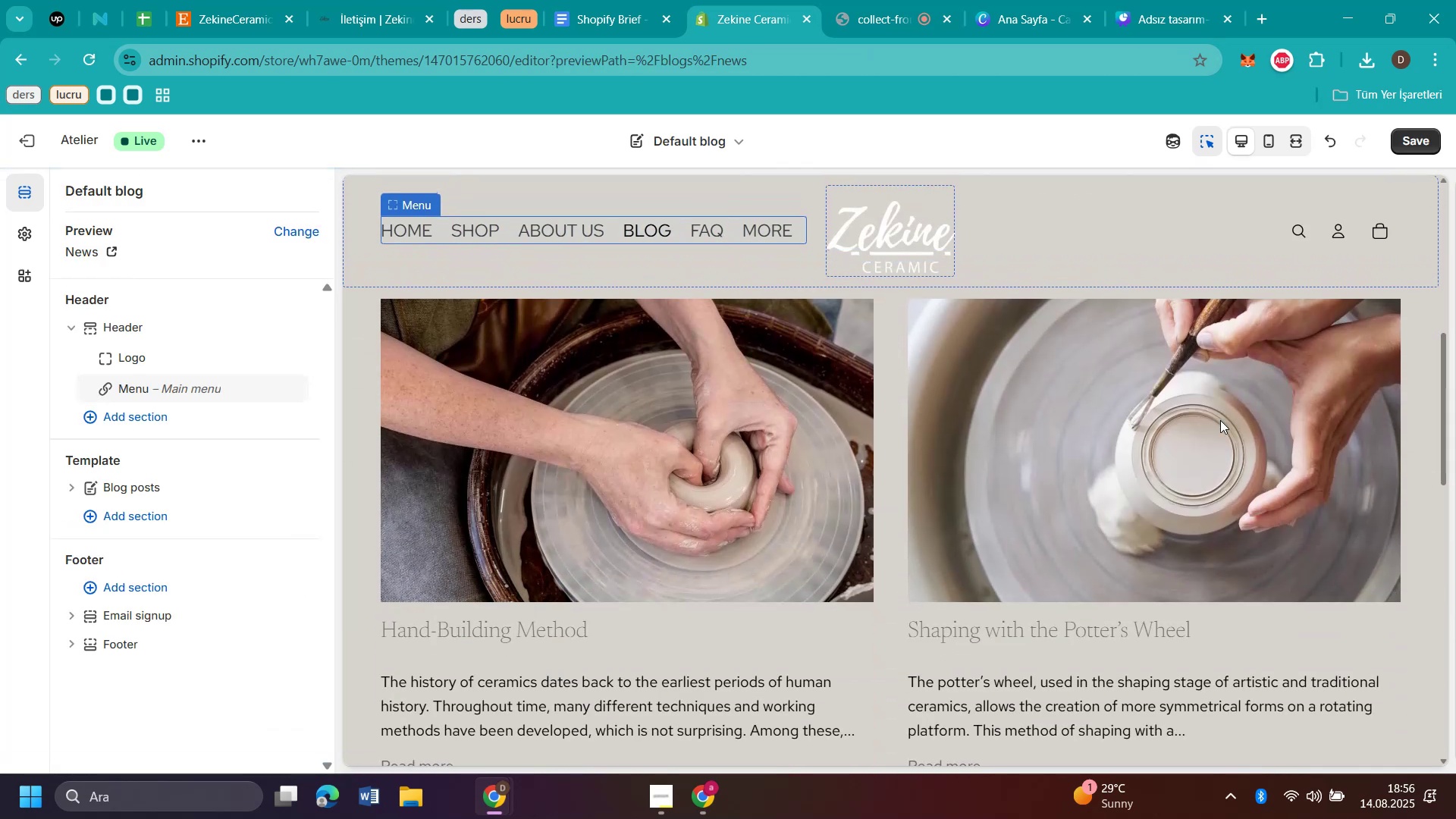 
scroll: coordinate [1211, 413], scroll_direction: up, amount: 7.0
 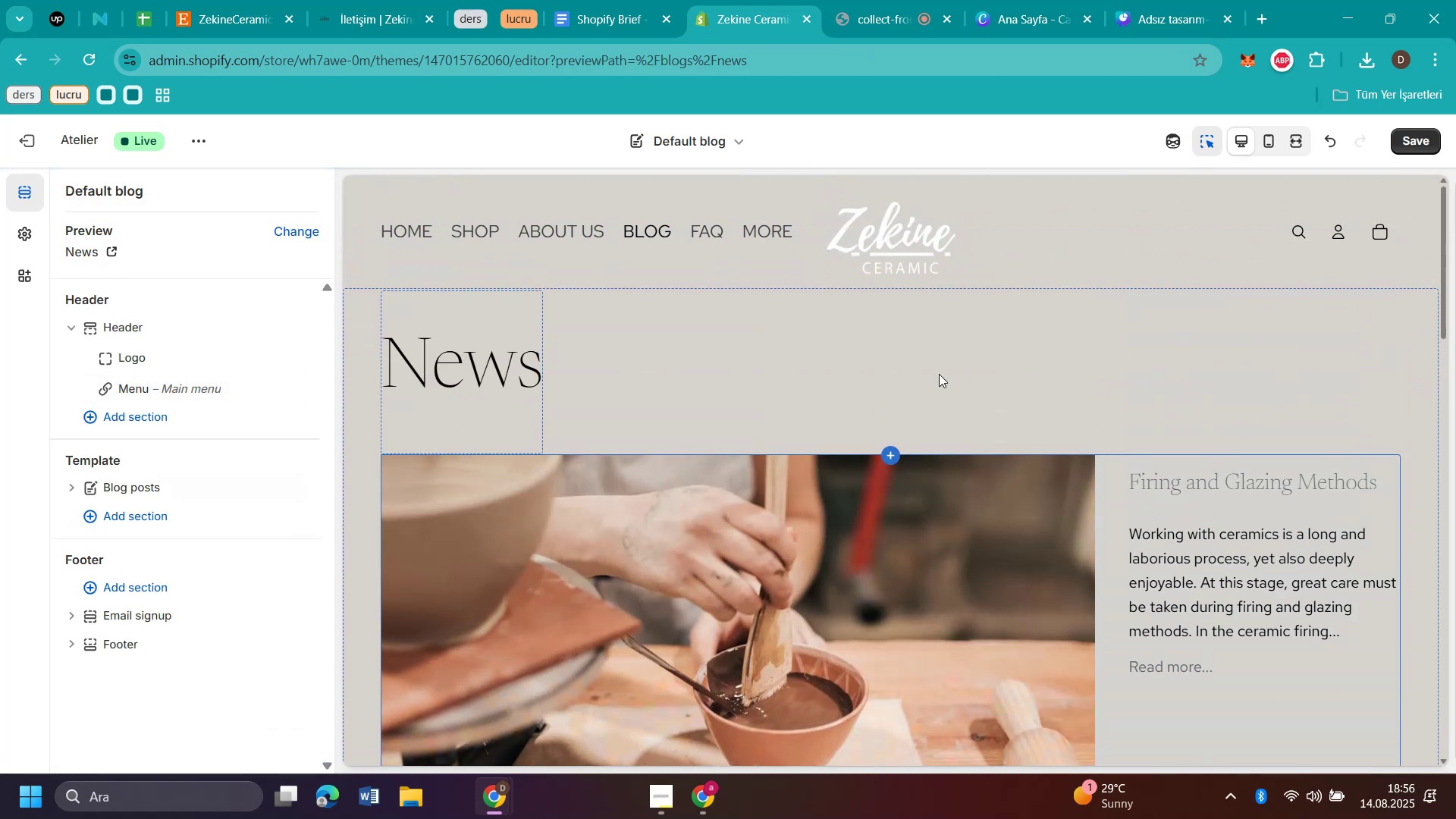 
left_click([939, 374])
 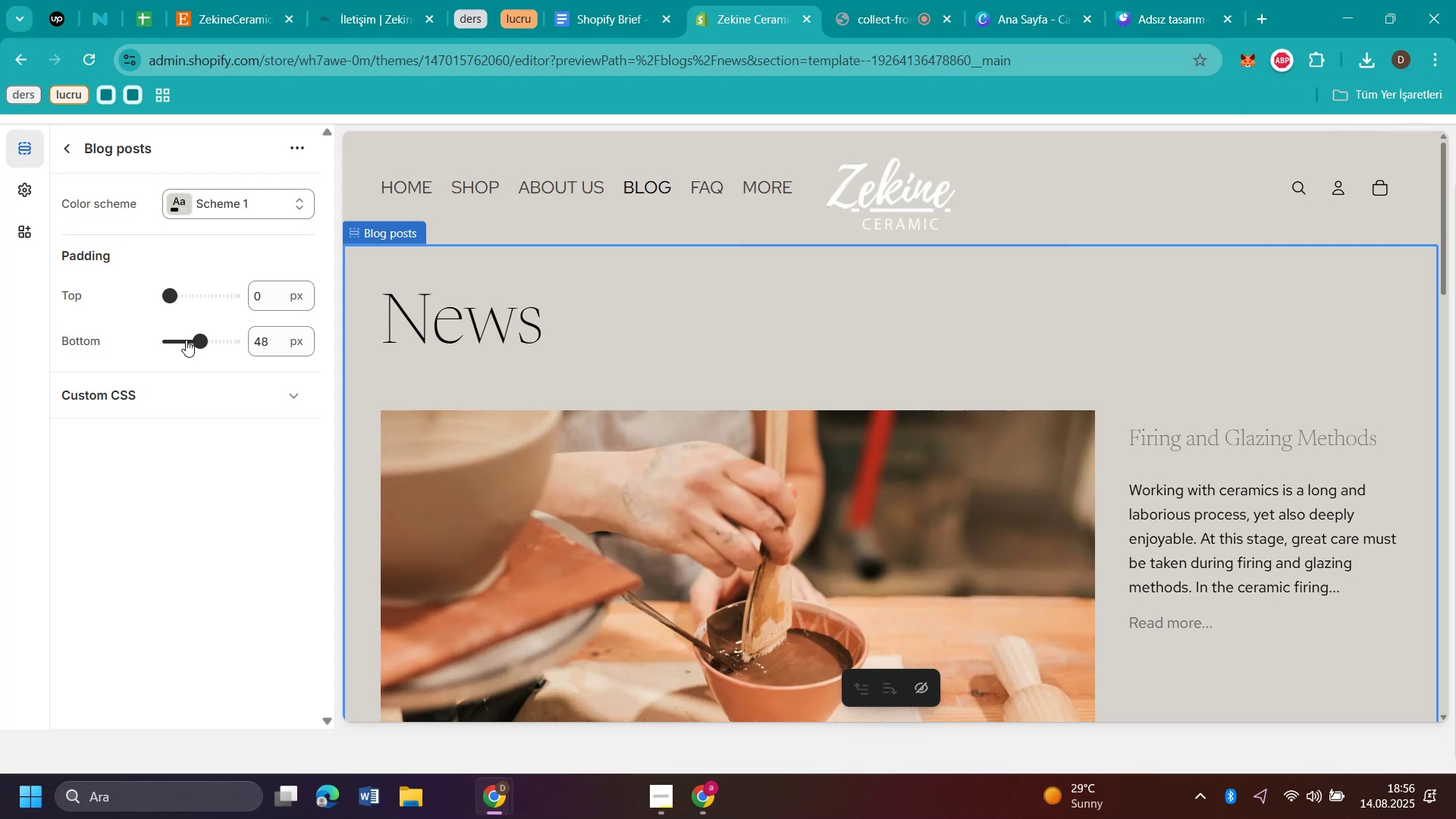 
scroll: coordinate [1163, 335], scroll_direction: none, amount: 0.0
 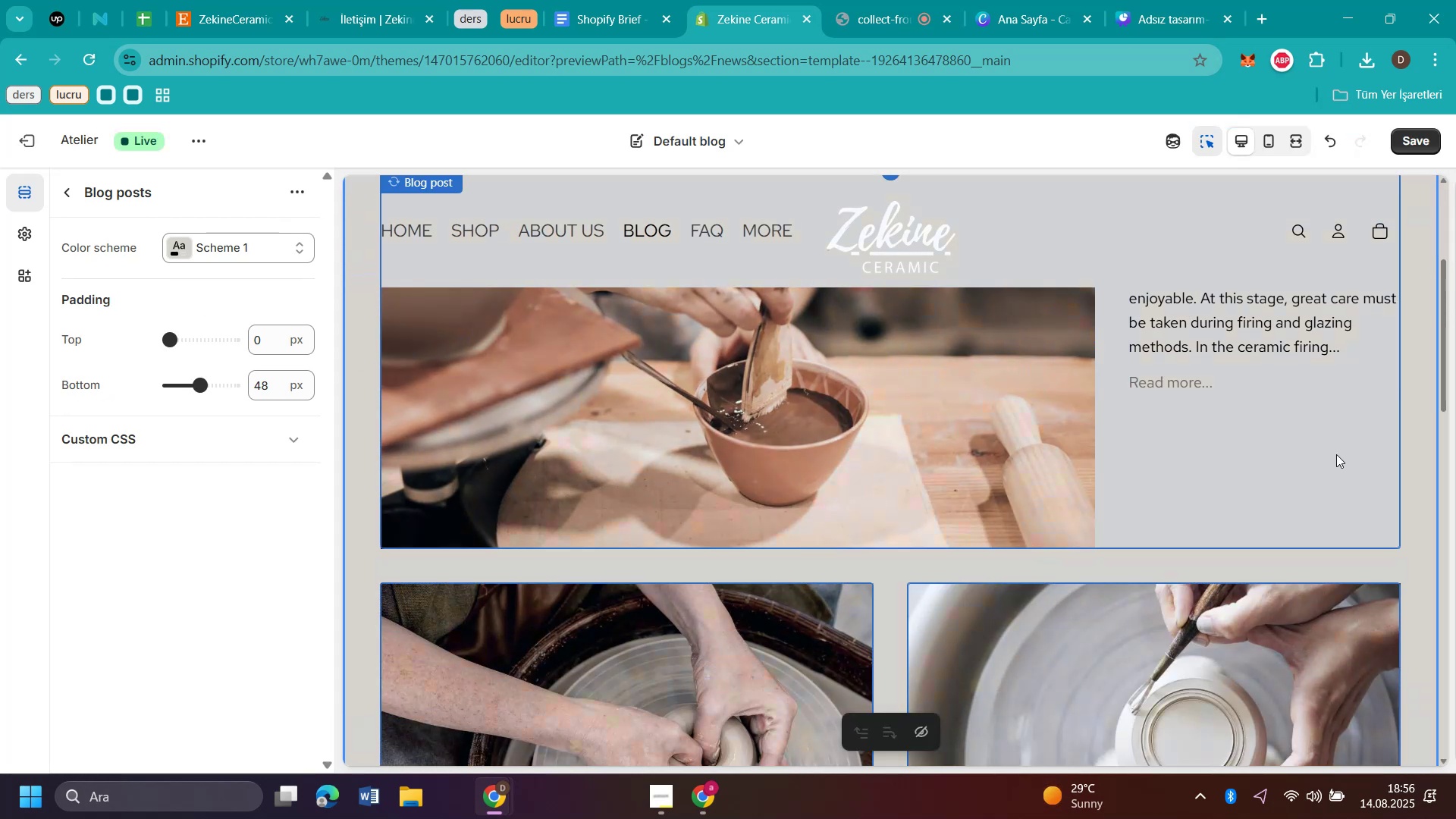 
scroll: coordinate [1436, 473], scroll_direction: down, amount: 7.0
 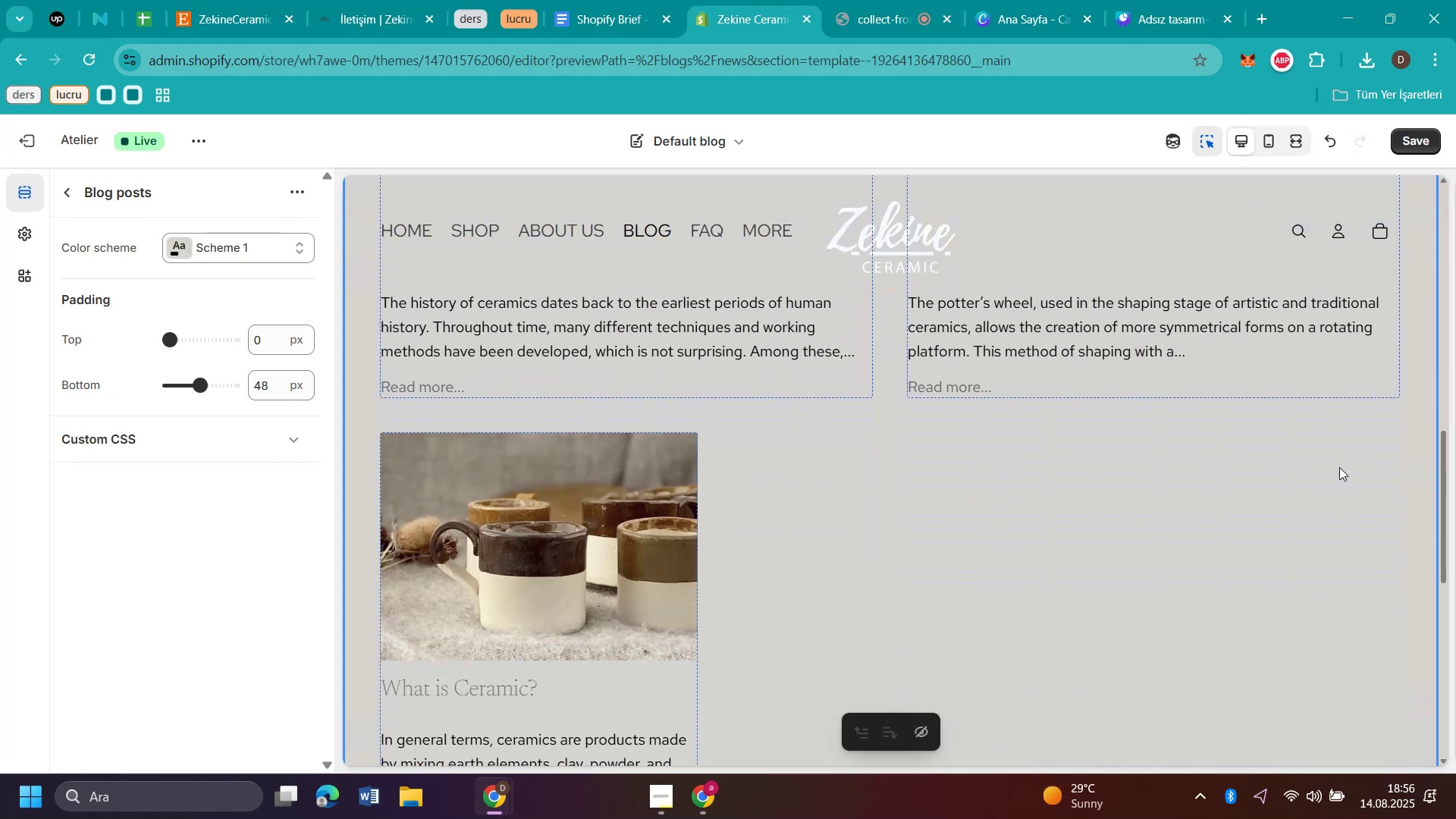 
left_click([1291, 462])
 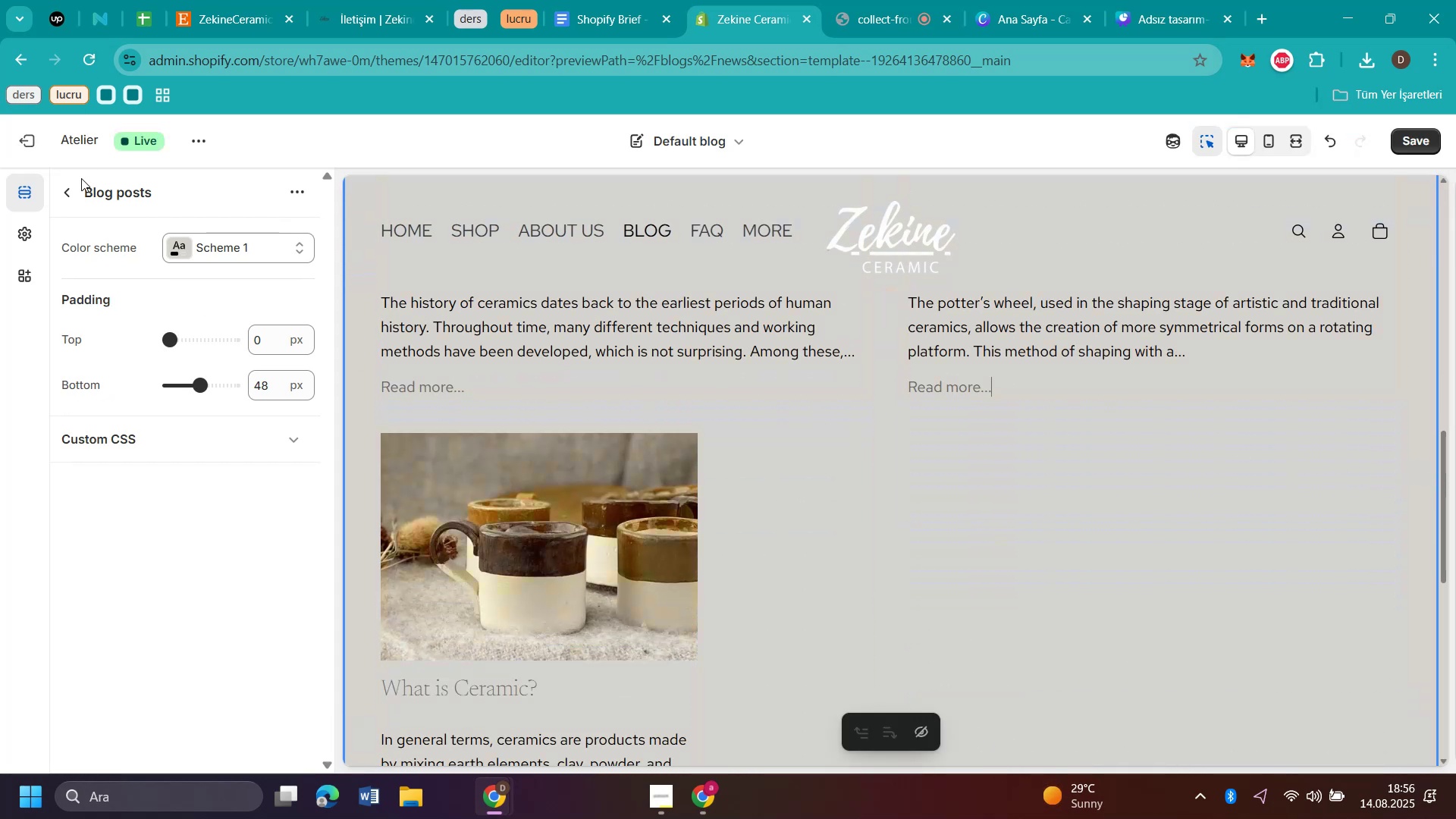 
left_click([73, 192])
 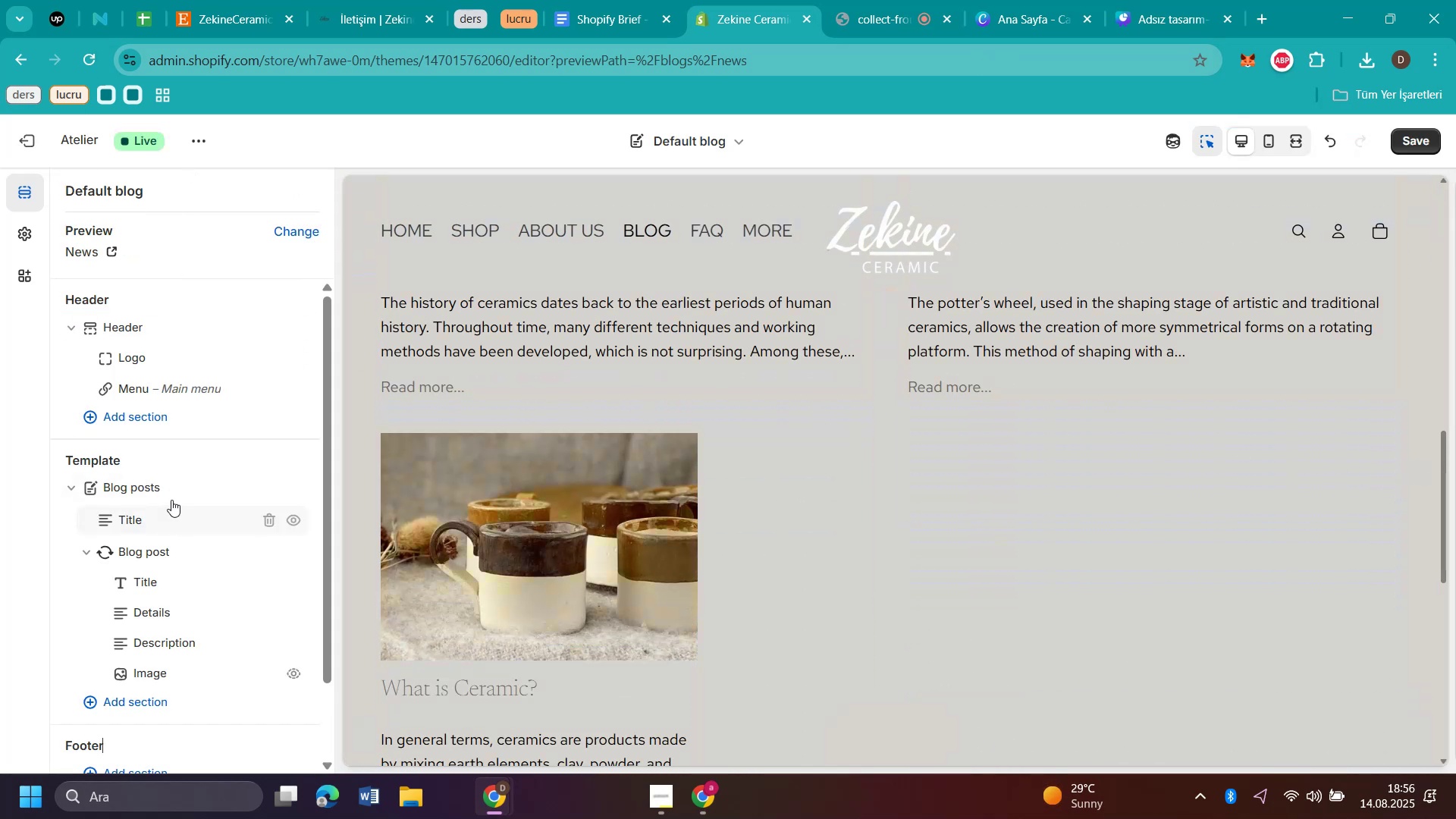 
scroll: coordinate [187, 443], scroll_direction: down, amount: 1.0
 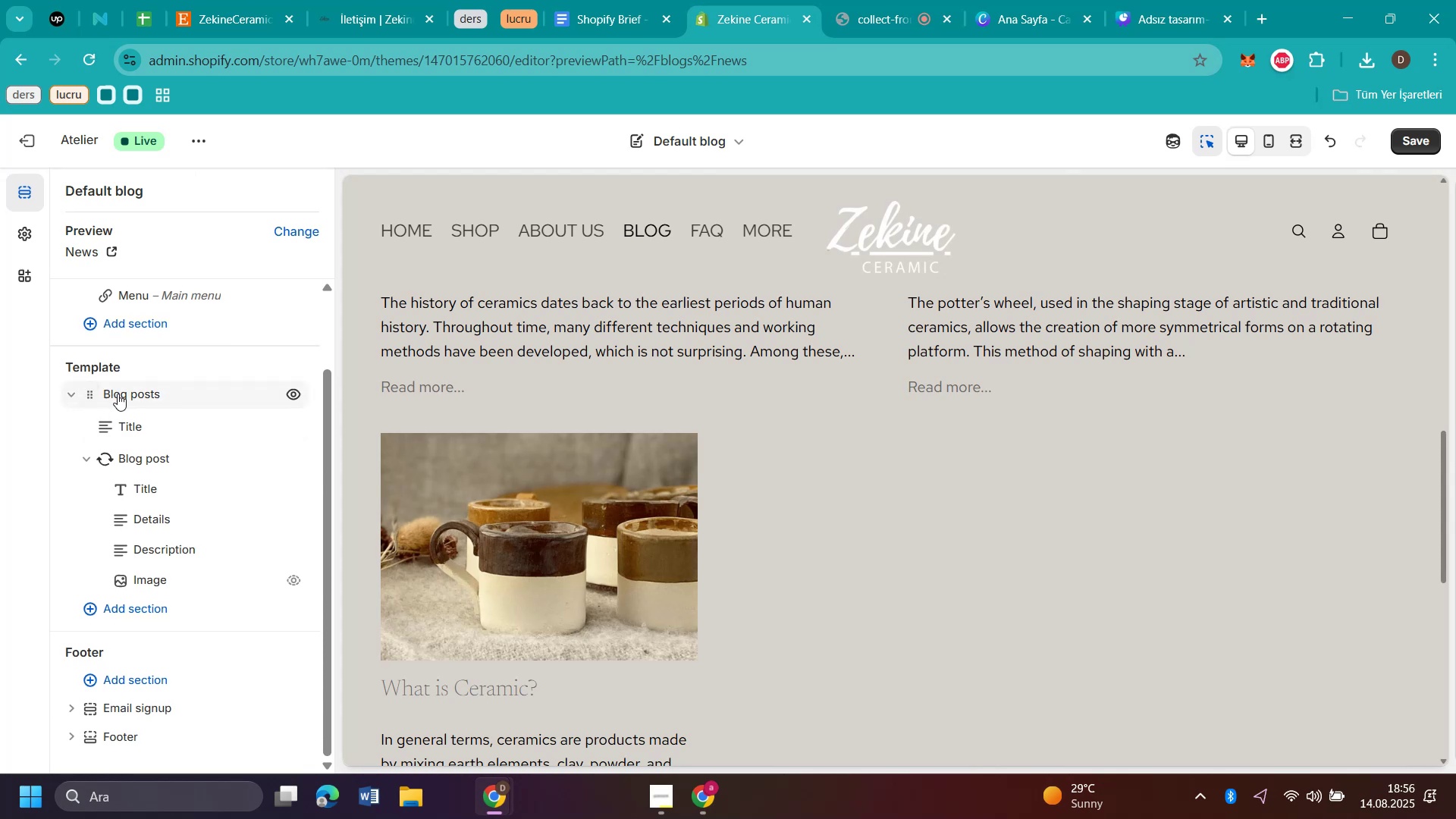 
left_click([126, 397])
 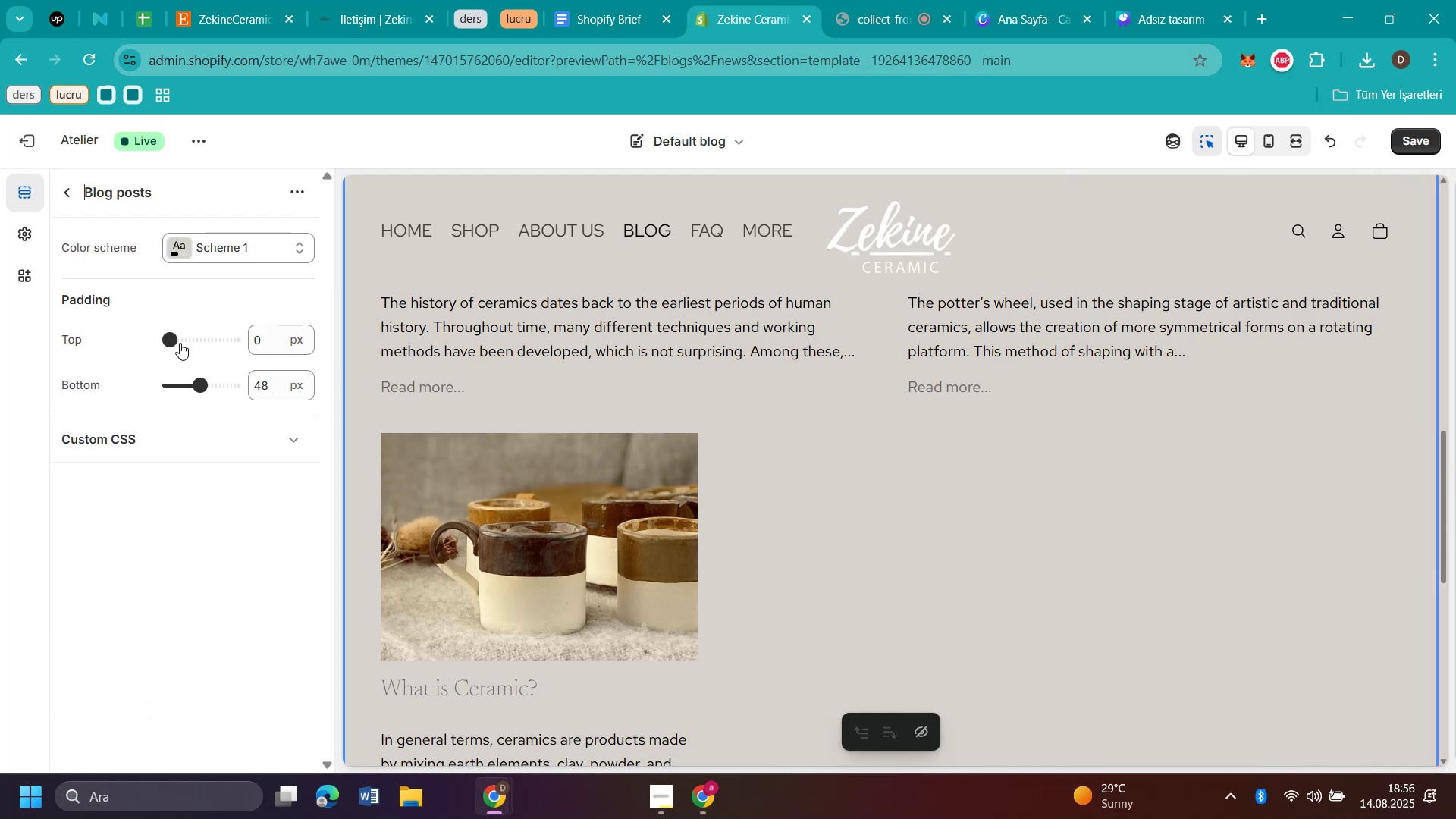 
scroll: coordinate [973, 420], scroll_direction: up, amount: 12.0
 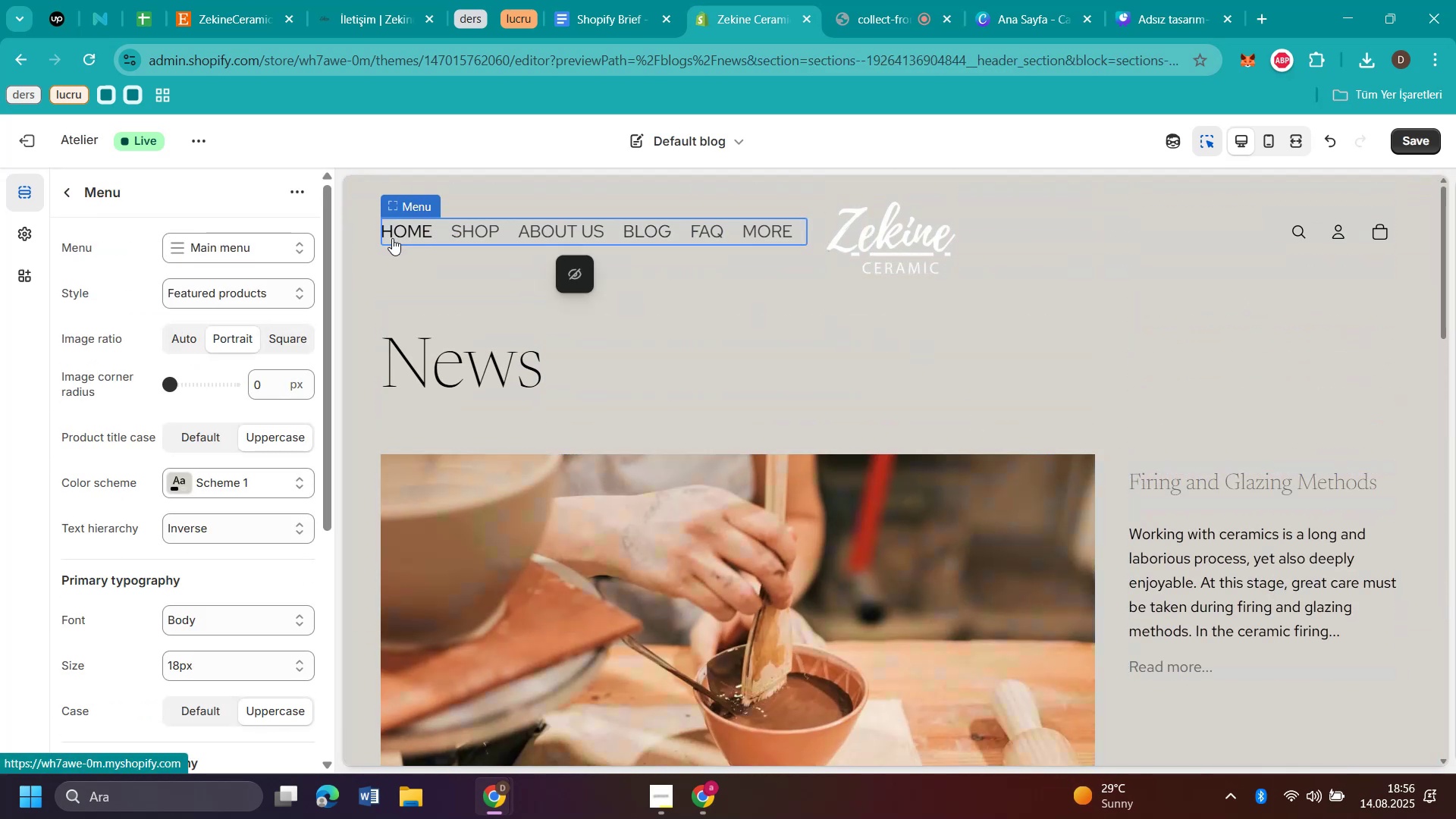 
left_click([392, 238])
 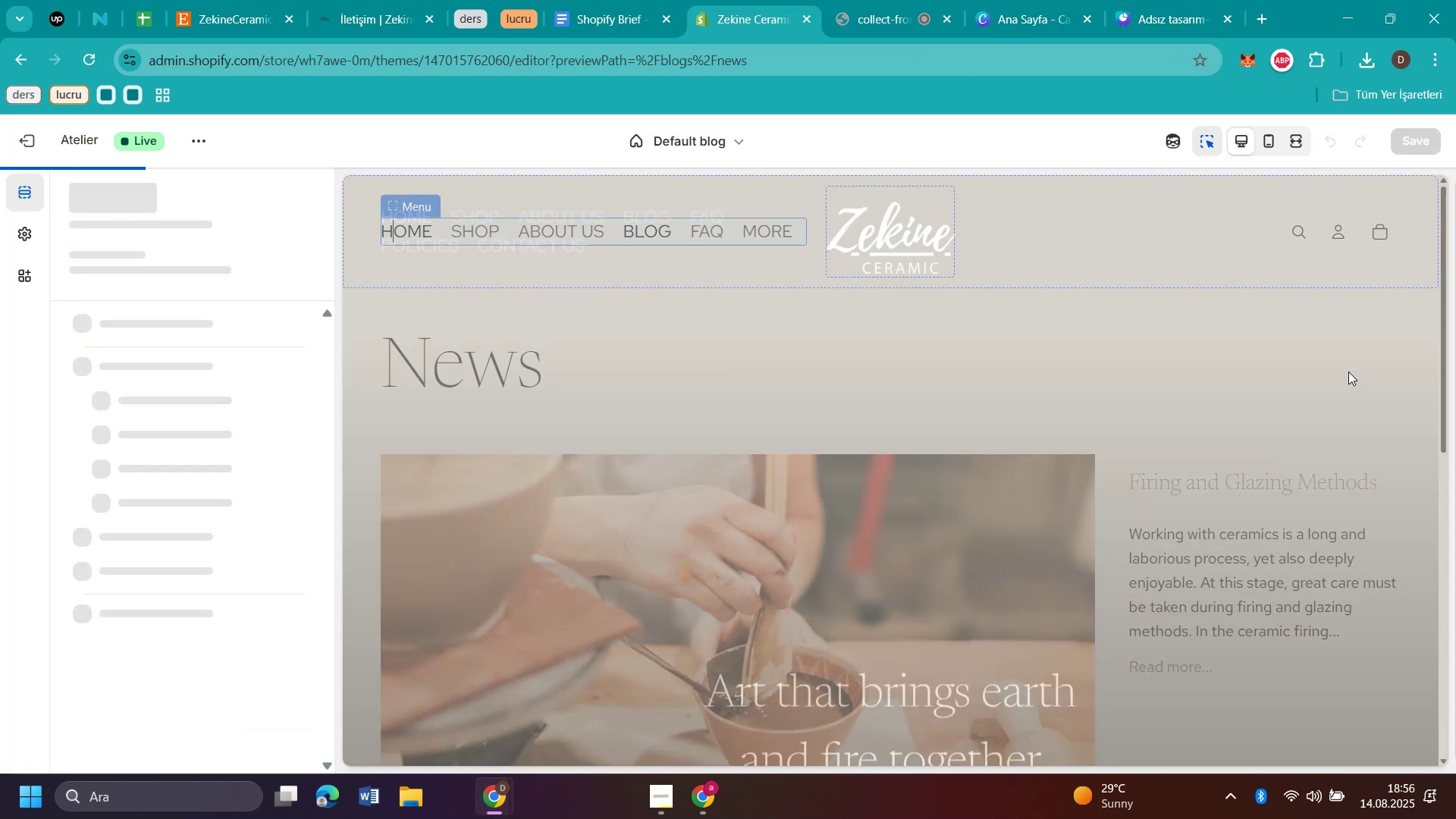 
scroll: coordinate [1348, 372], scroll_direction: down, amount: 9.0
 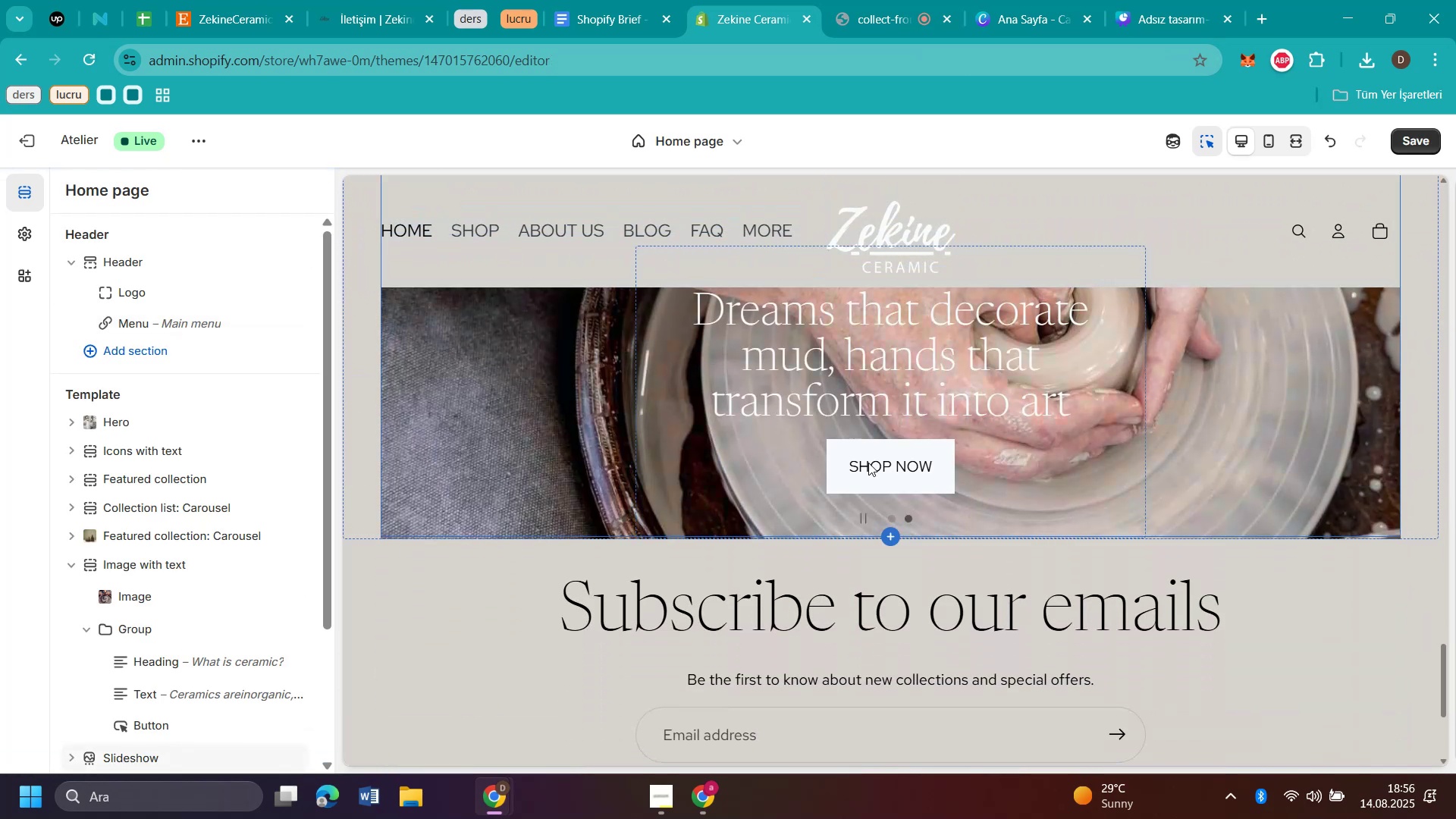 
left_click([868, 463])
 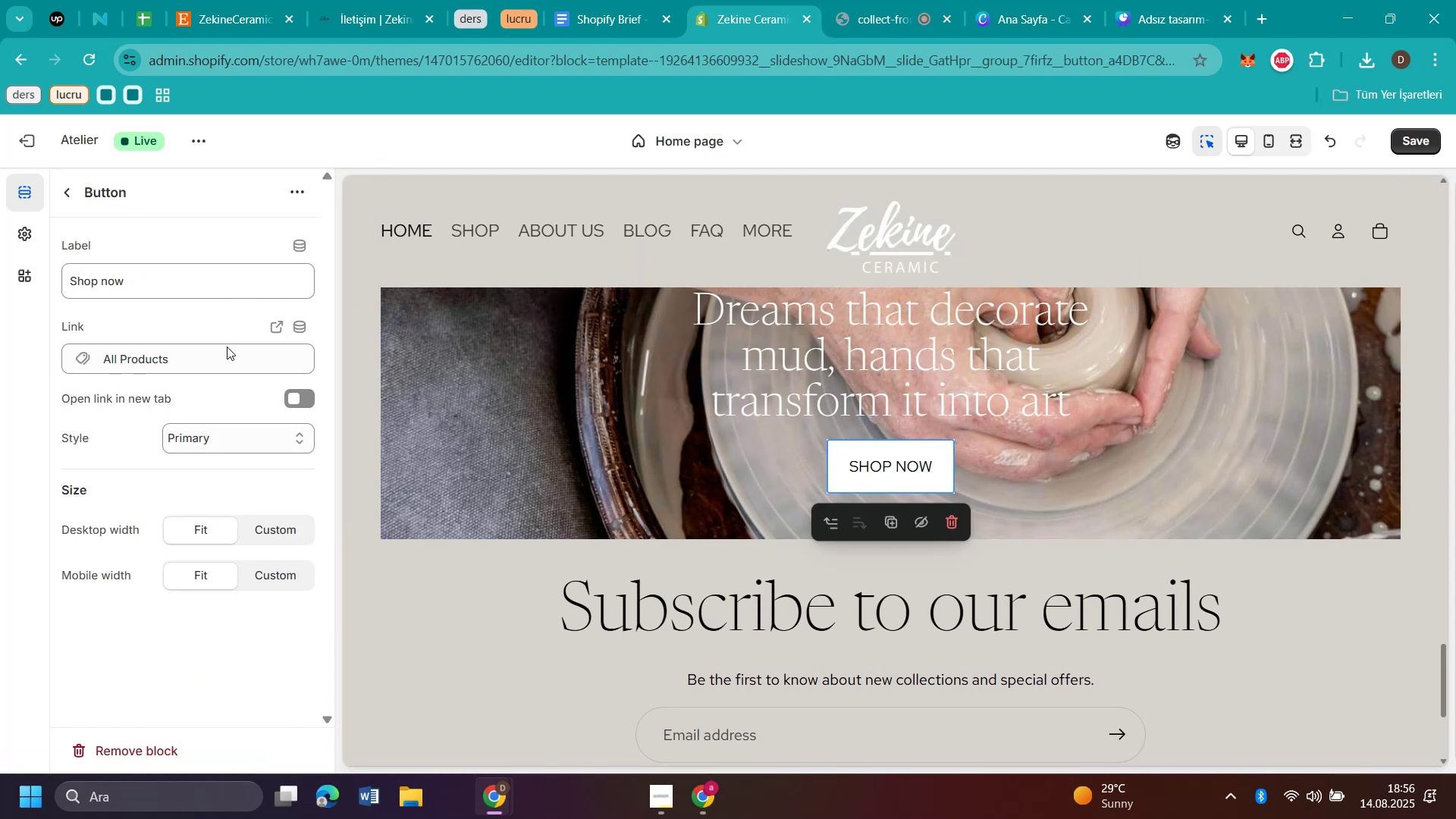 
scroll: coordinate [1155, 405], scroll_direction: up, amount: 45.0
 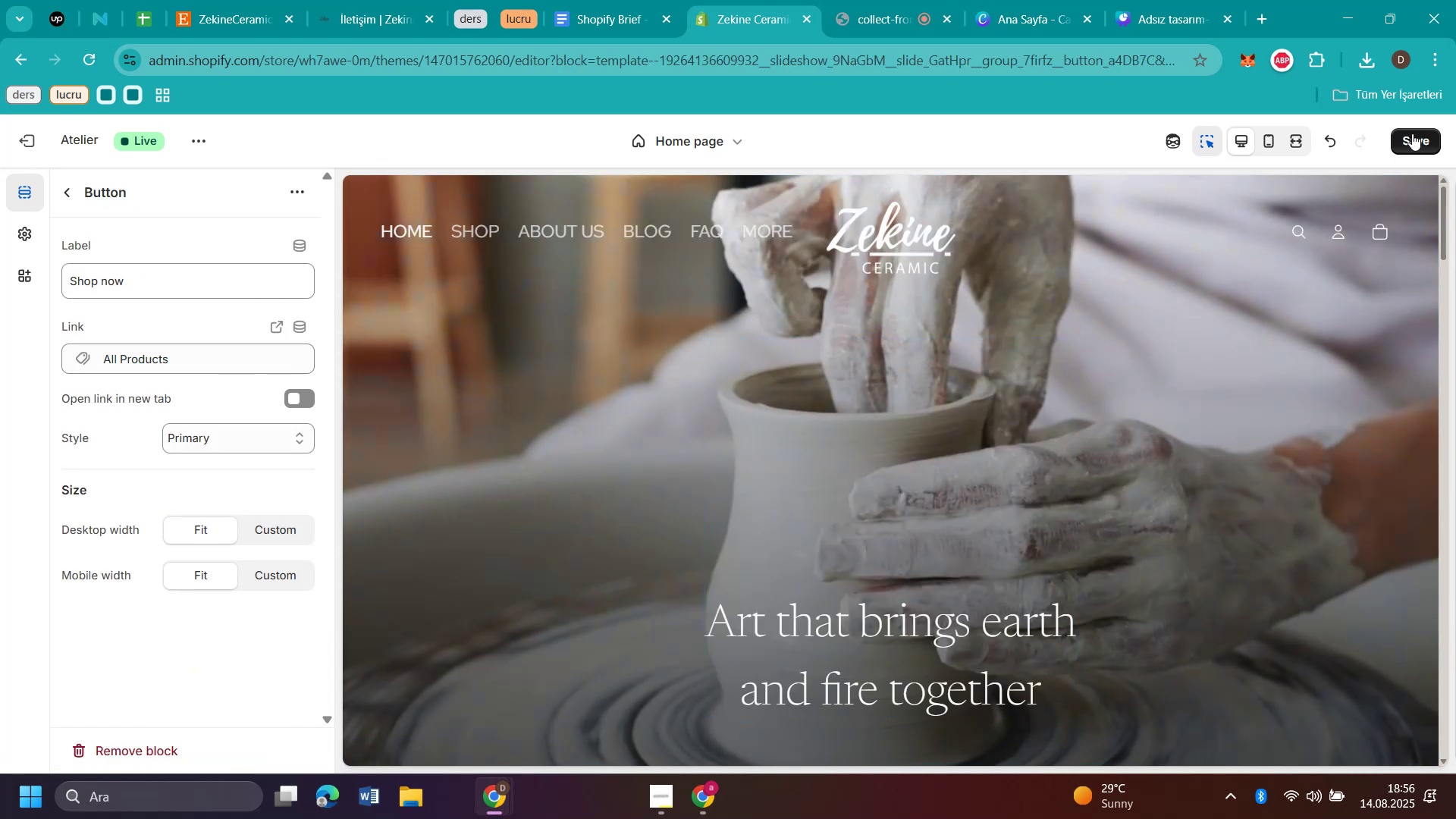 
left_click([1412, 133])
 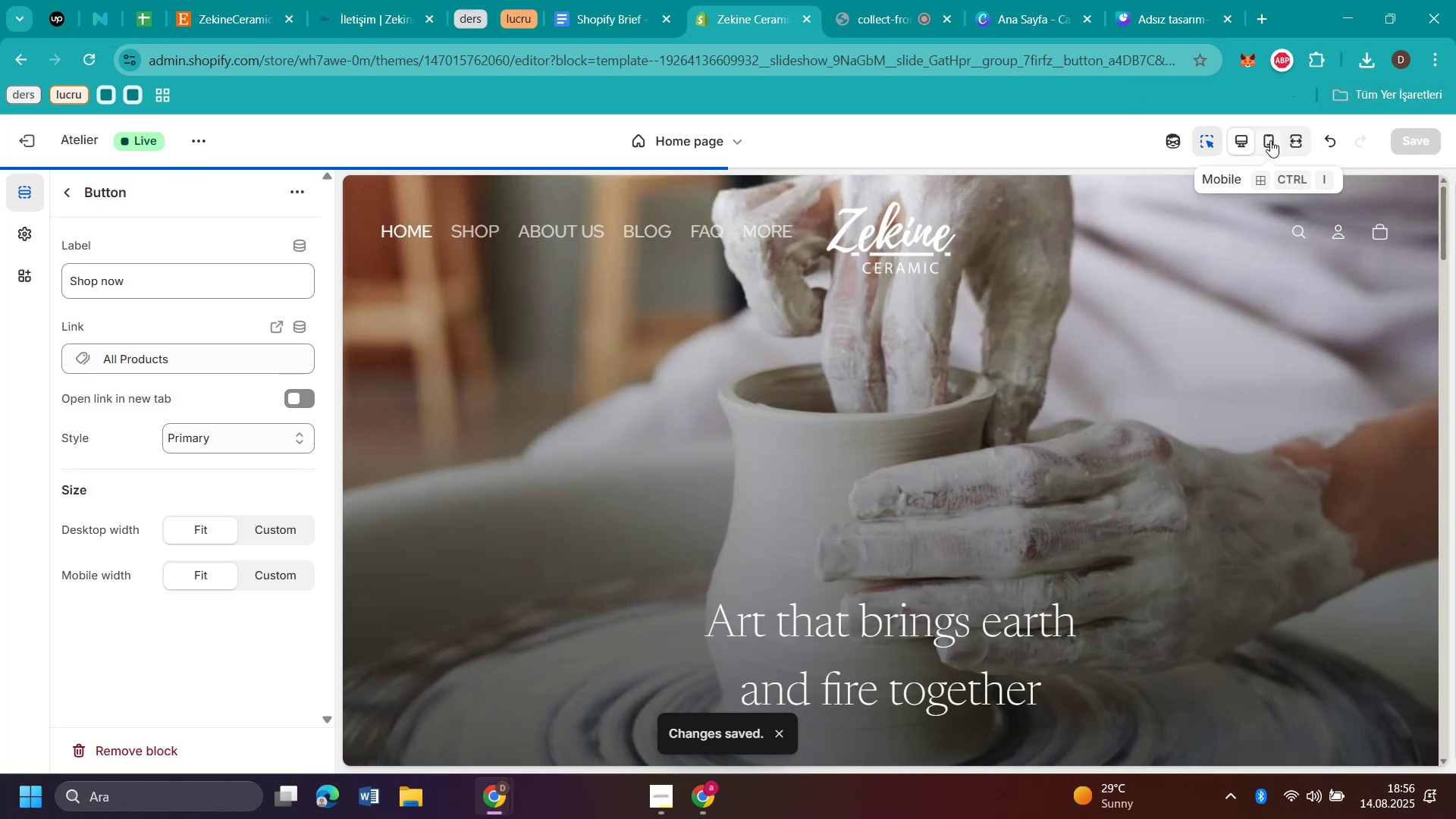 
scroll: coordinate [919, 407], scroll_direction: down, amount: 33.0
 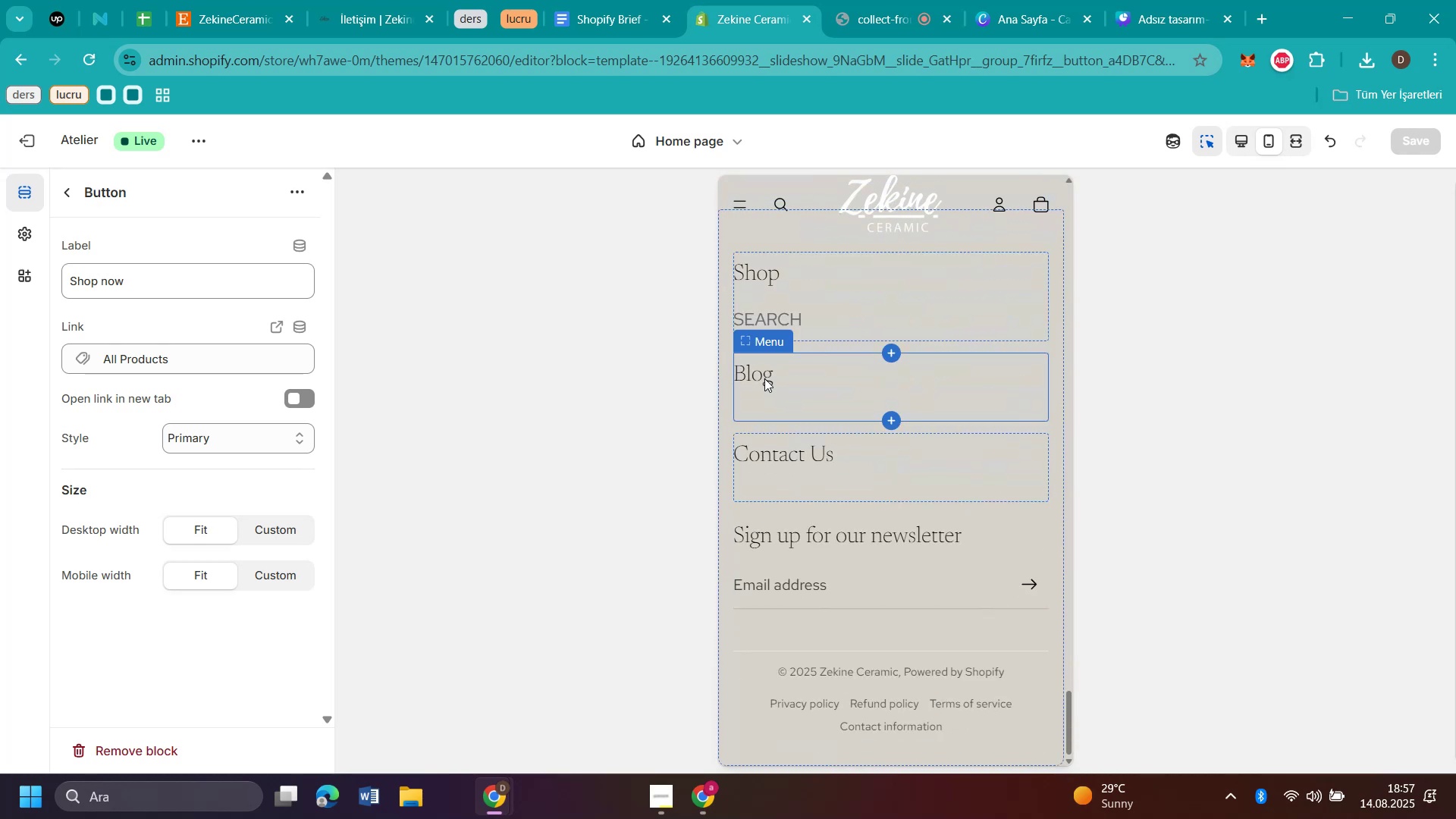 
left_click([764, 378])
 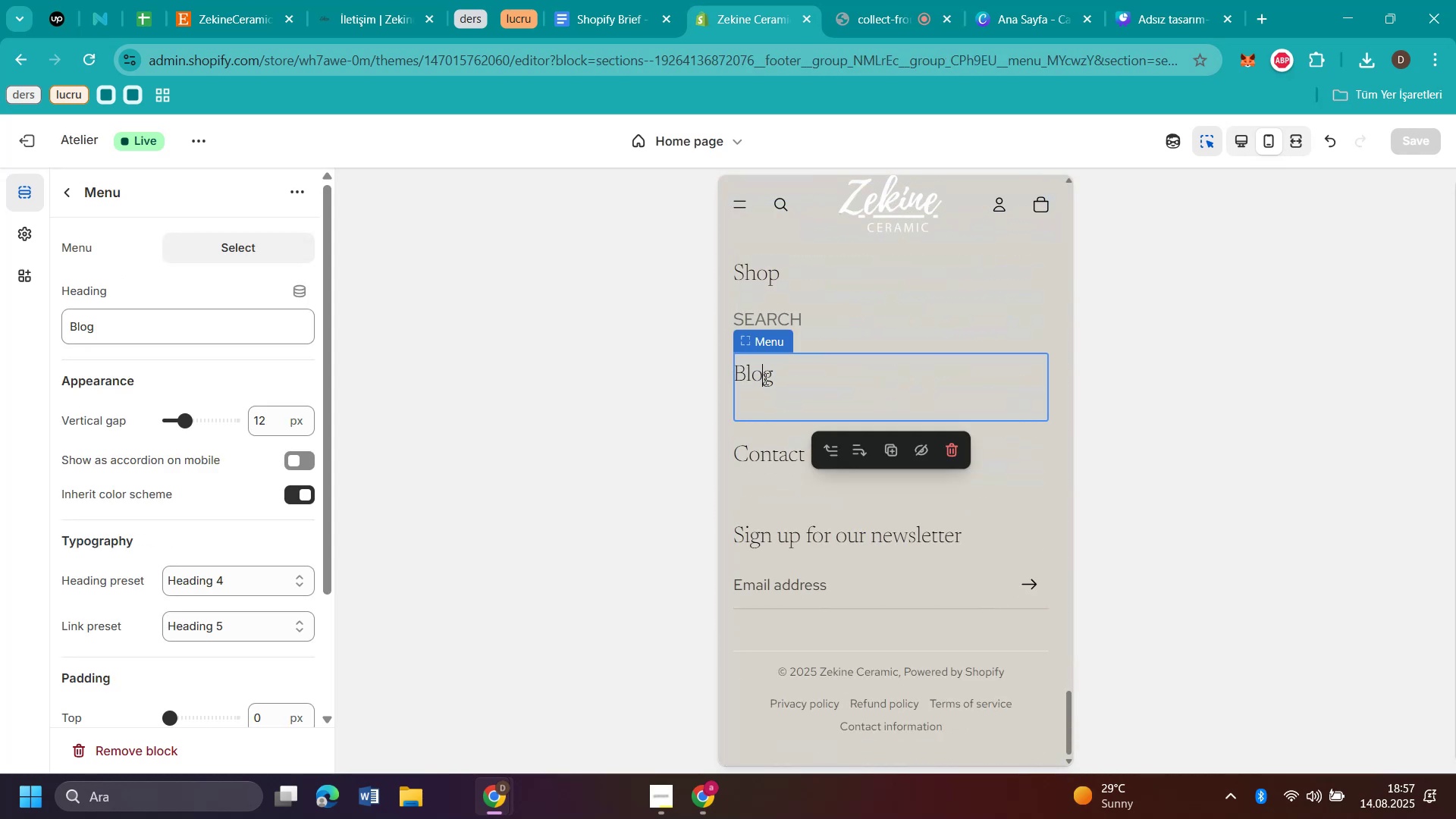 
scroll: coordinate [833, 302], scroll_direction: up, amount: 12.0
 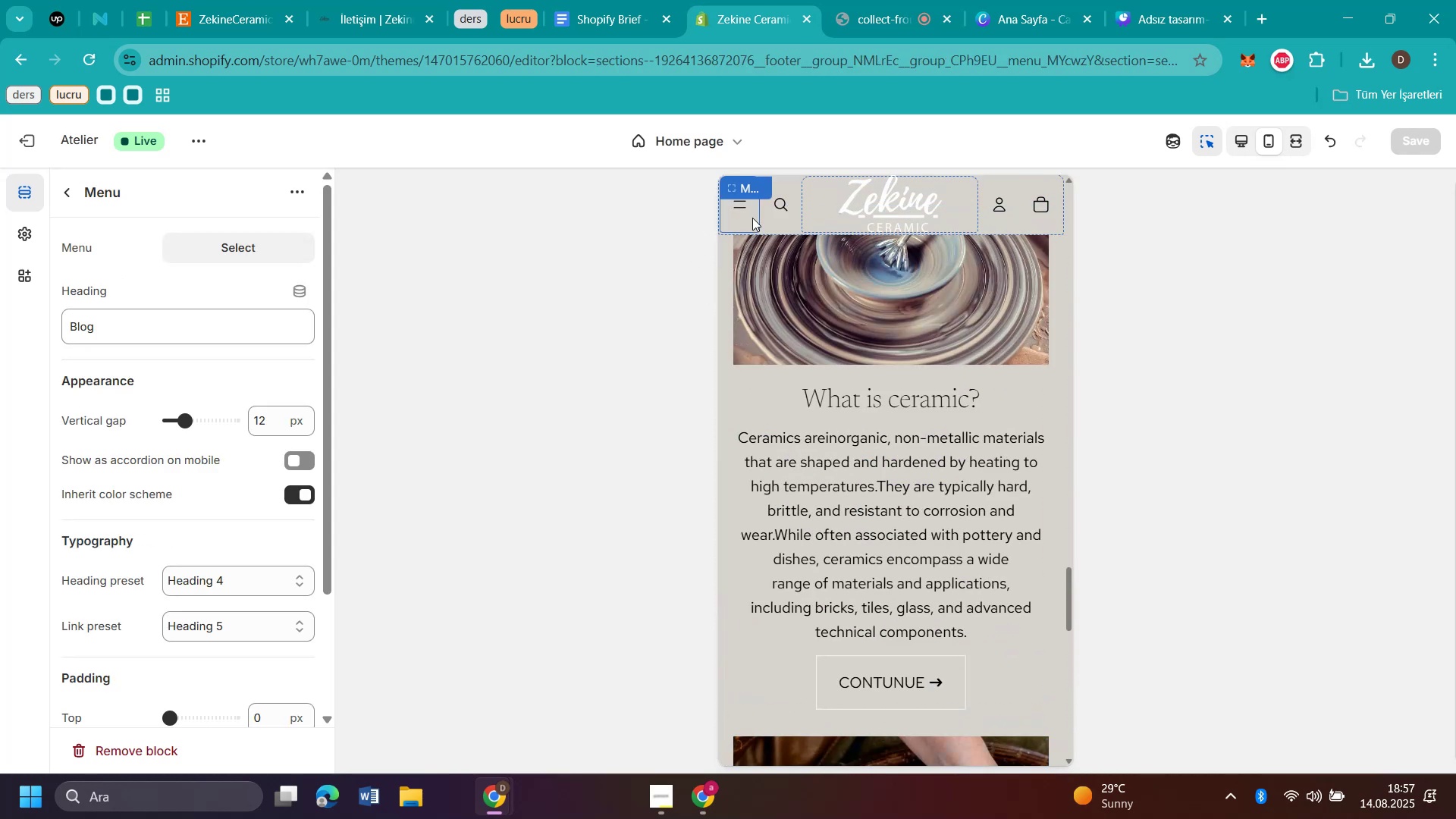 
left_click([747, 207])
 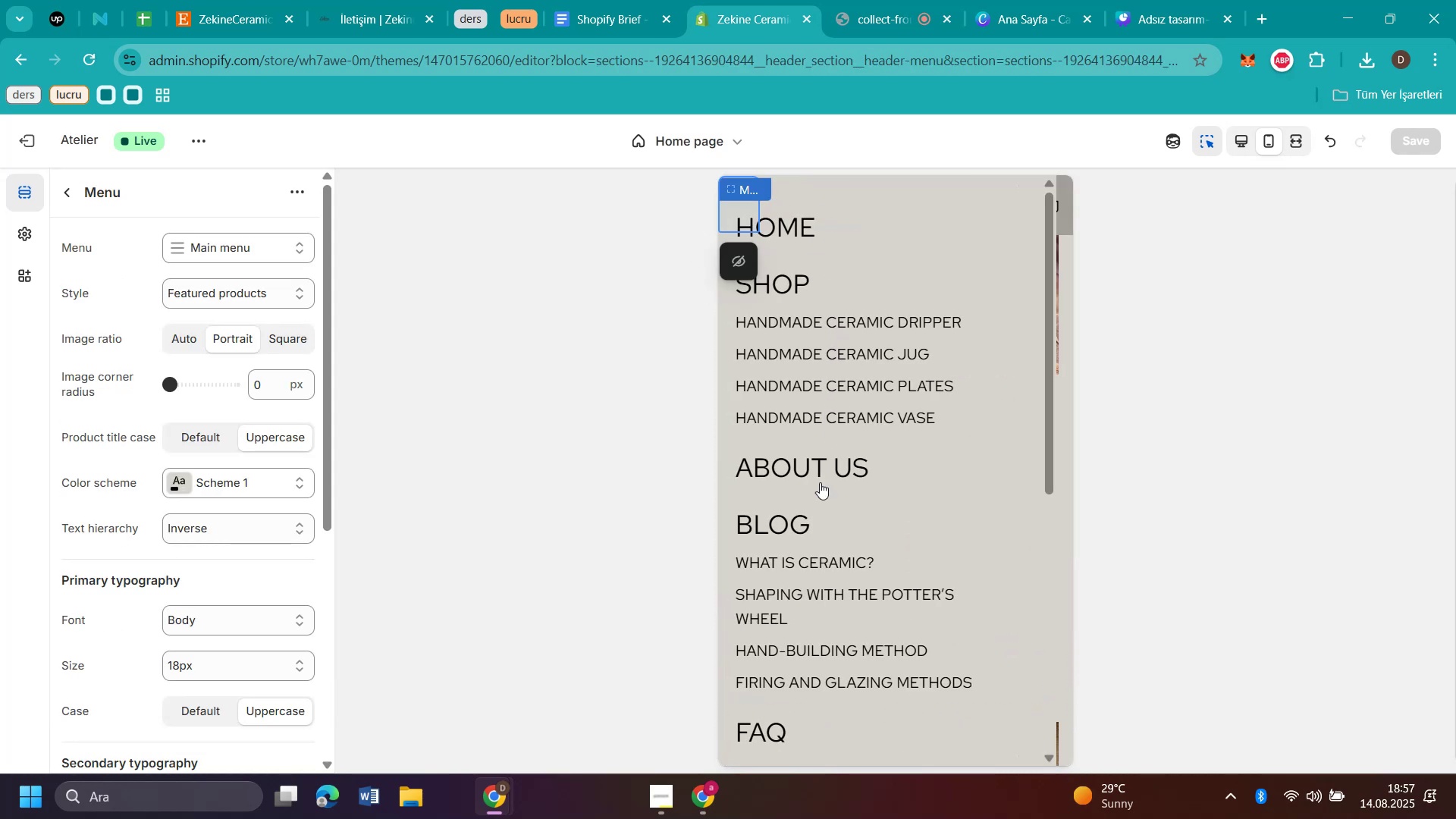 
left_click([794, 557])
 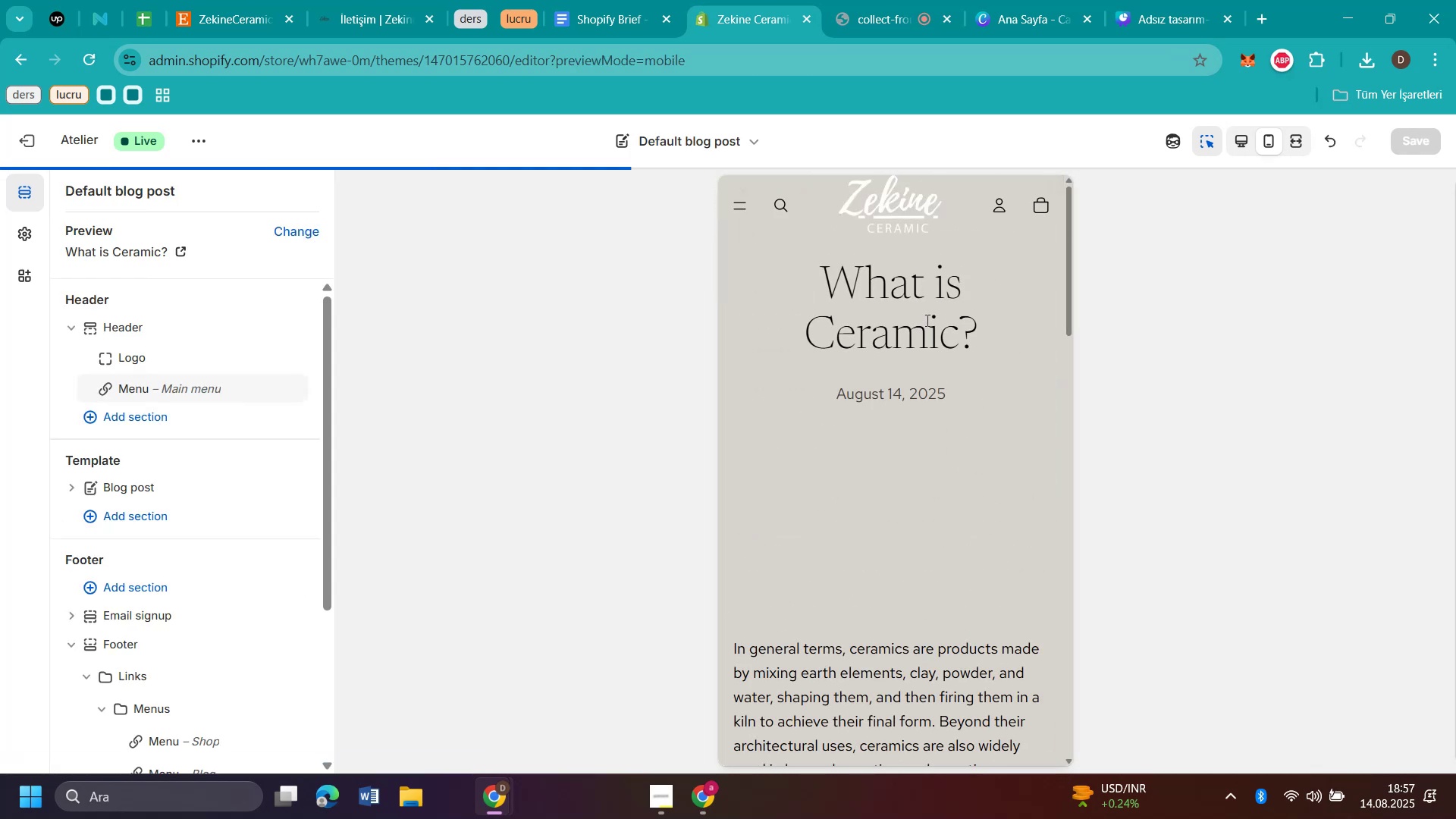 
scroll: coordinate [927, 404], scroll_direction: down, amount: 14.0
 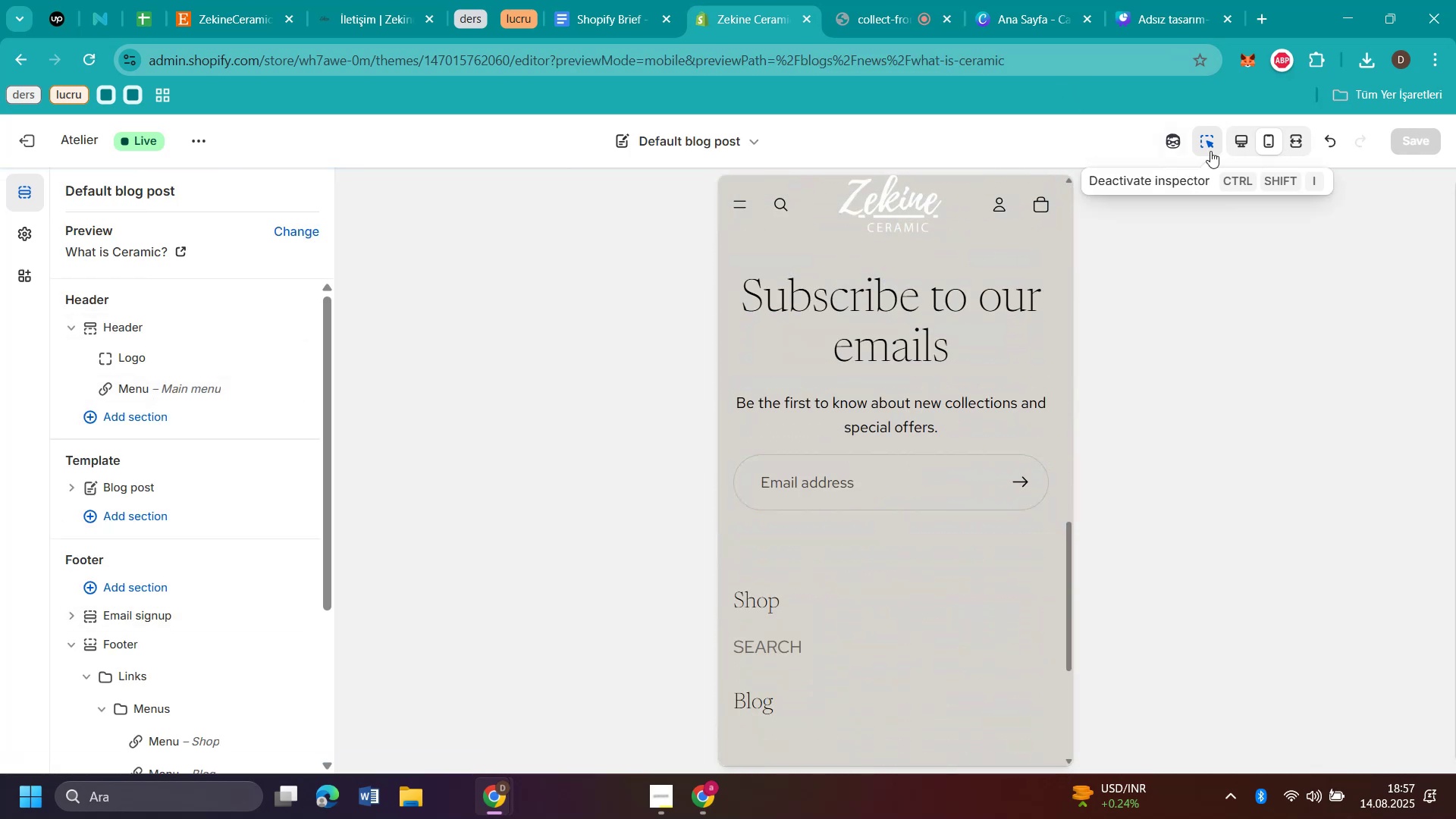 
left_click([1247, 151])
 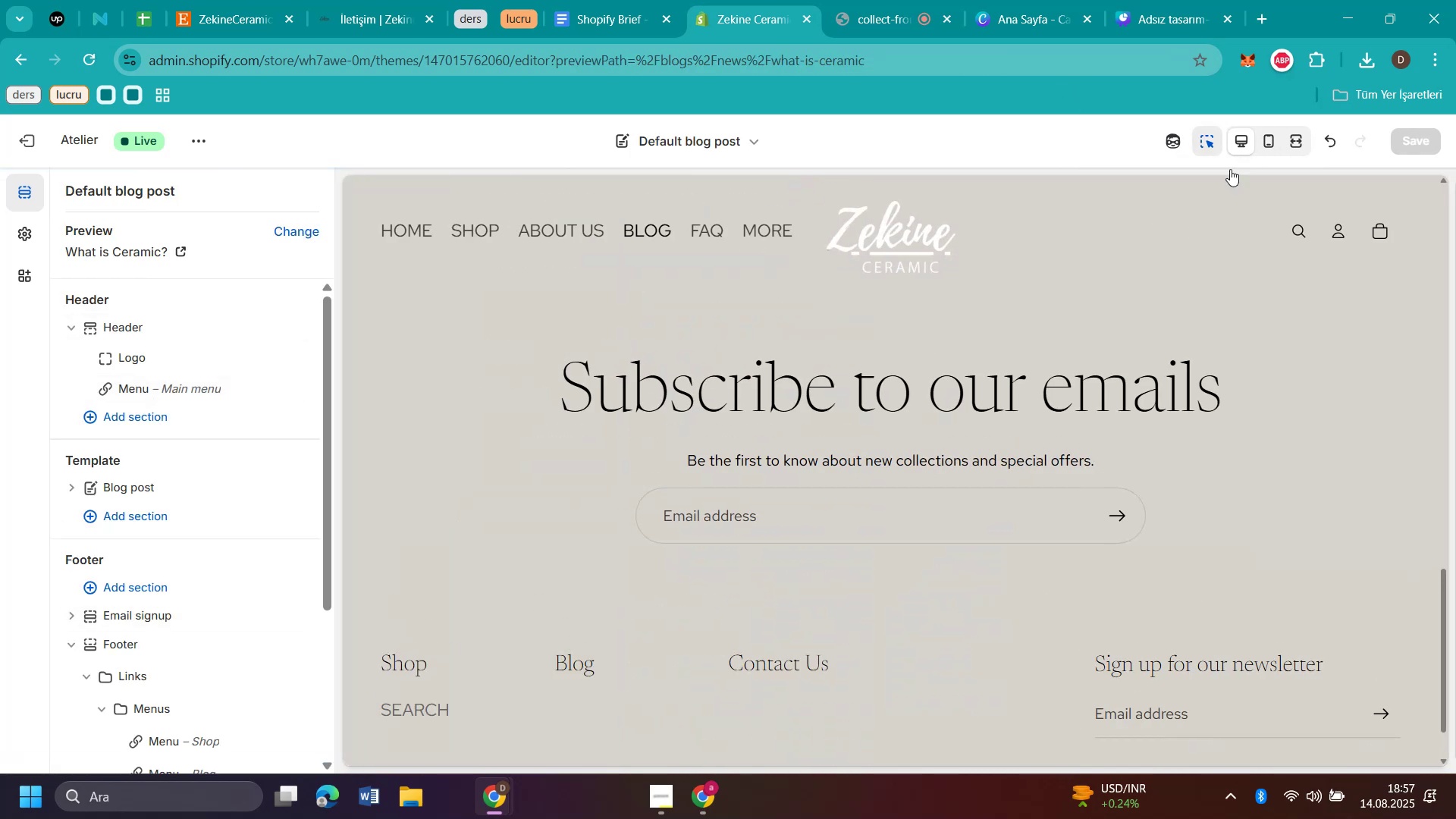 
scroll: coordinate [659, 417], scroll_direction: down, amount: 10.0
 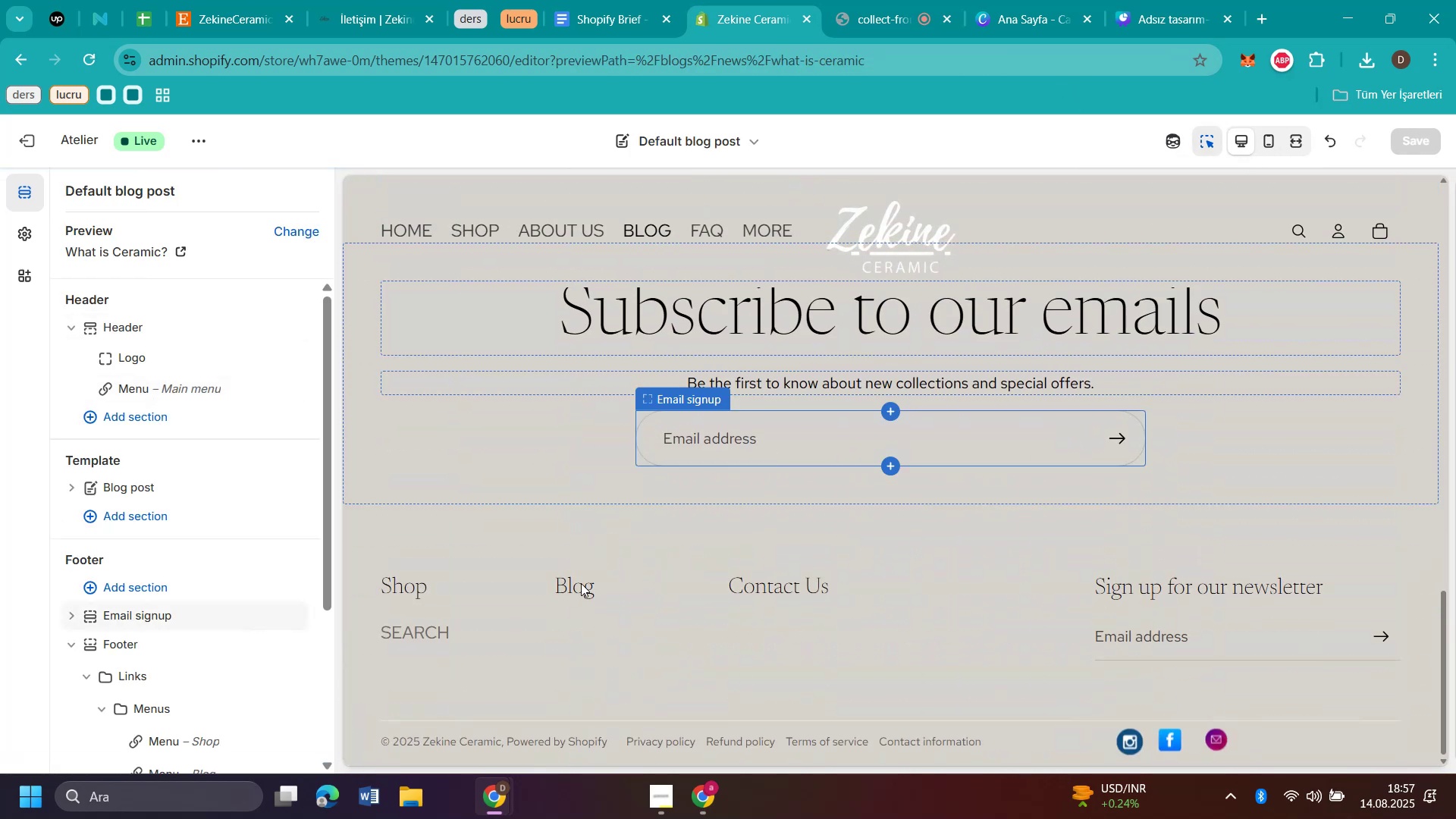 
left_click([580, 584])
 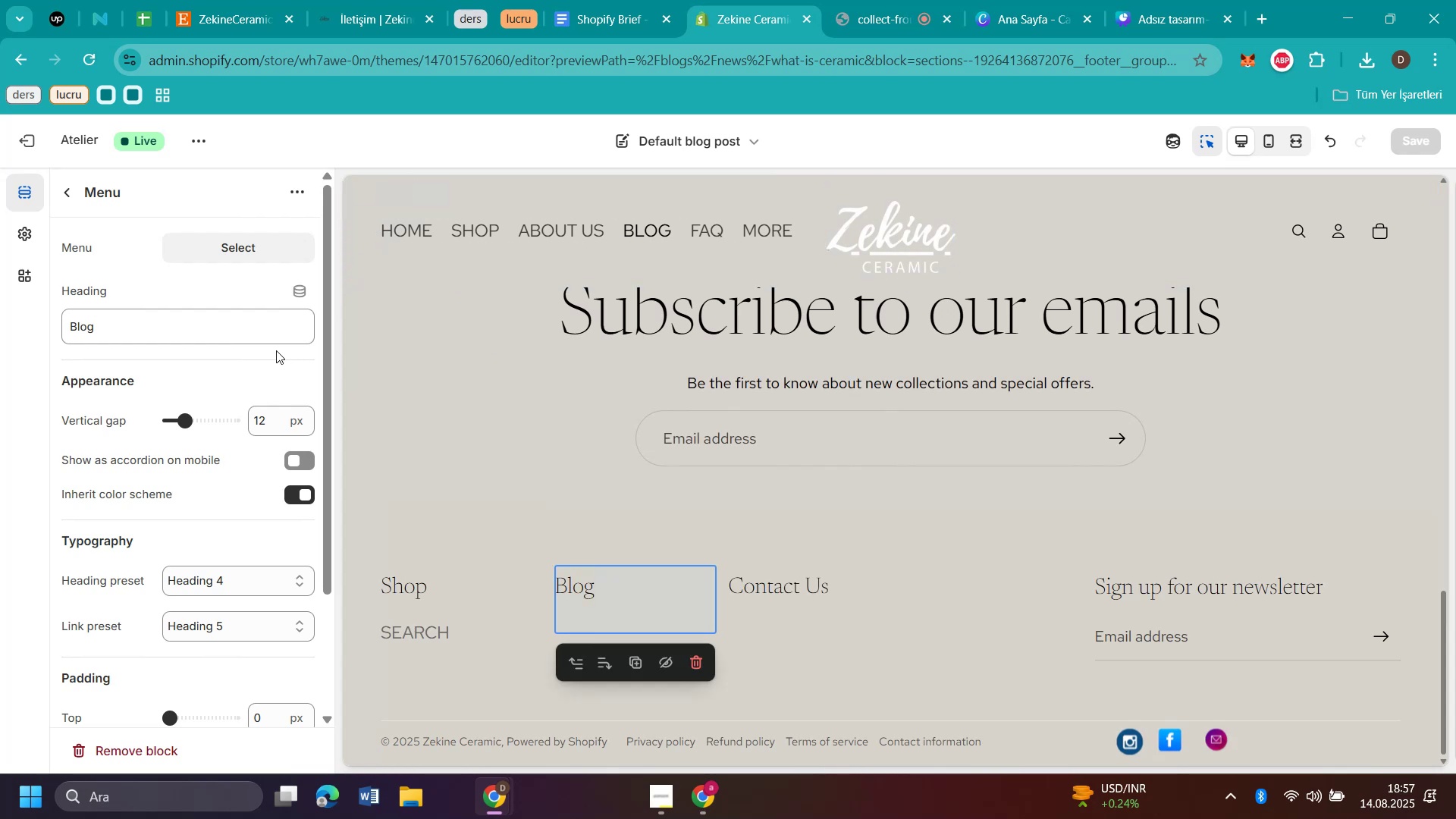 
scroll: coordinate [228, 342], scroll_direction: up, amount: 4.0
 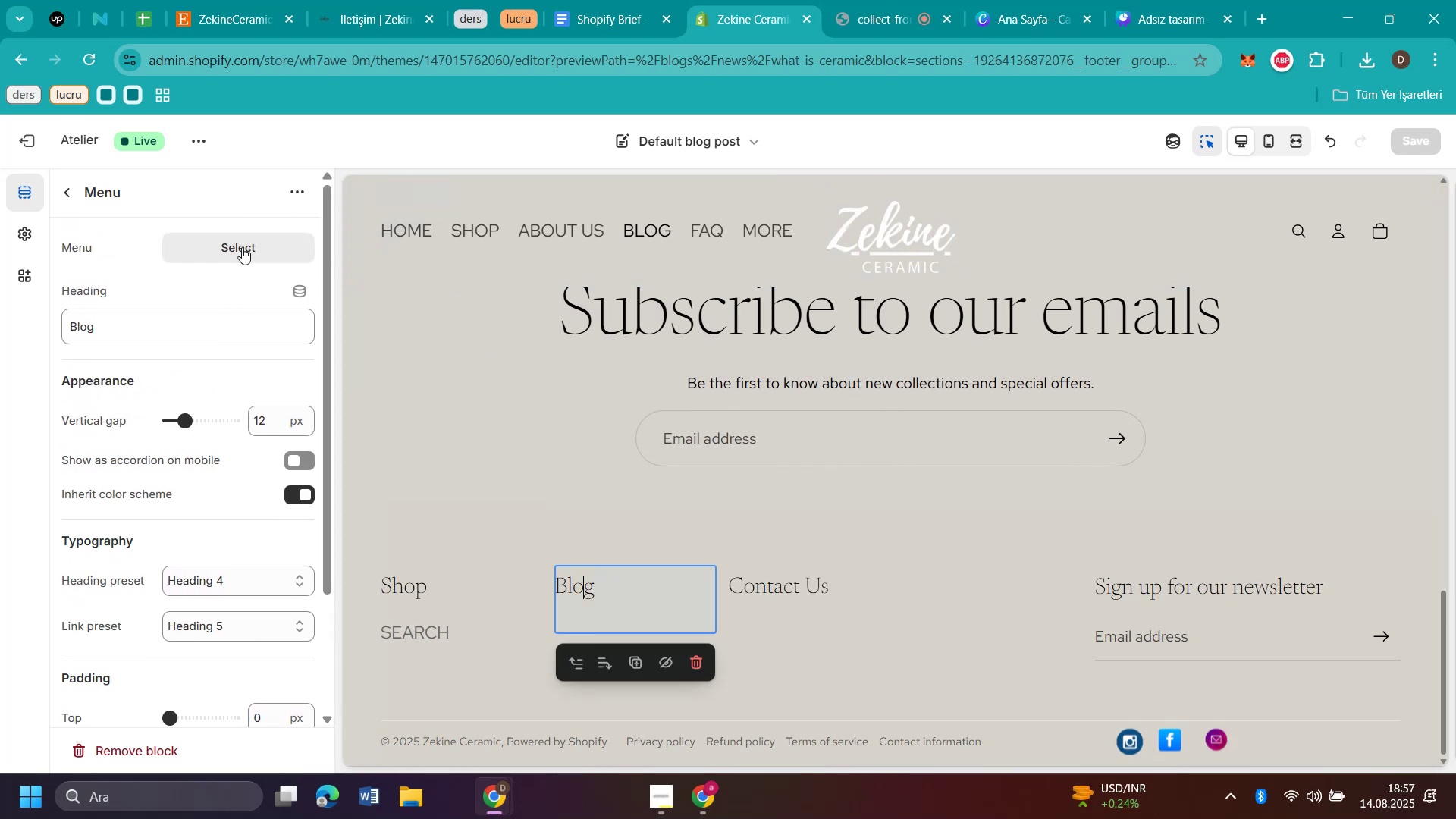 
left_click([242, 246])
 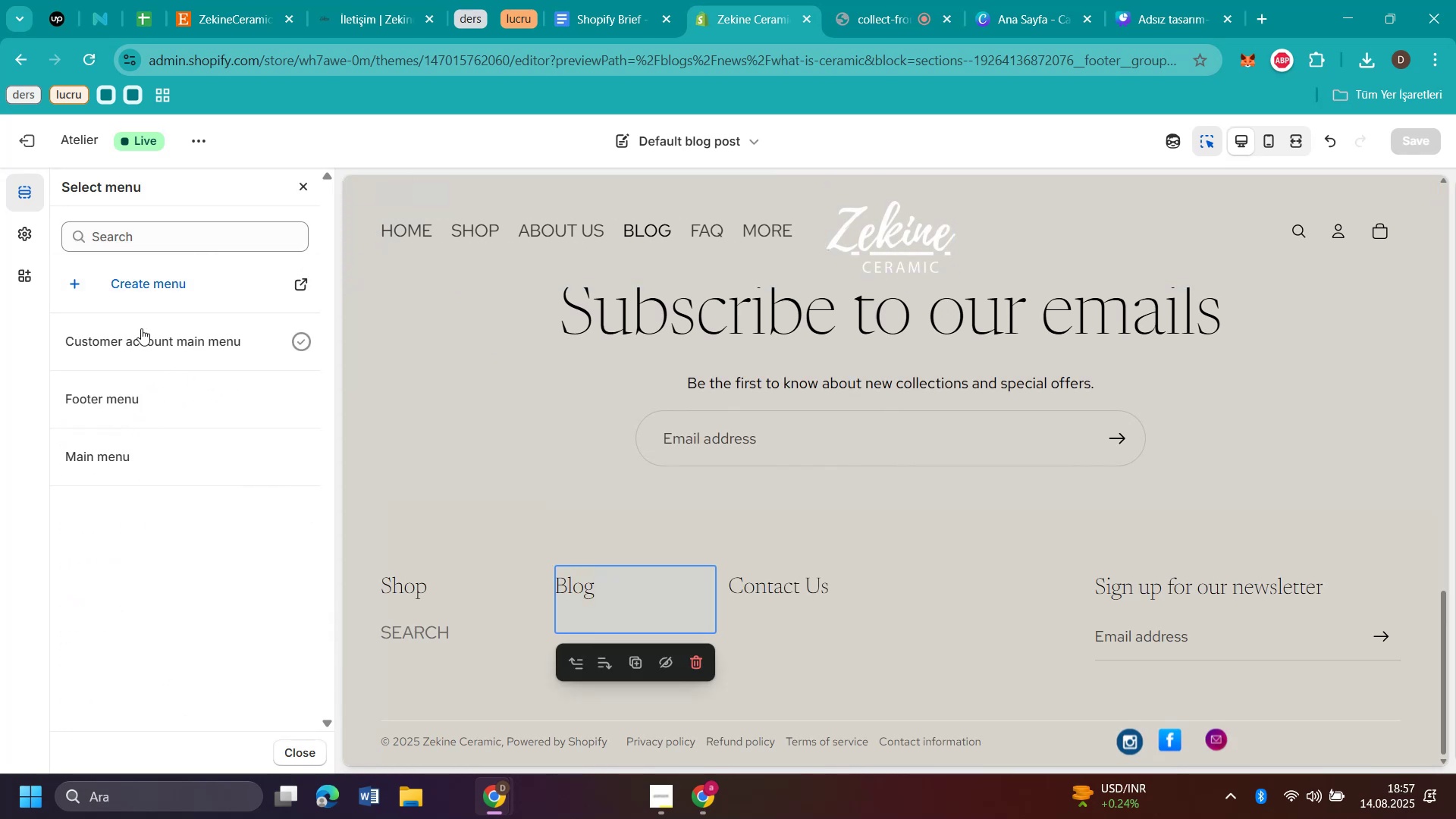 
wait(5.55)
 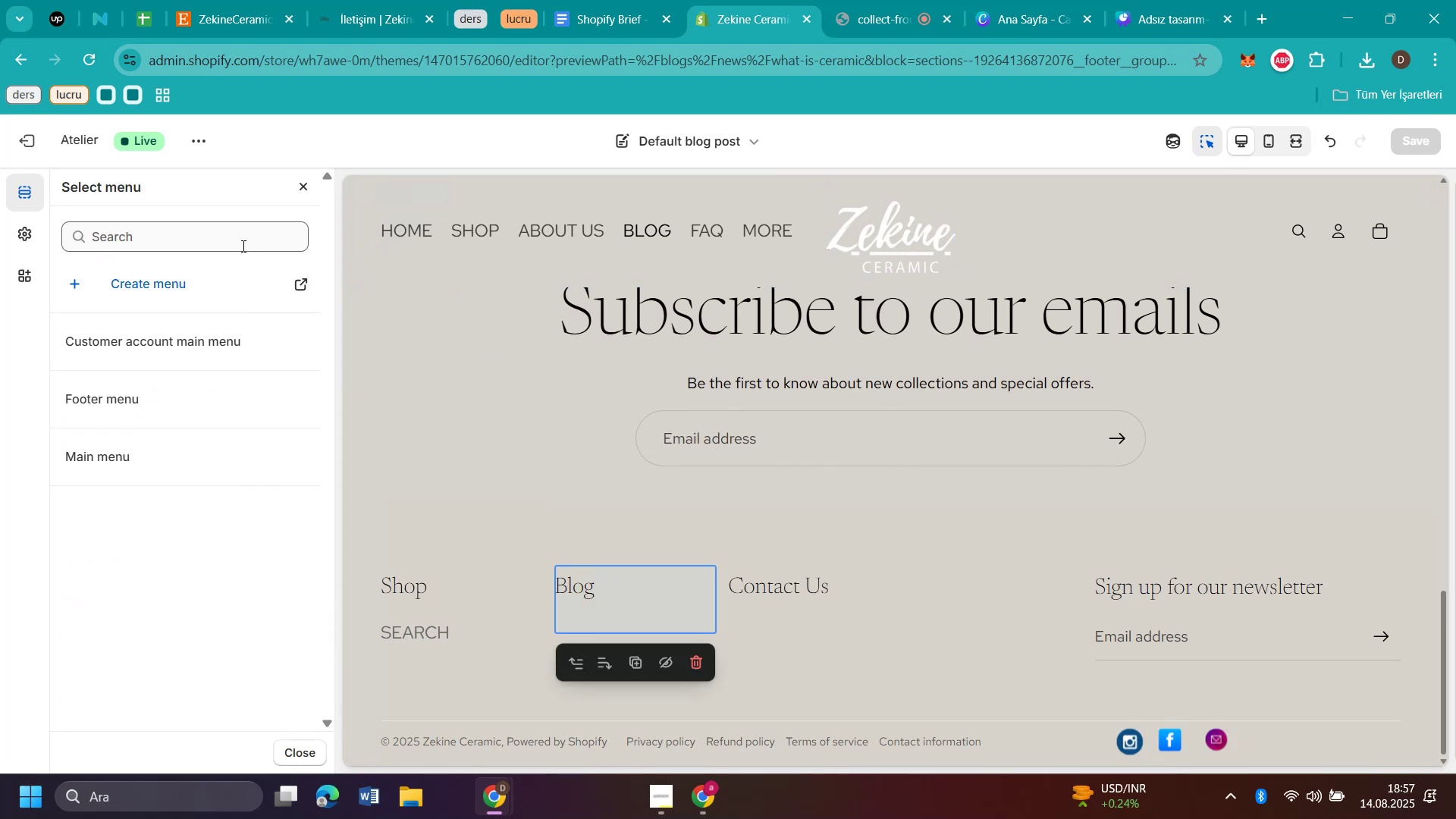 
left_click([107, 460])
 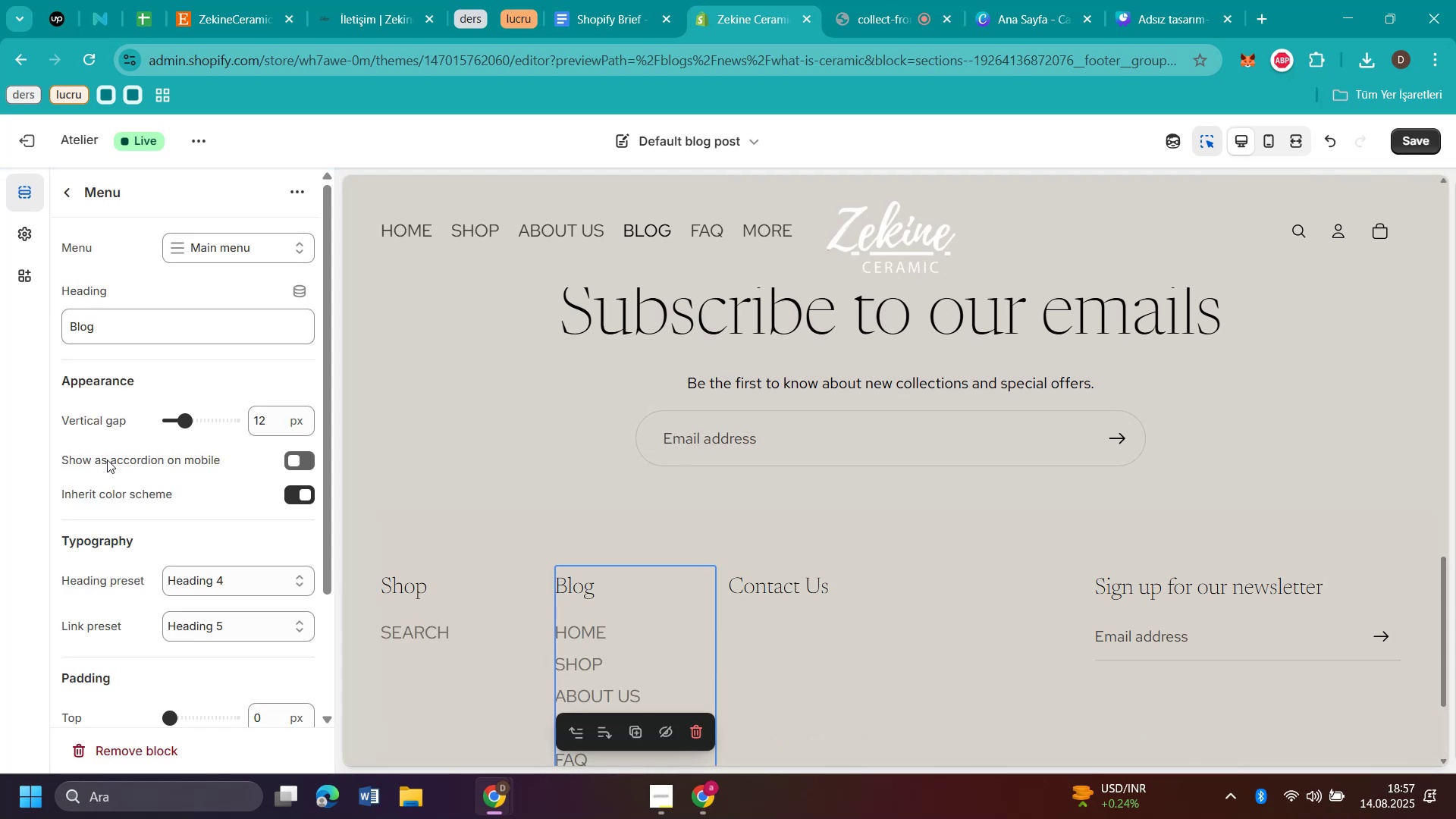 
scroll: coordinate [688, 381], scroll_direction: down, amount: 2.0
 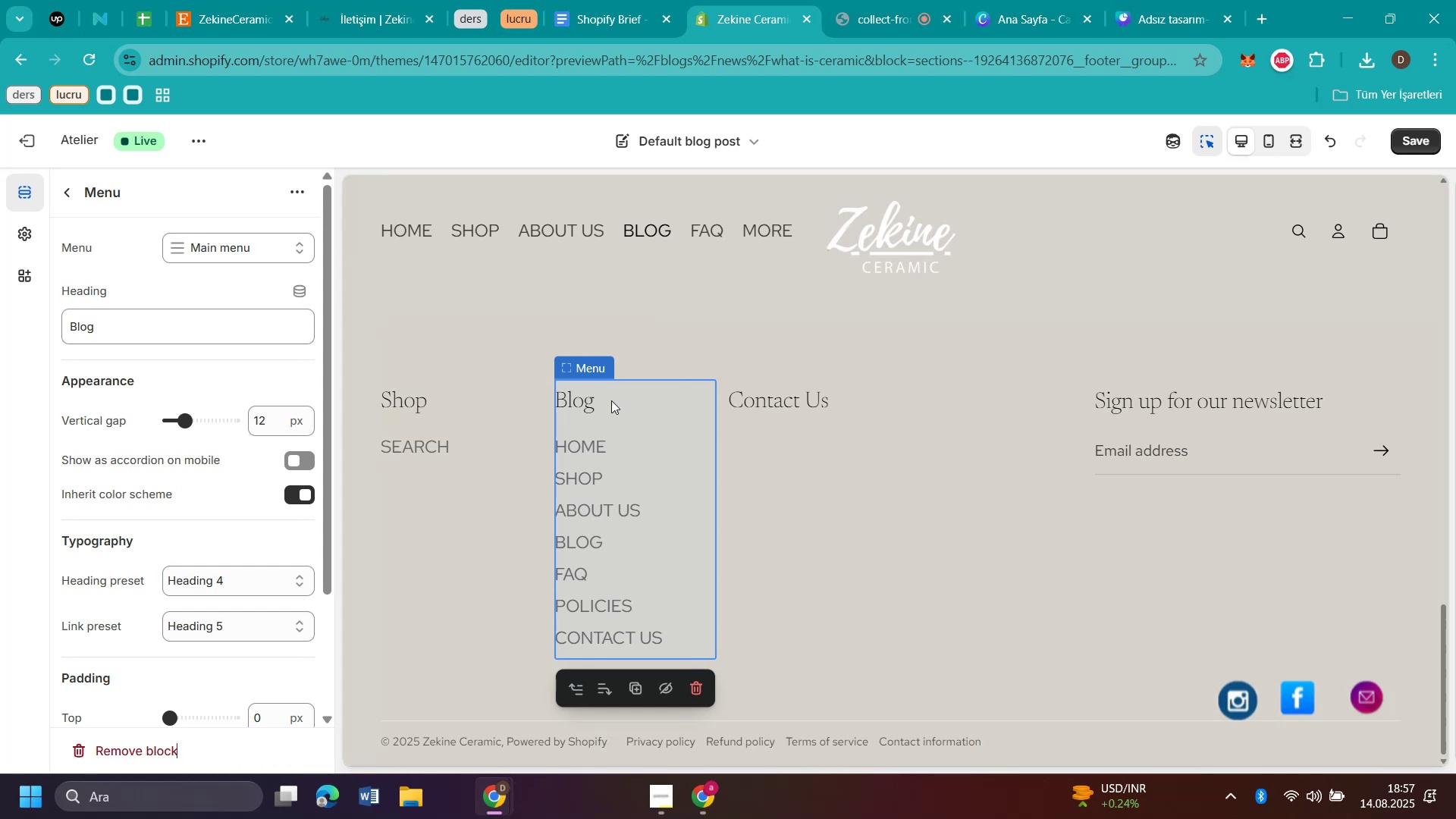 
wait(16.91)
 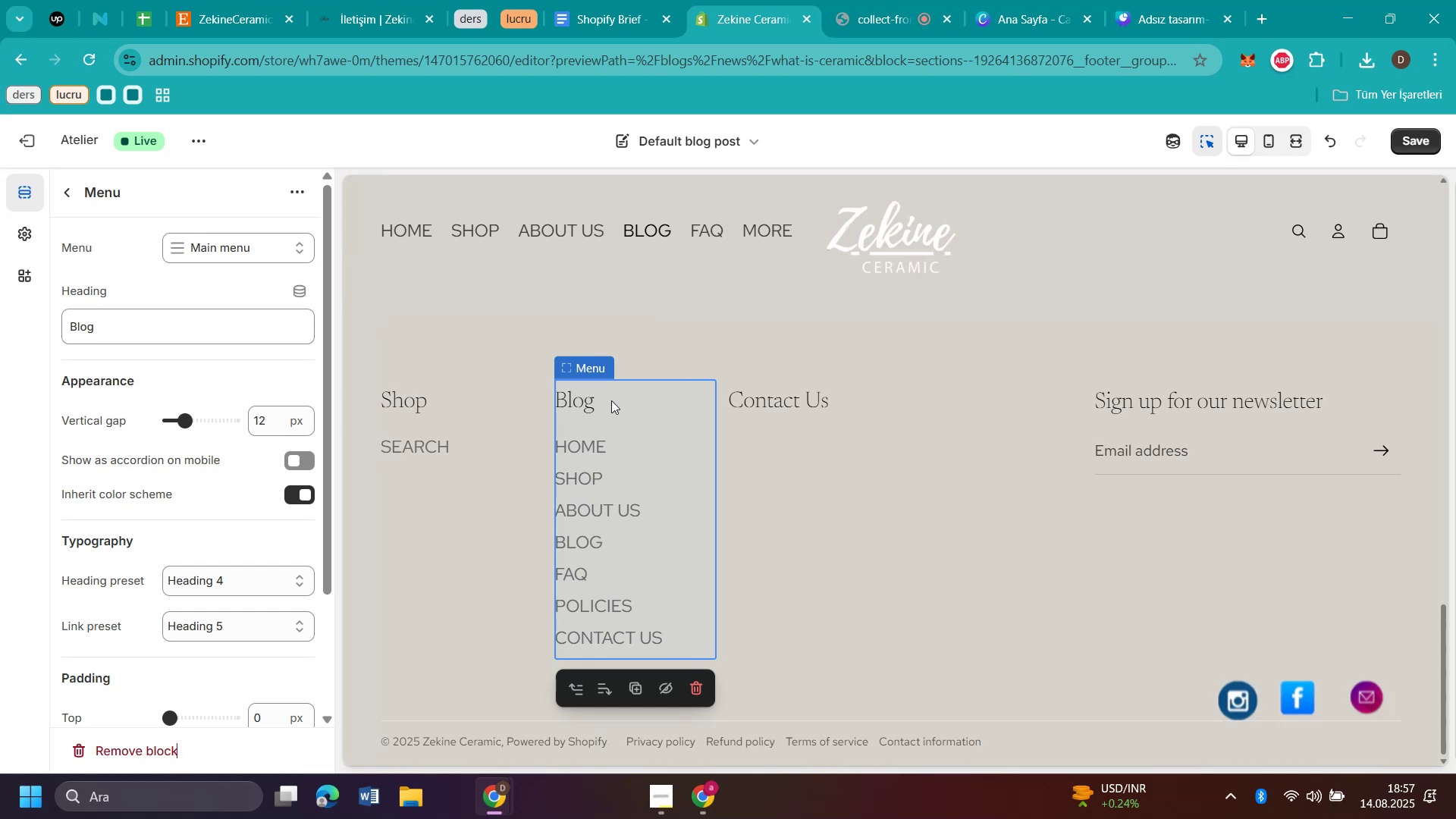 
left_click([611, 400])
 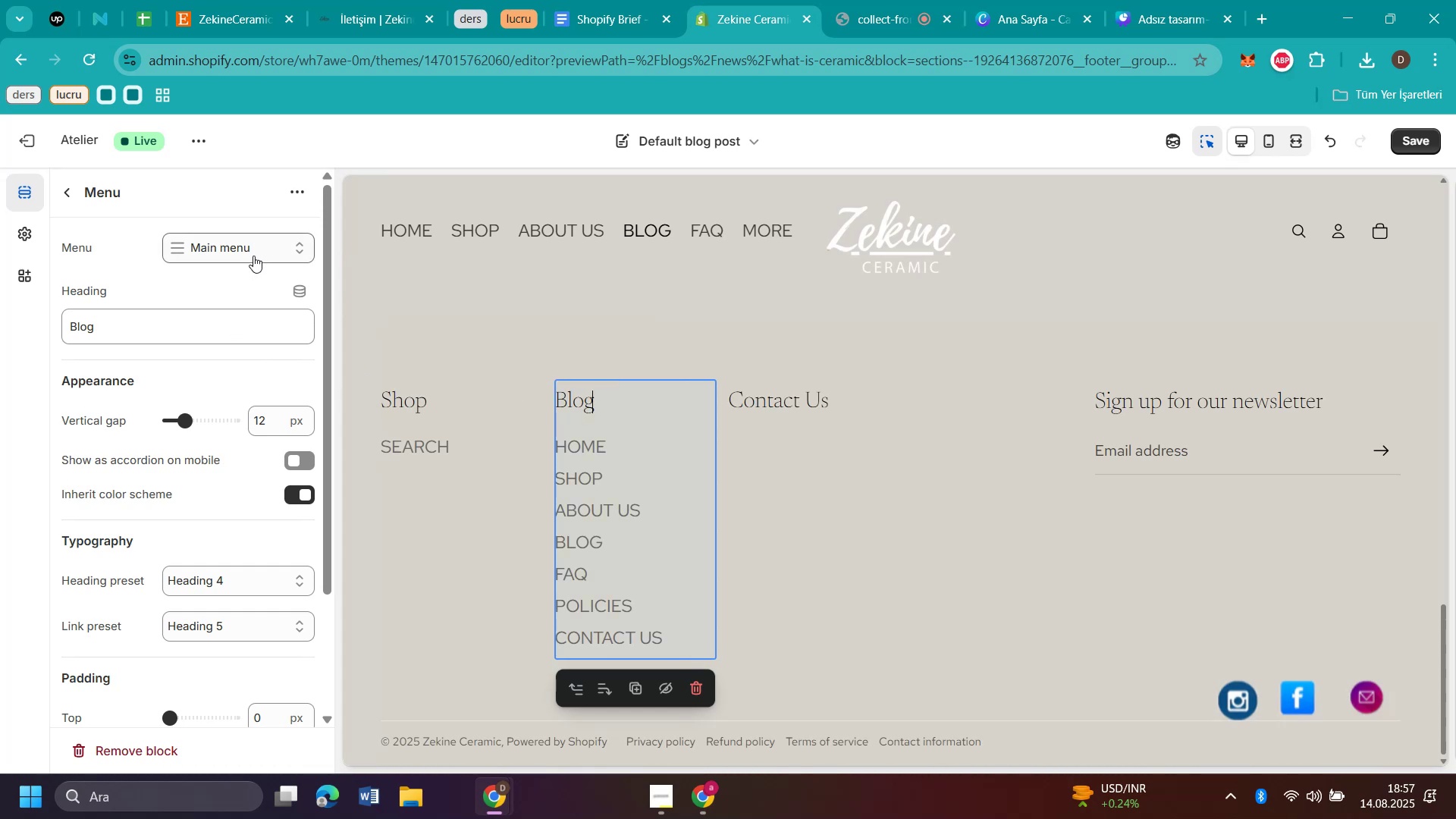 
left_click([253, 256])
 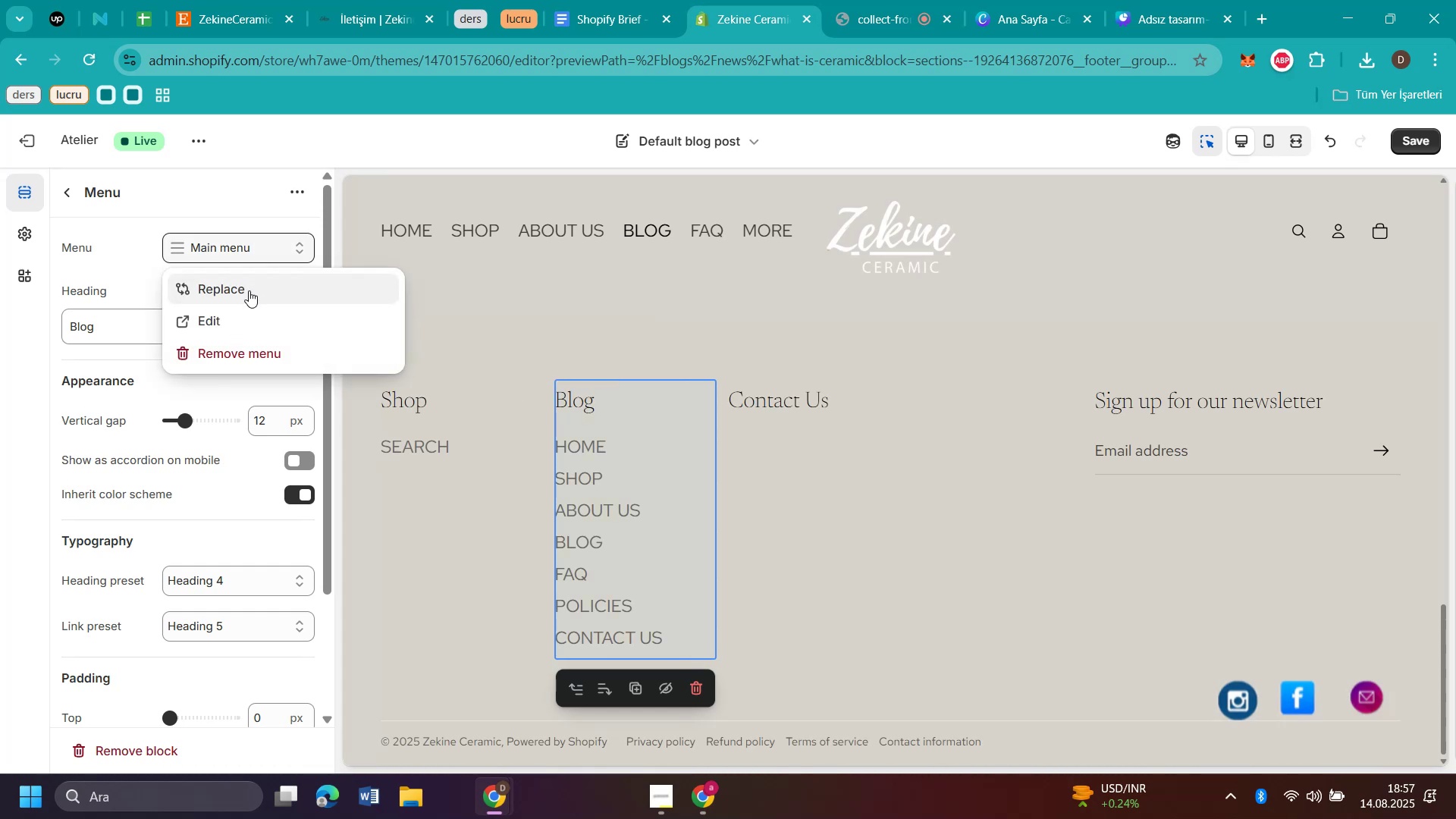 
left_click([249, 290])
 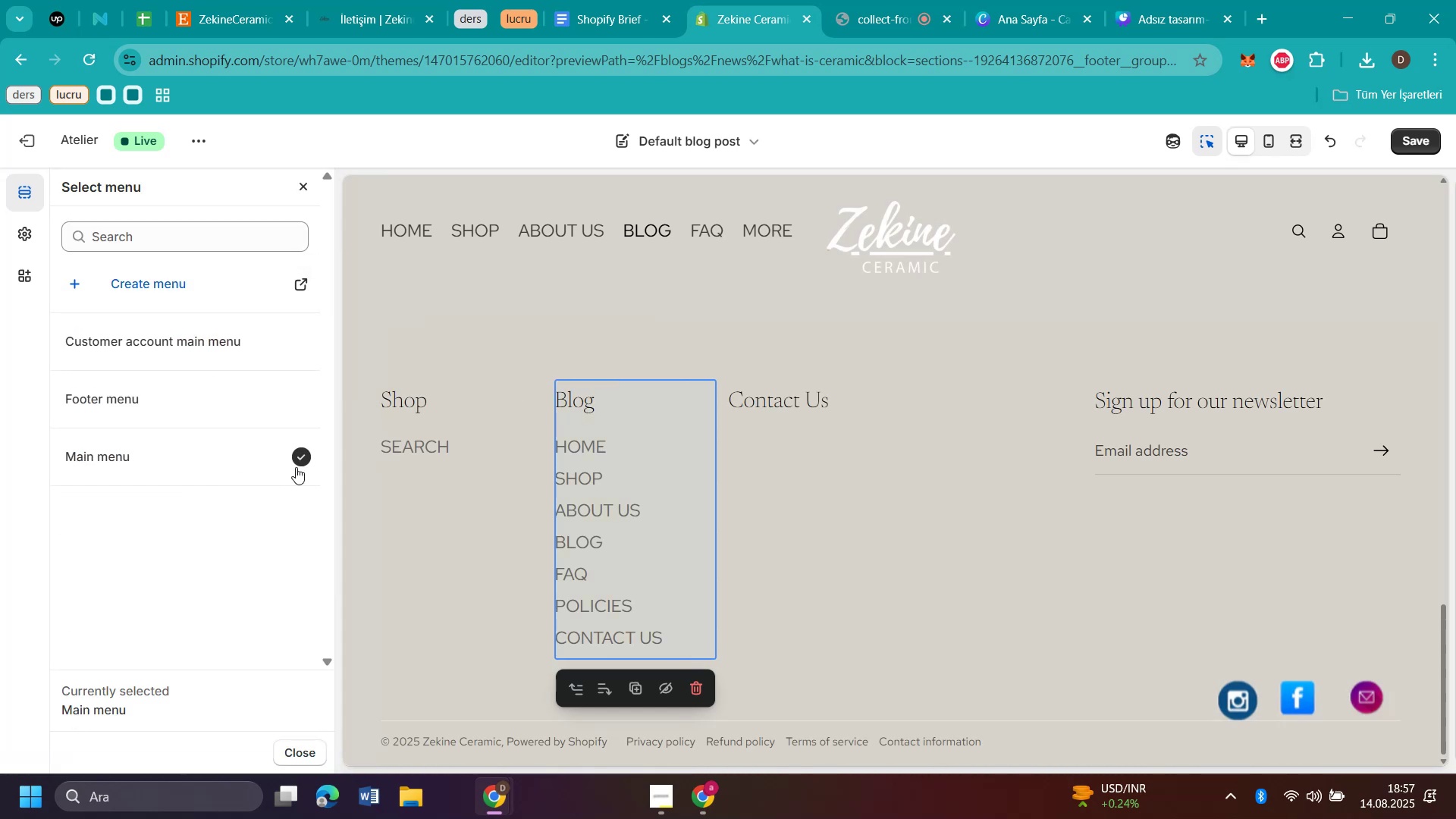 
left_click([309, 465])
 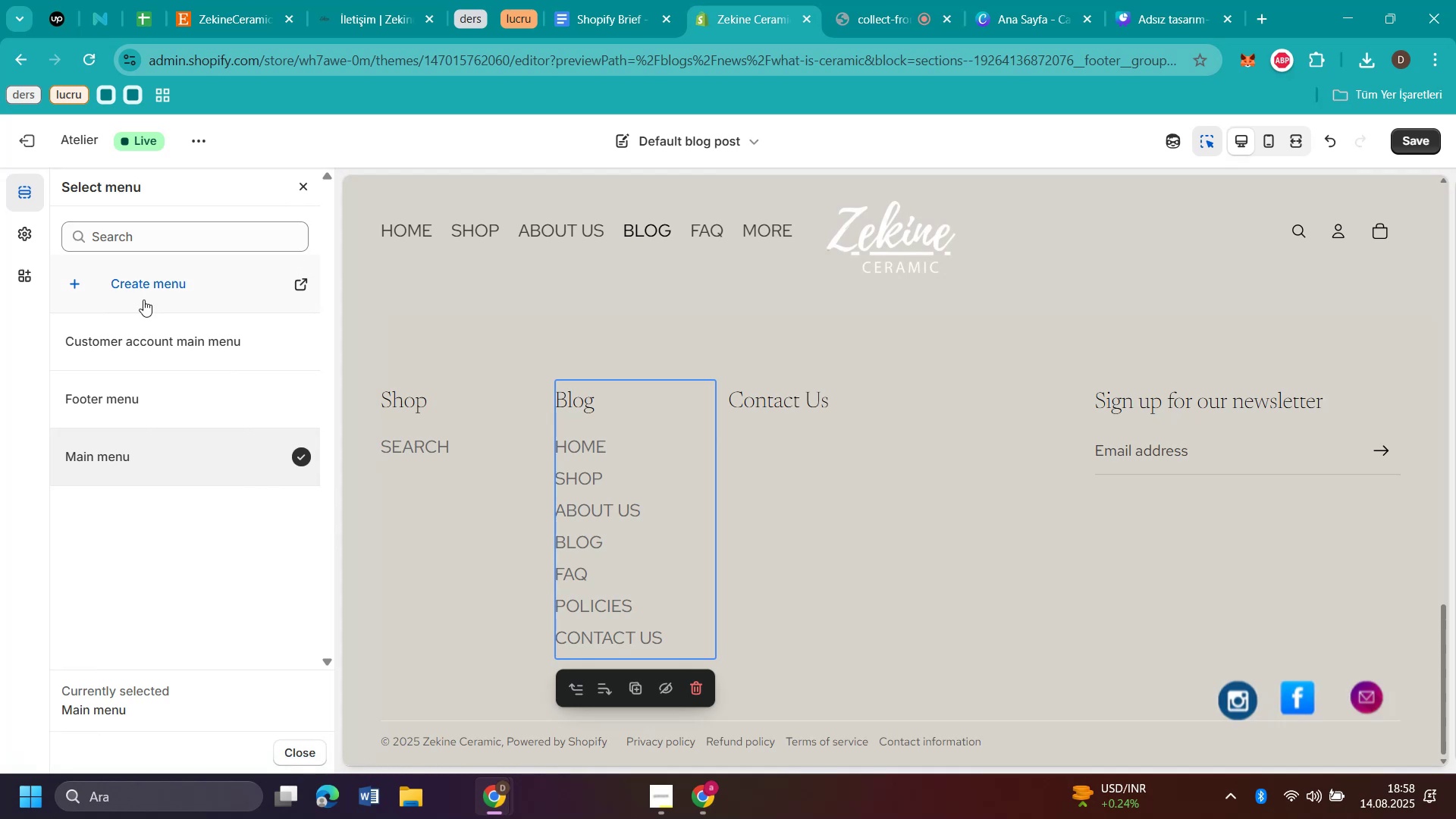 
wait(5.47)
 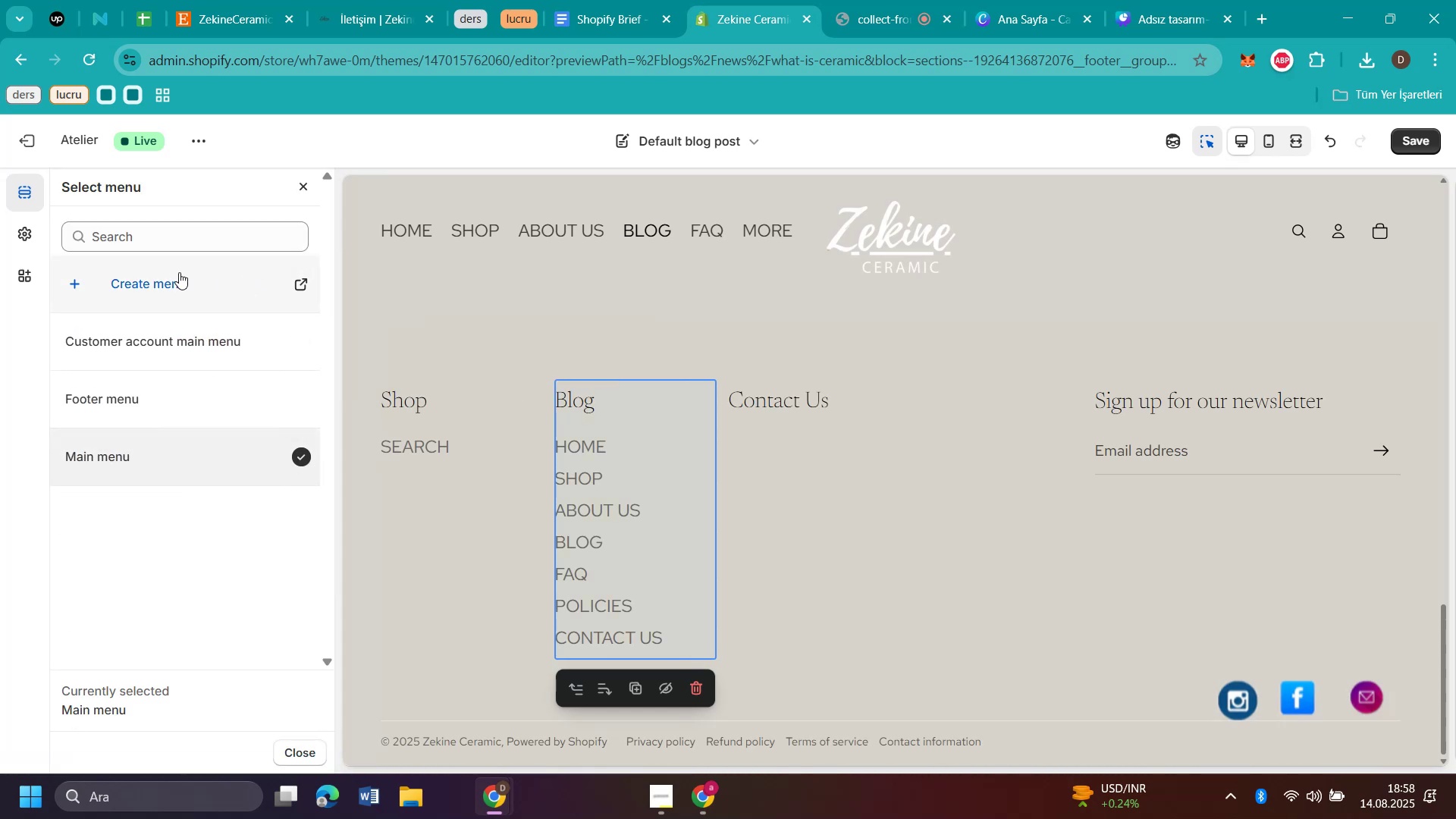 
left_click([133, 278])
 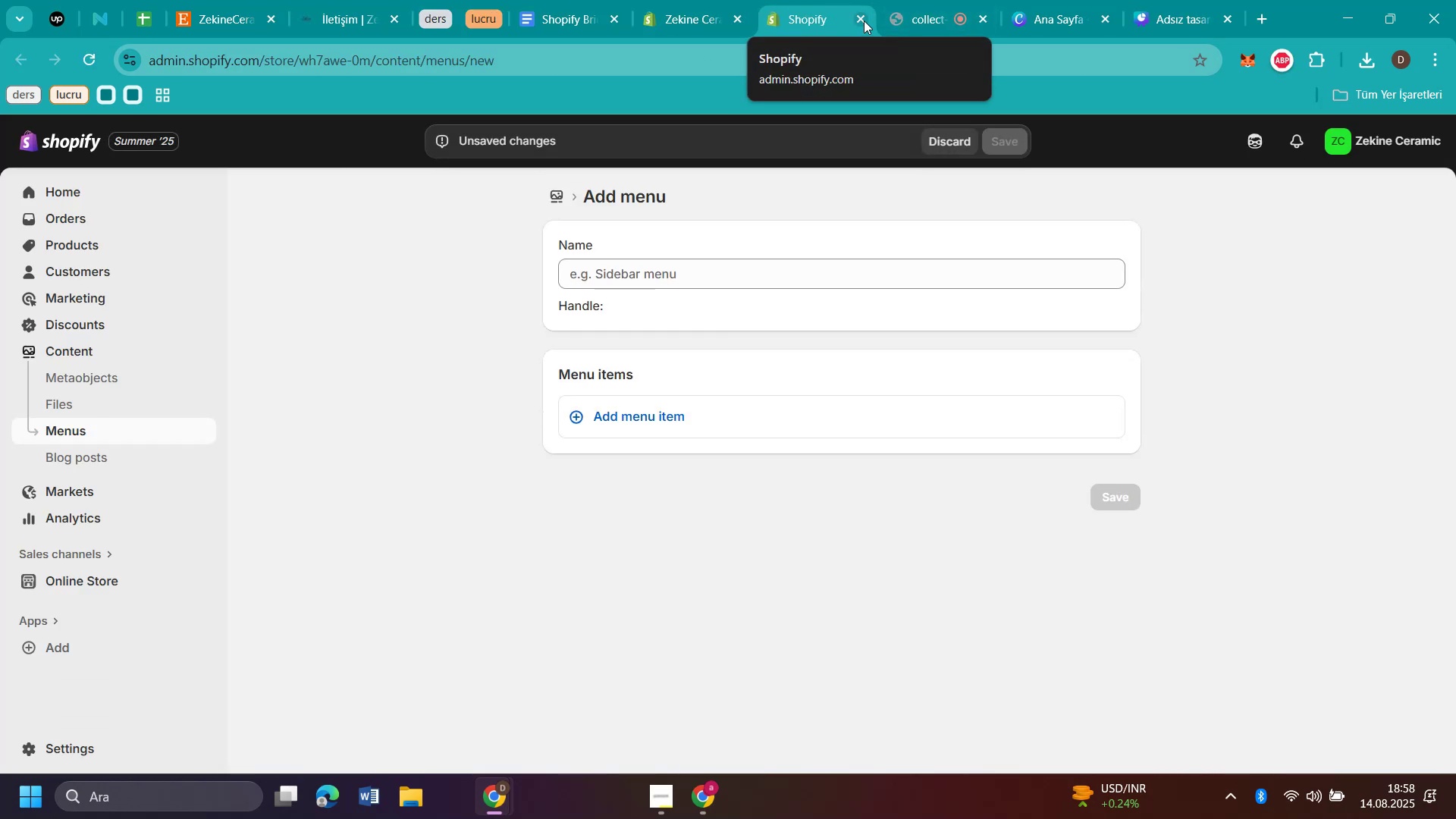 
wait(5.82)
 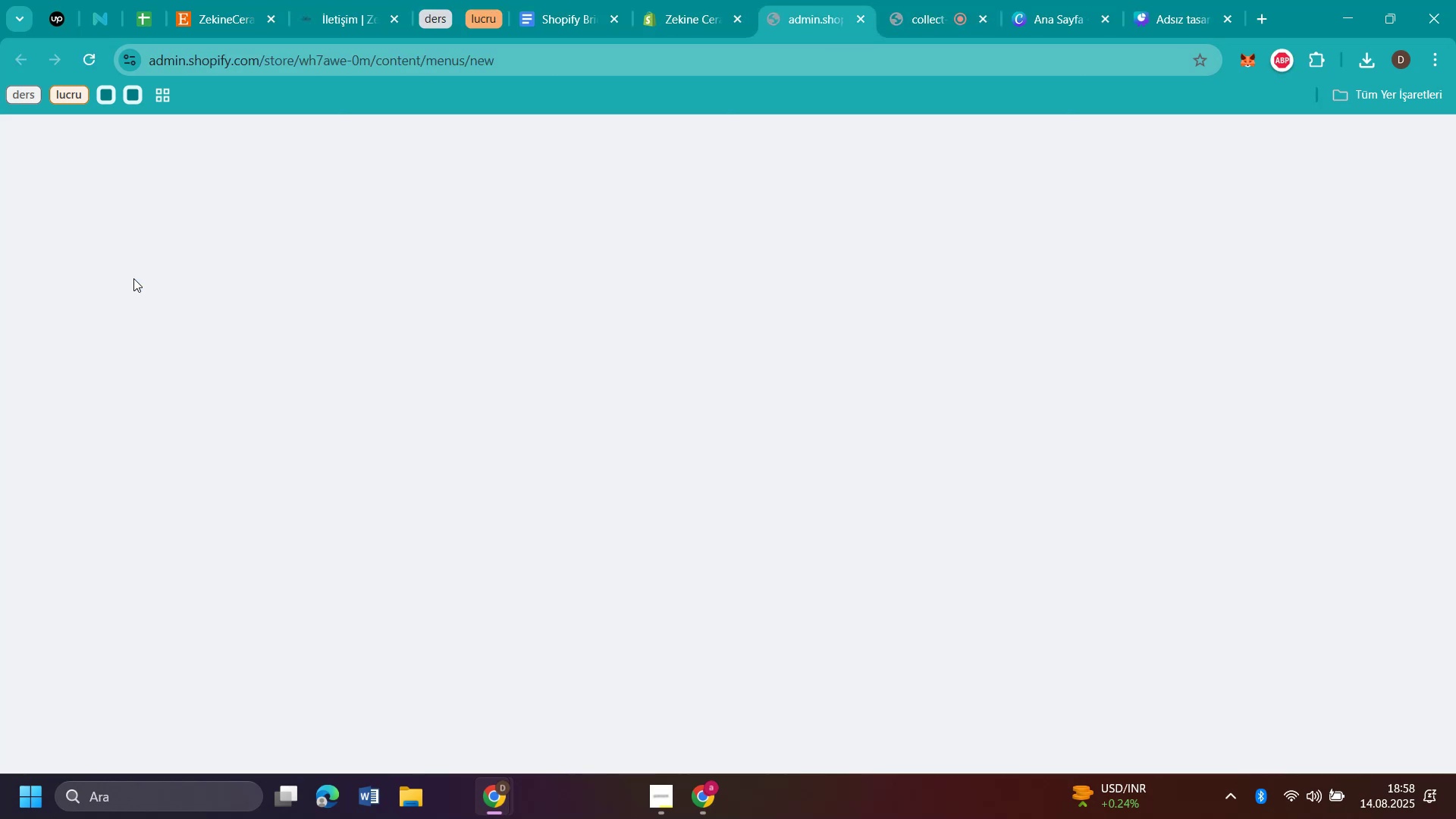 
left_click([864, 20])
 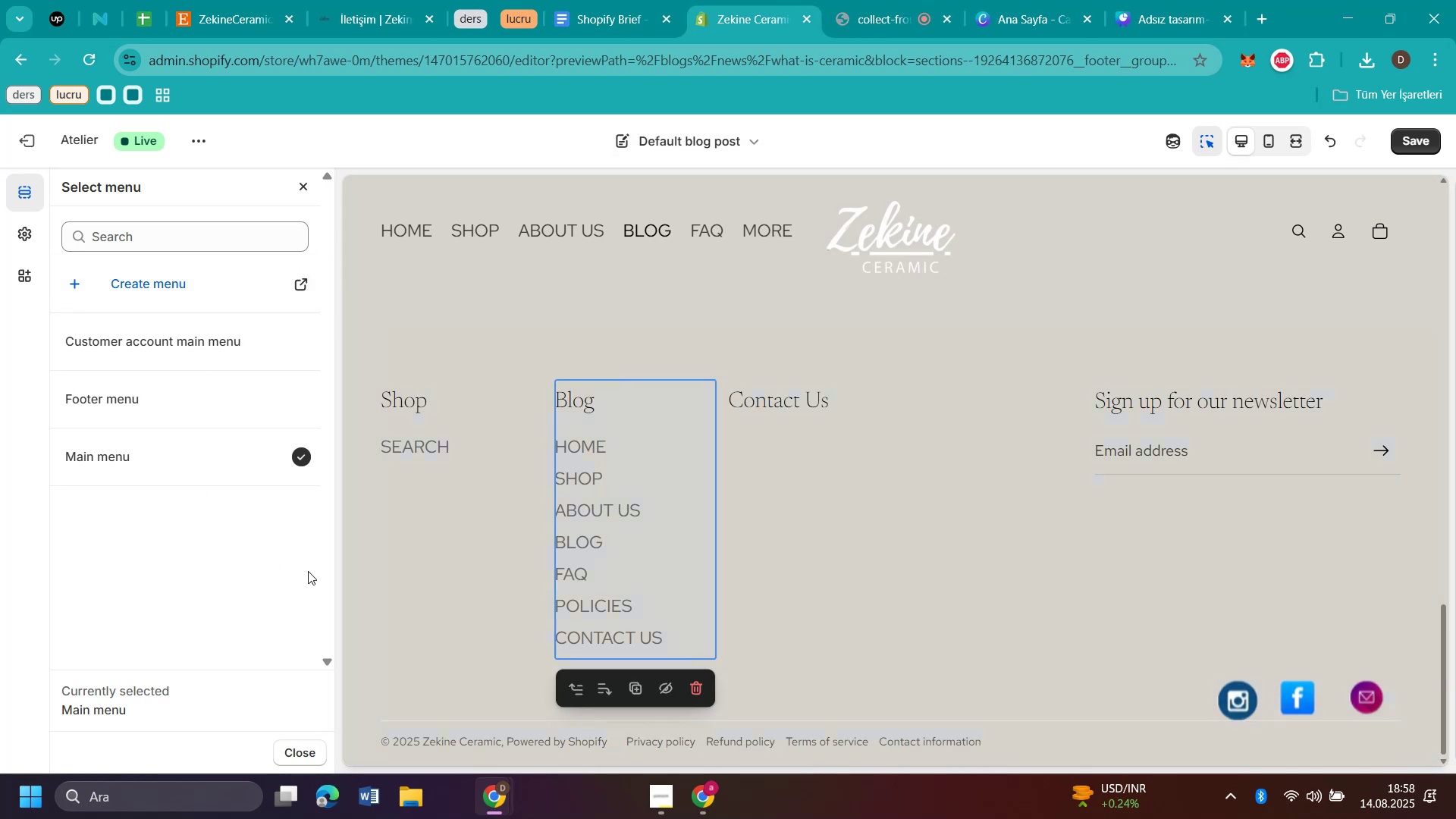 
wait(6.83)
 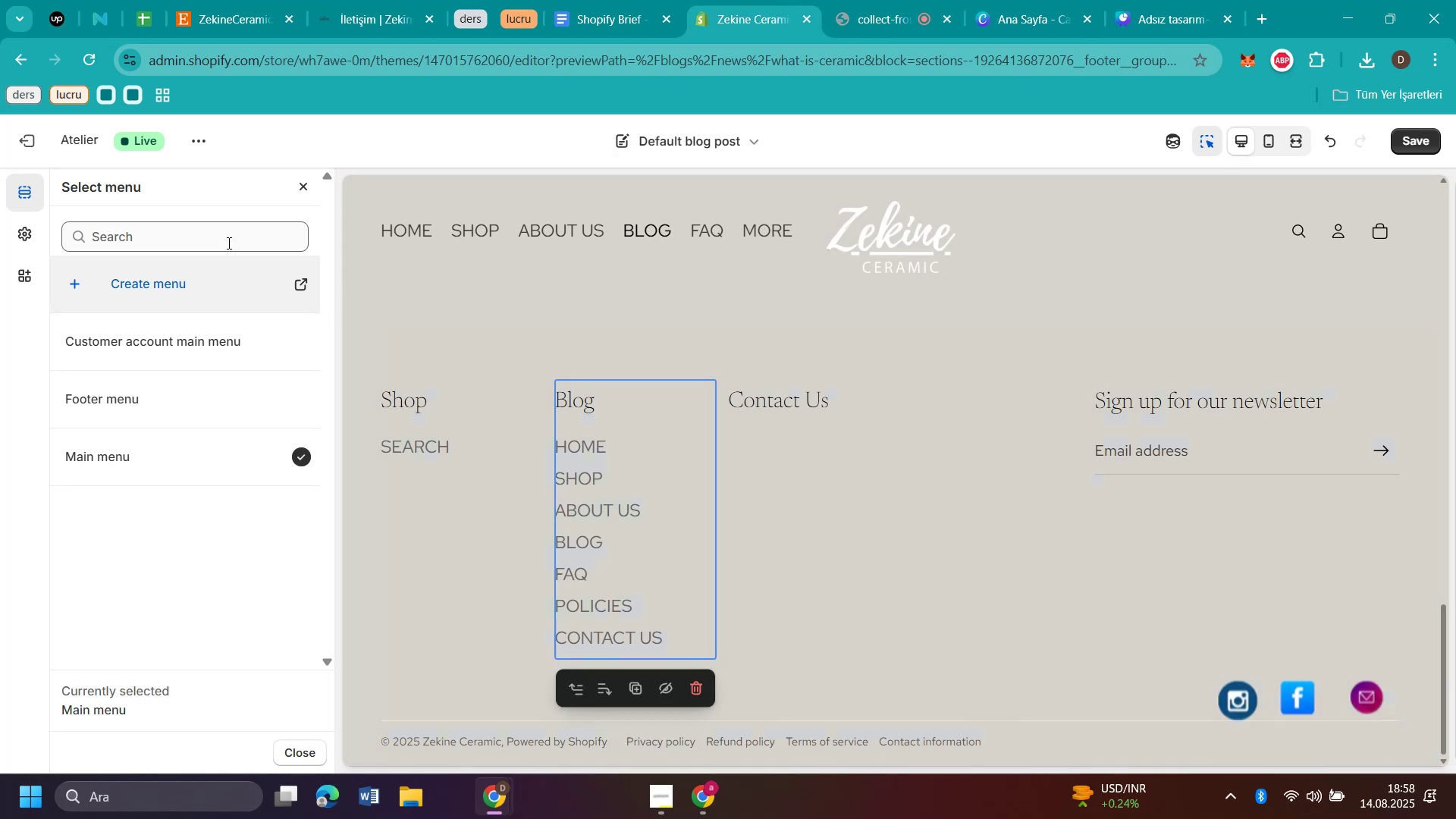 
left_click([295, 188])
 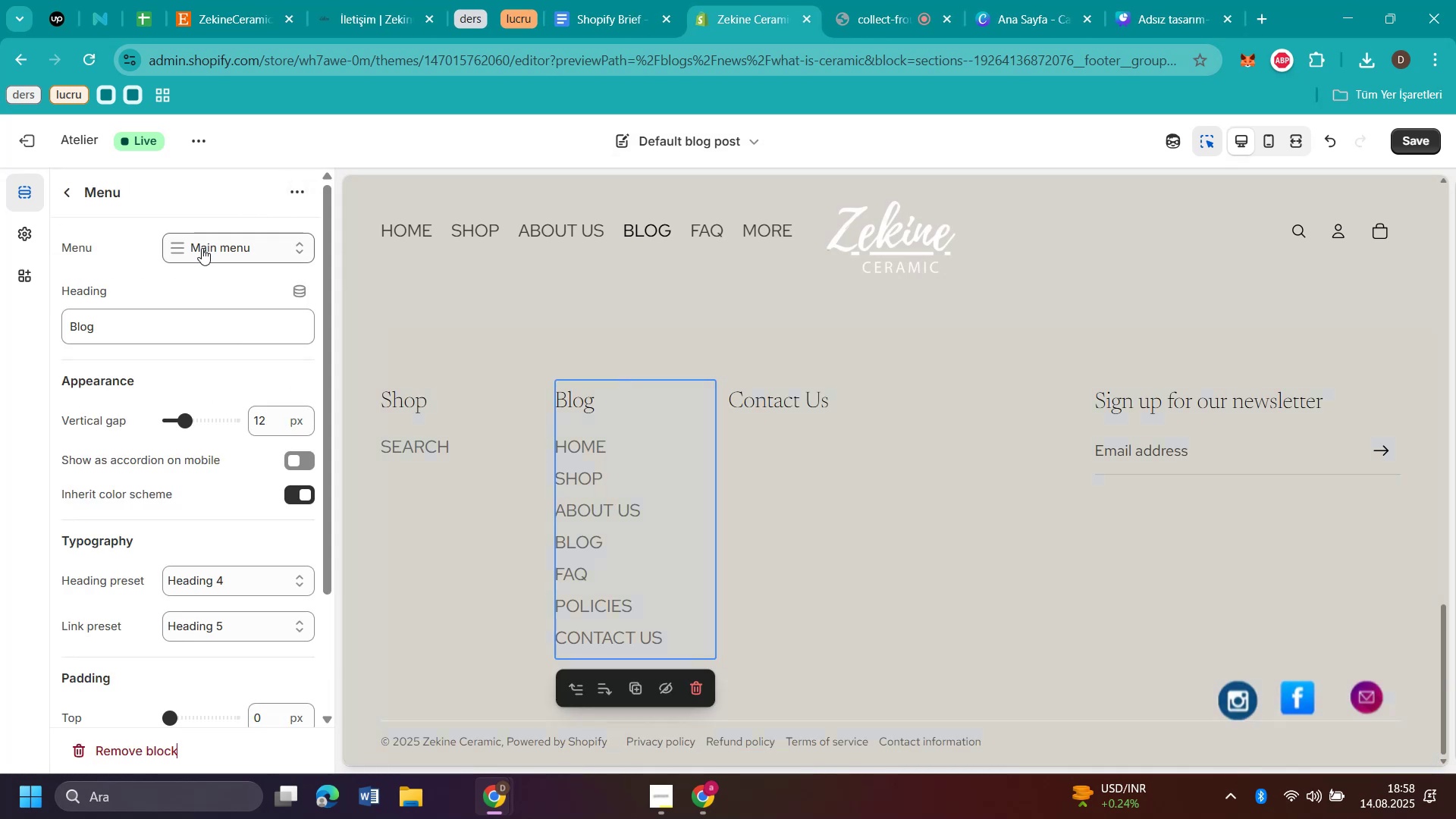 
left_click([202, 249])
 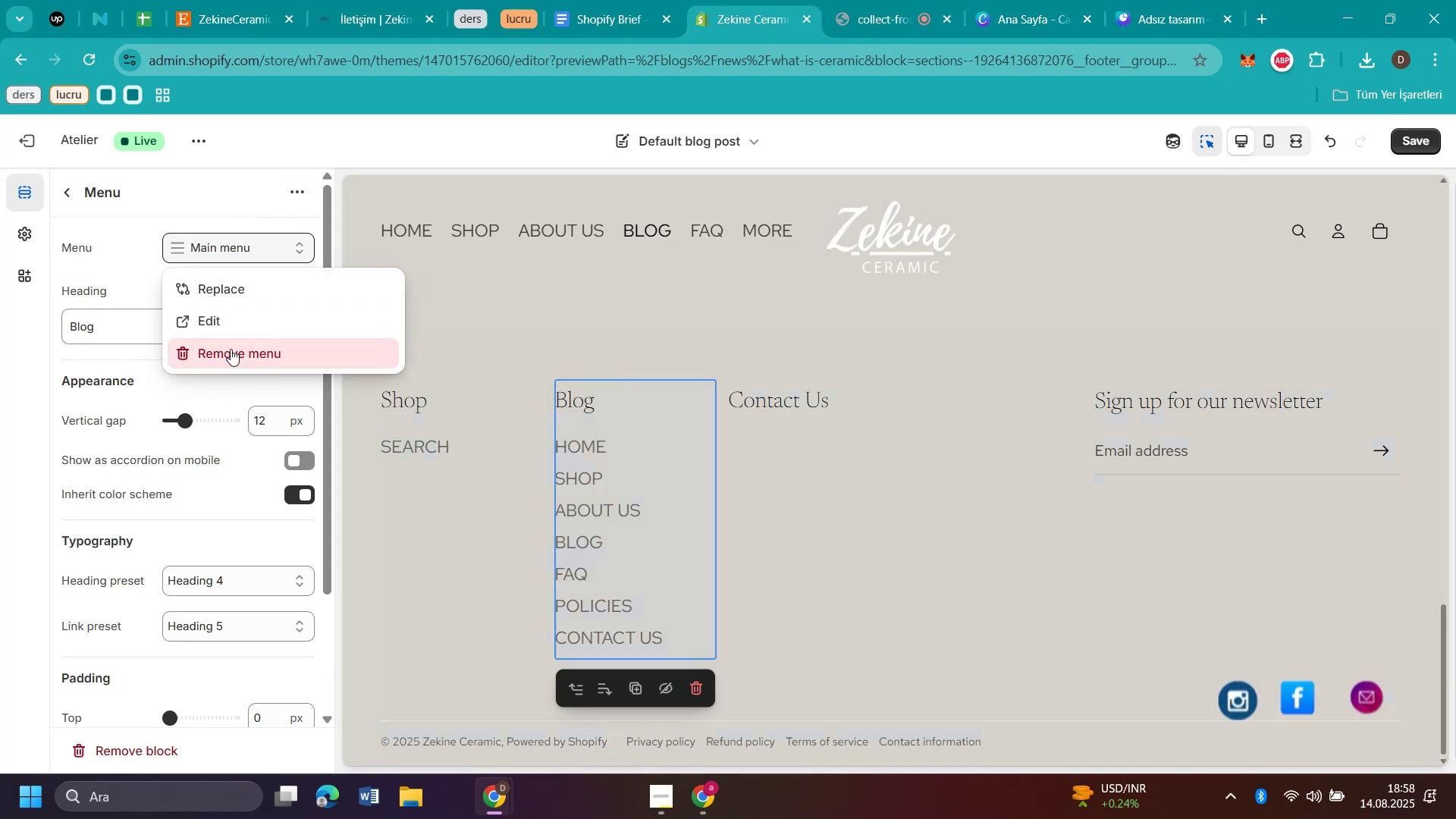 
left_click([231, 348])
 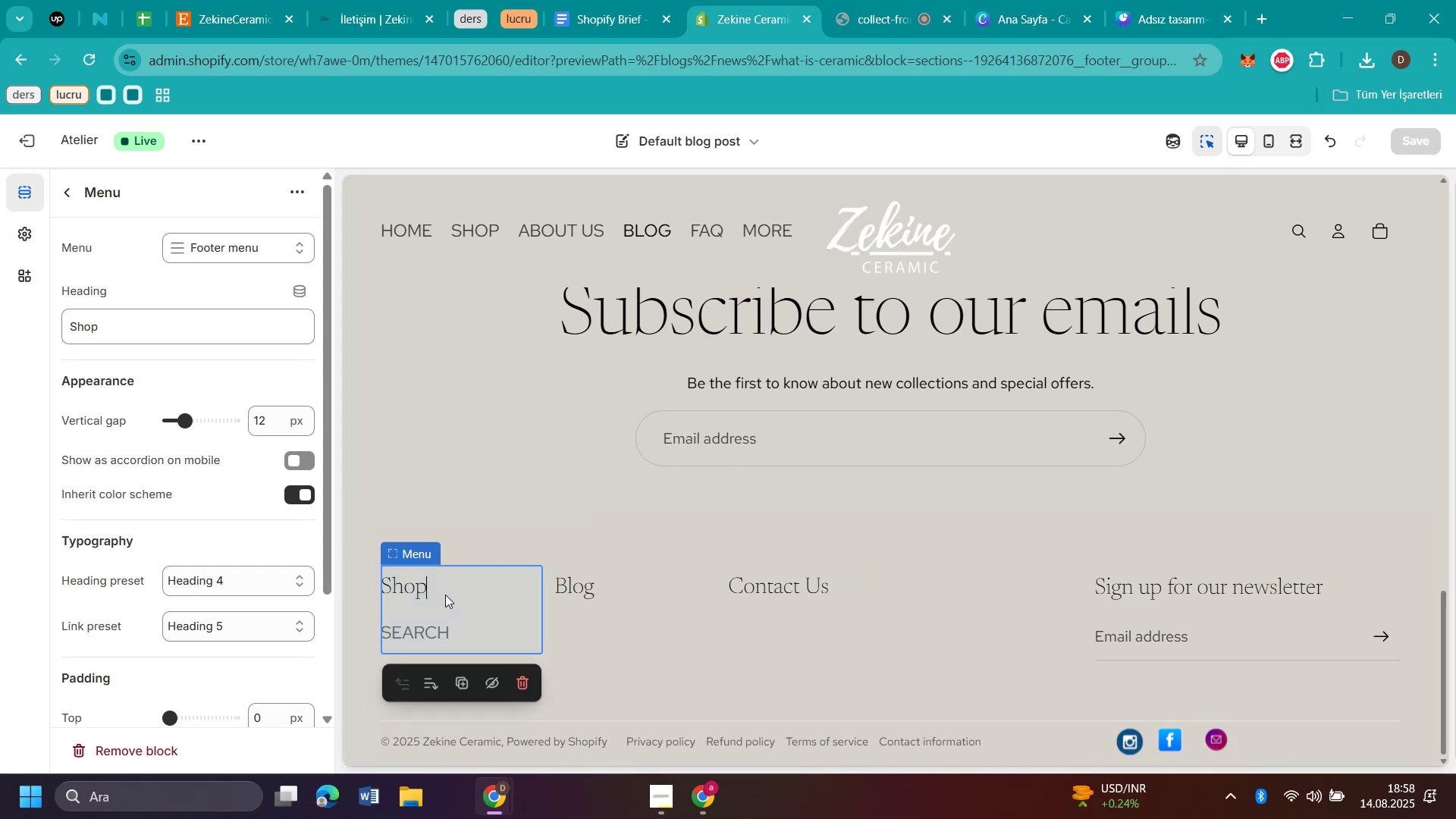 
left_click([238, 256])
 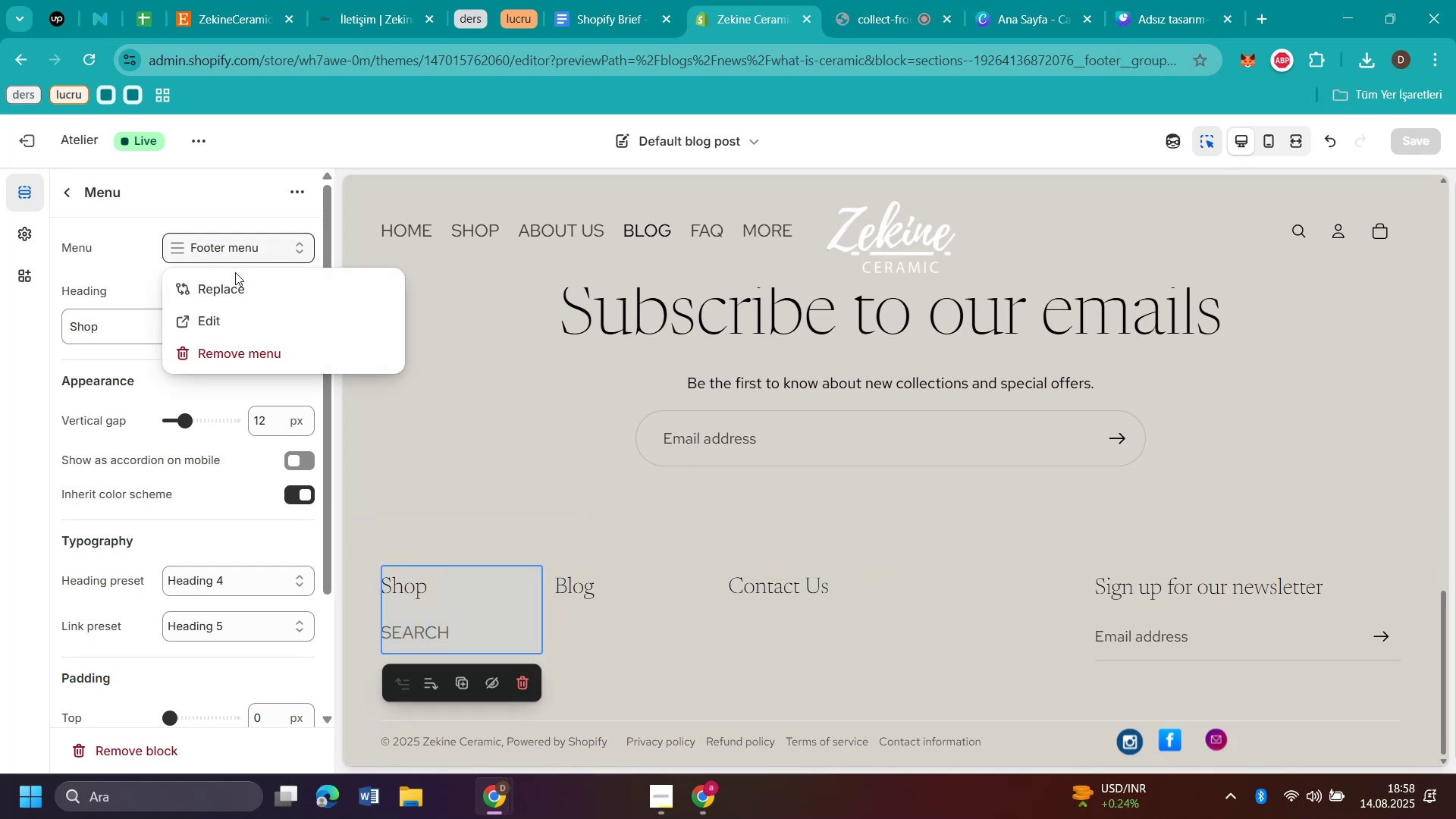 
left_click([231, 287])
 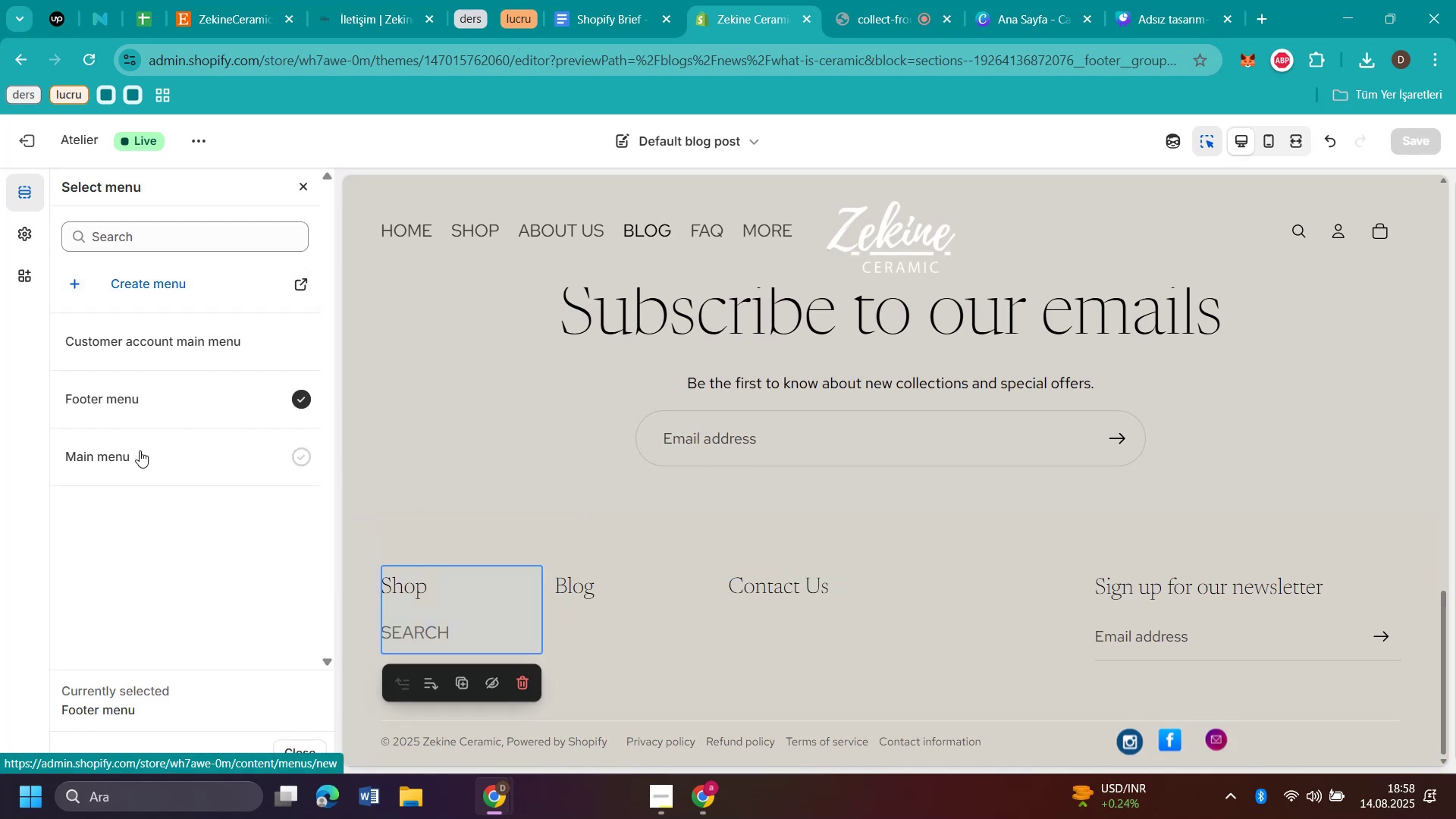 
left_click([132, 459])
 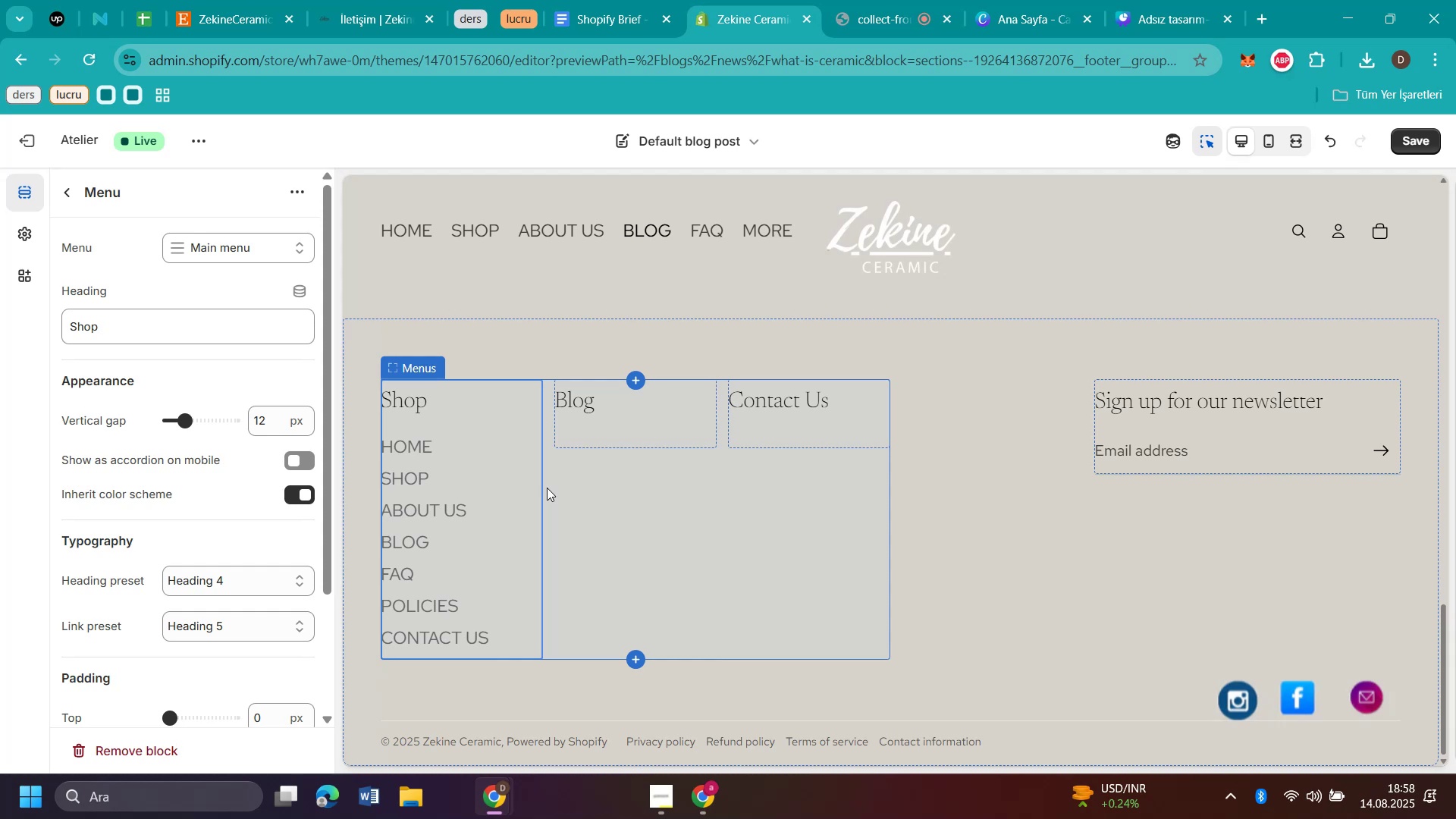 
wait(21.63)
 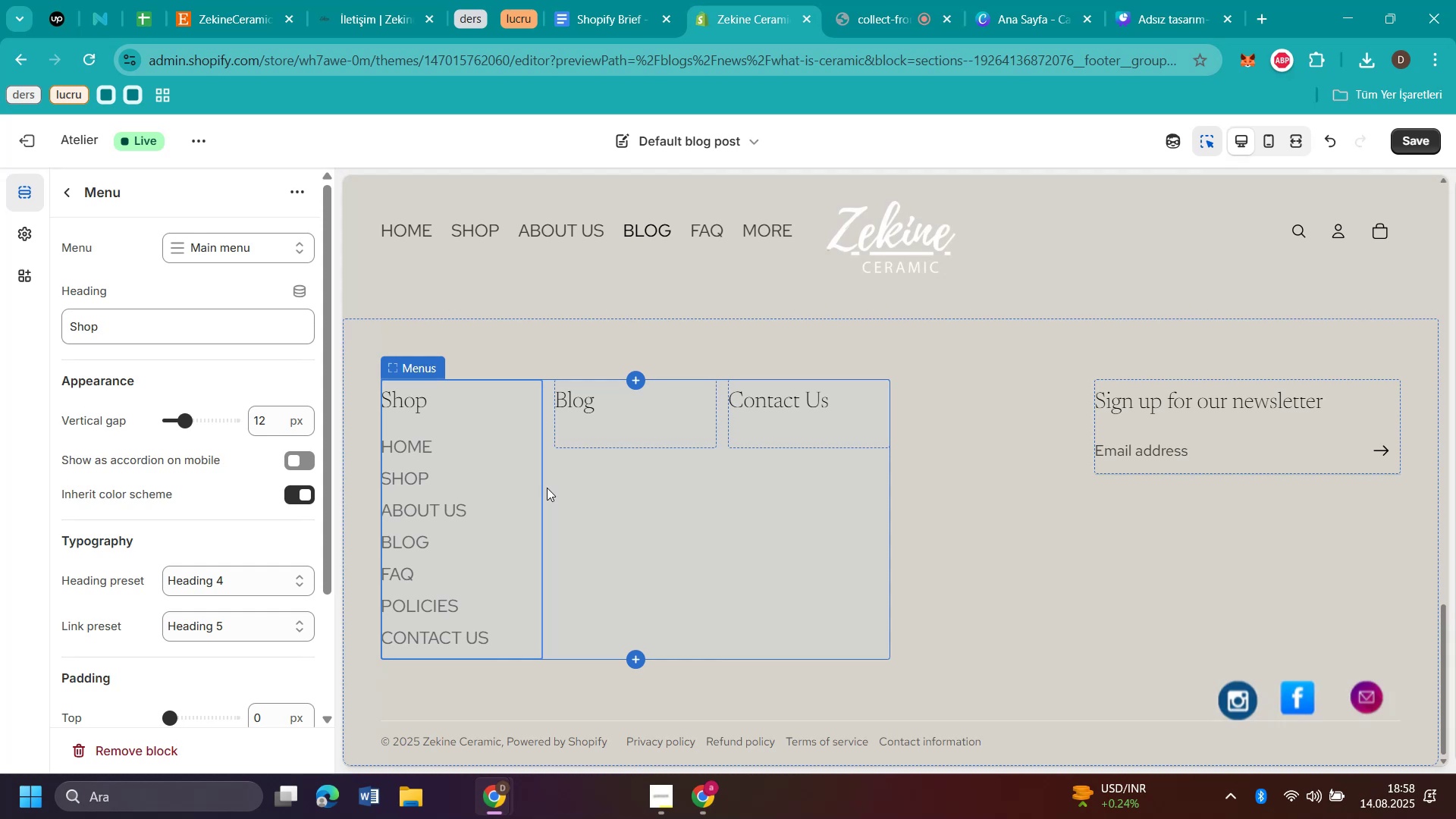 
mouse_move([472, 631])
 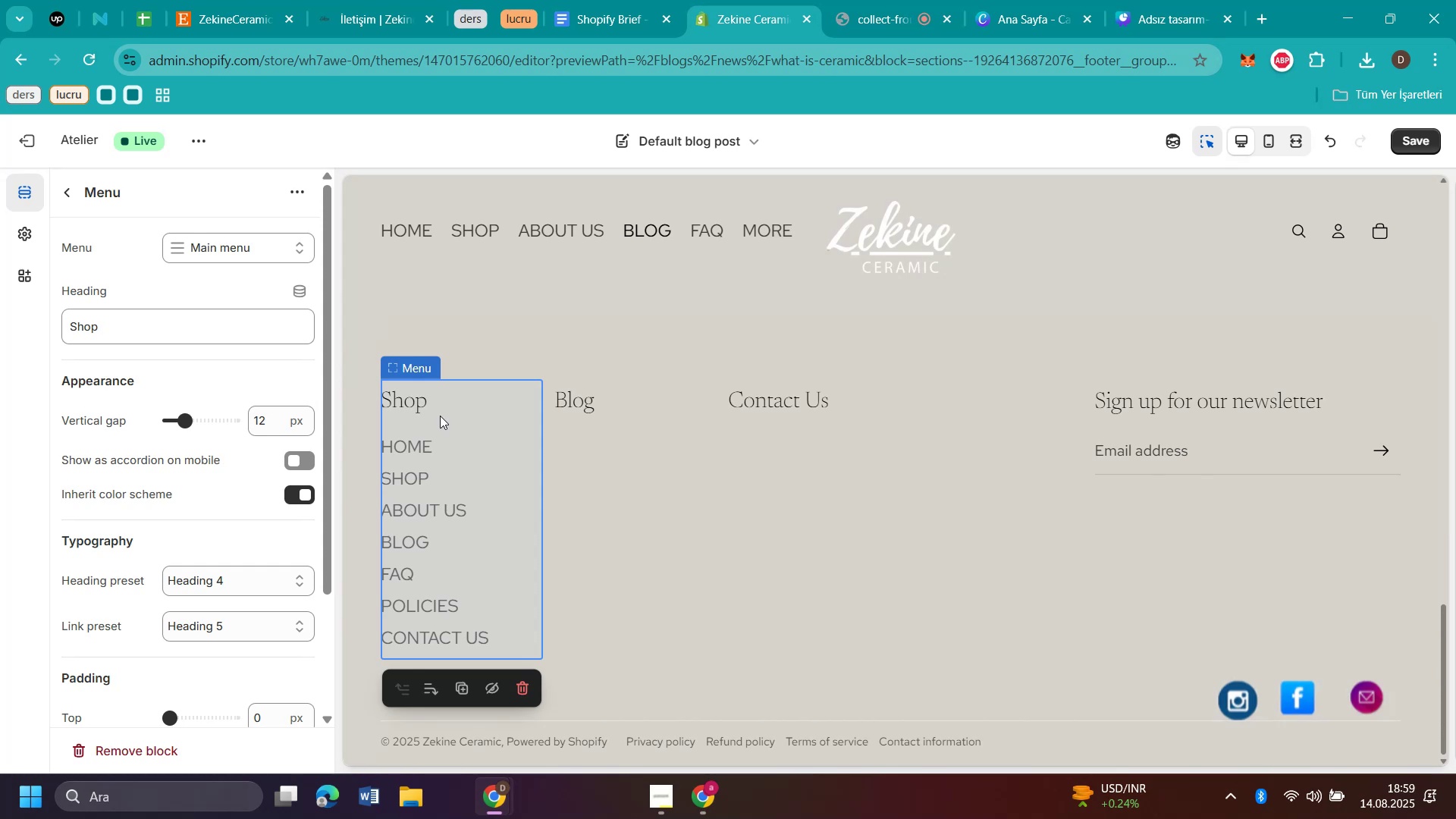 
wait(14.4)
 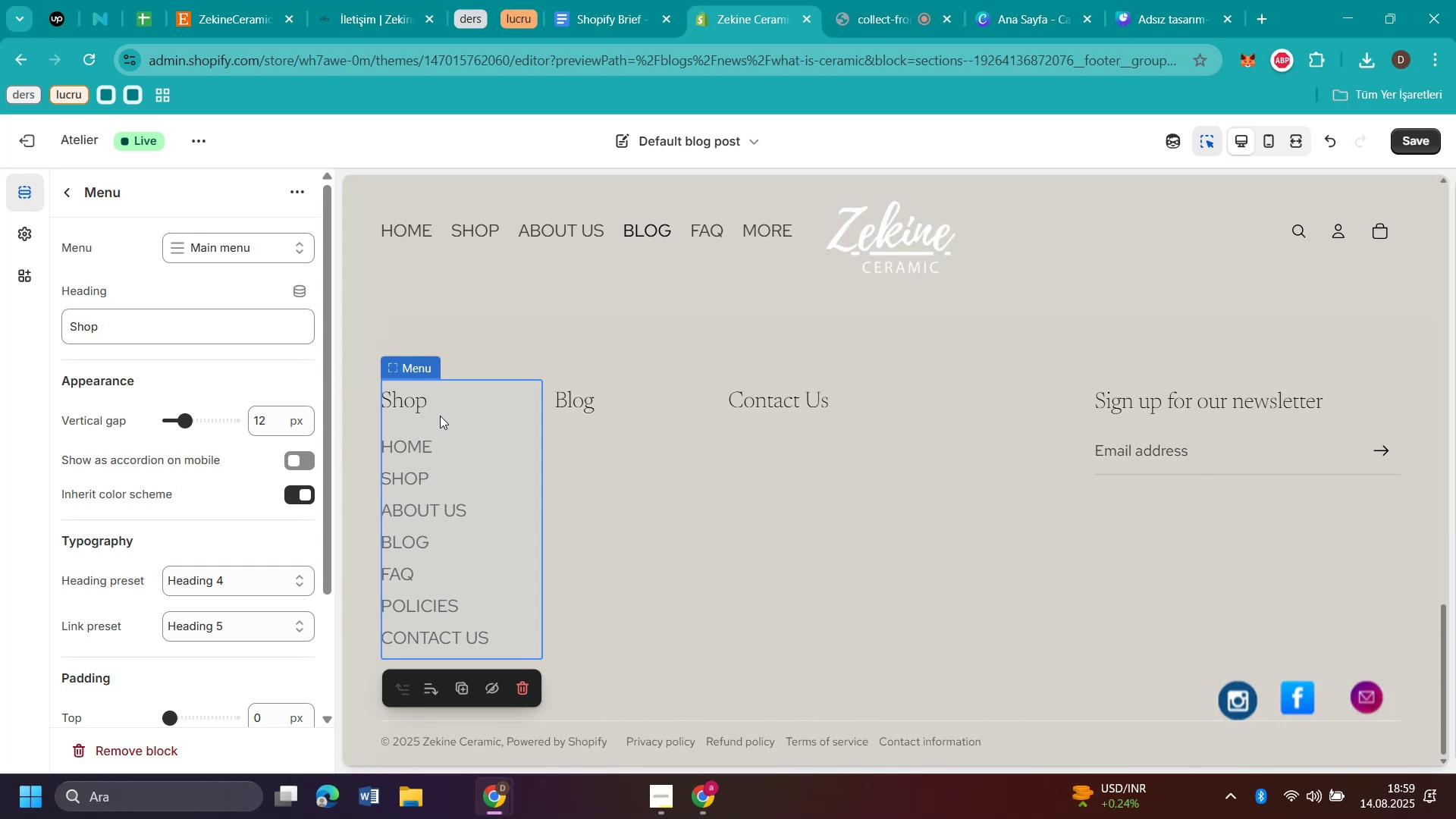 
left_click([205, 249])
 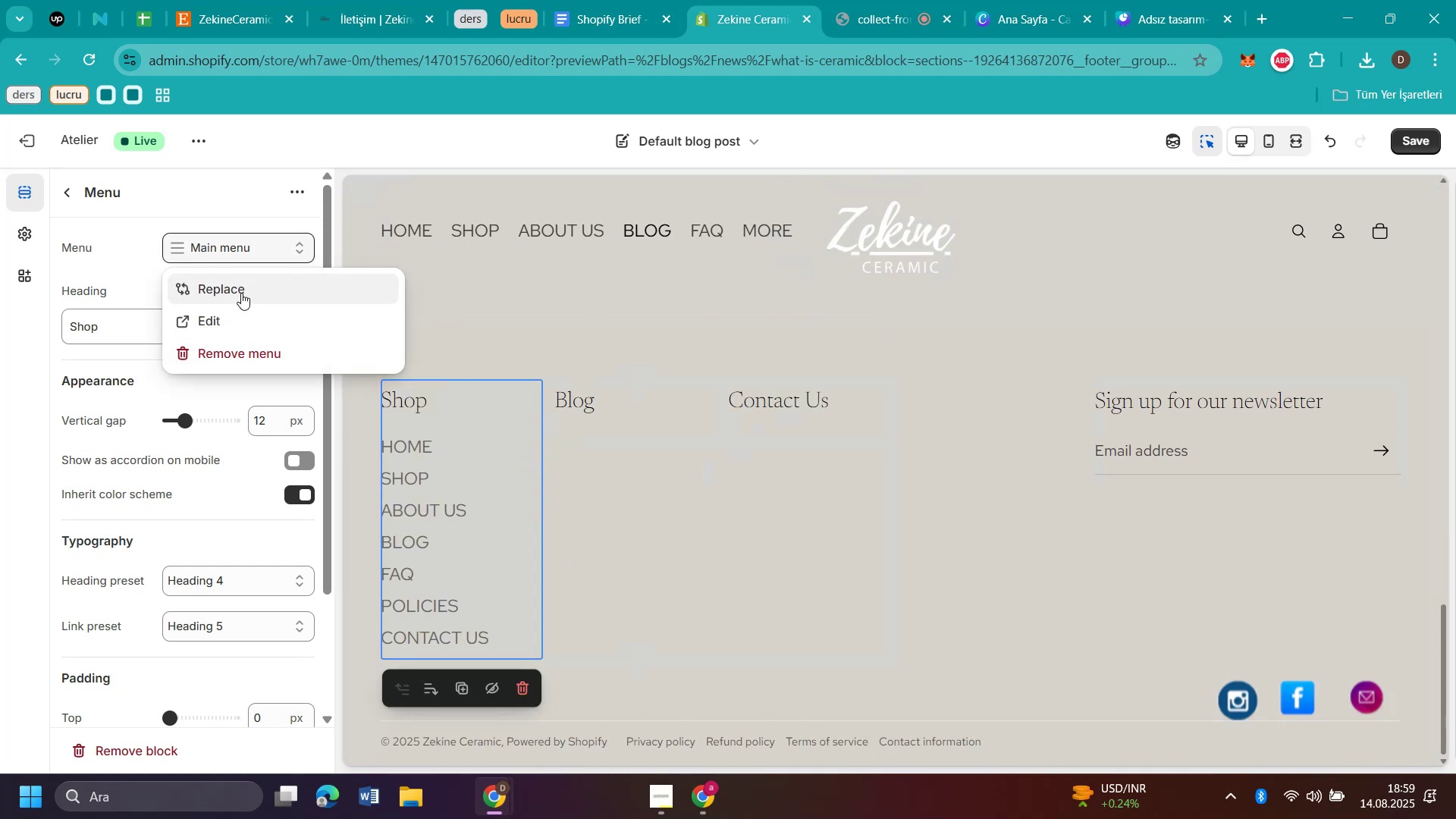 
left_click([246, 277])
 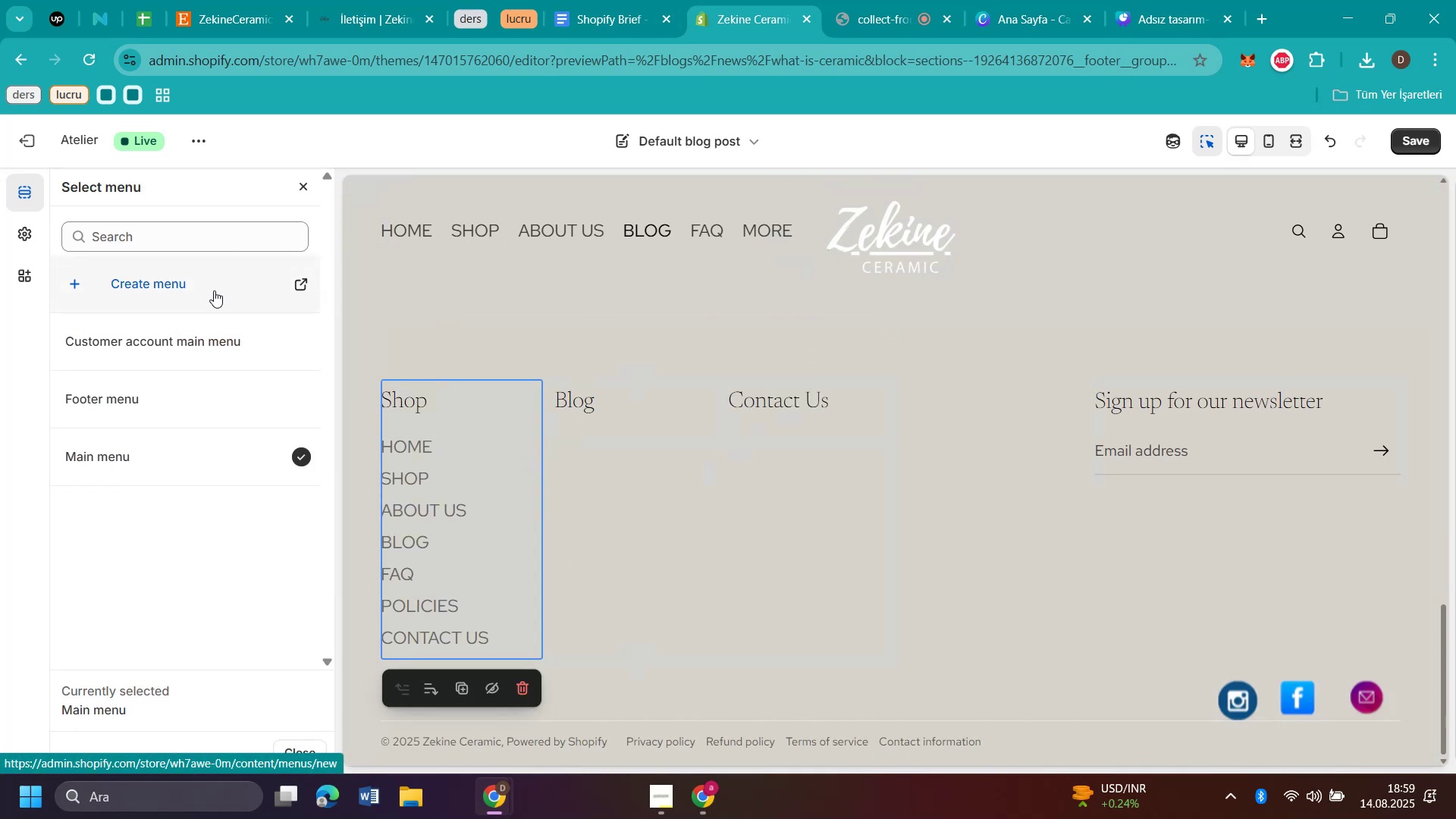 
left_click([203, 291])
 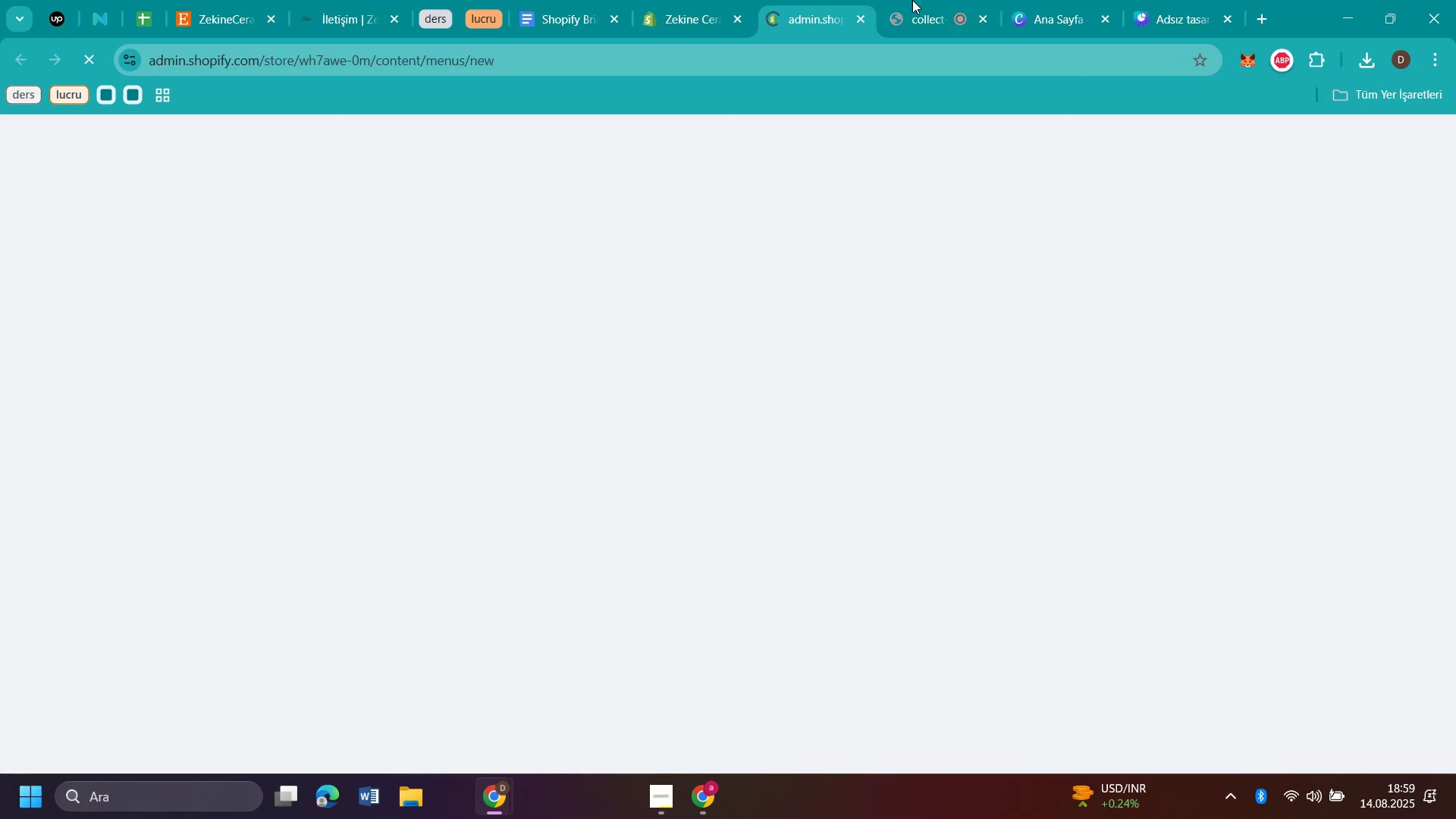 
mouse_move([695, 20])
 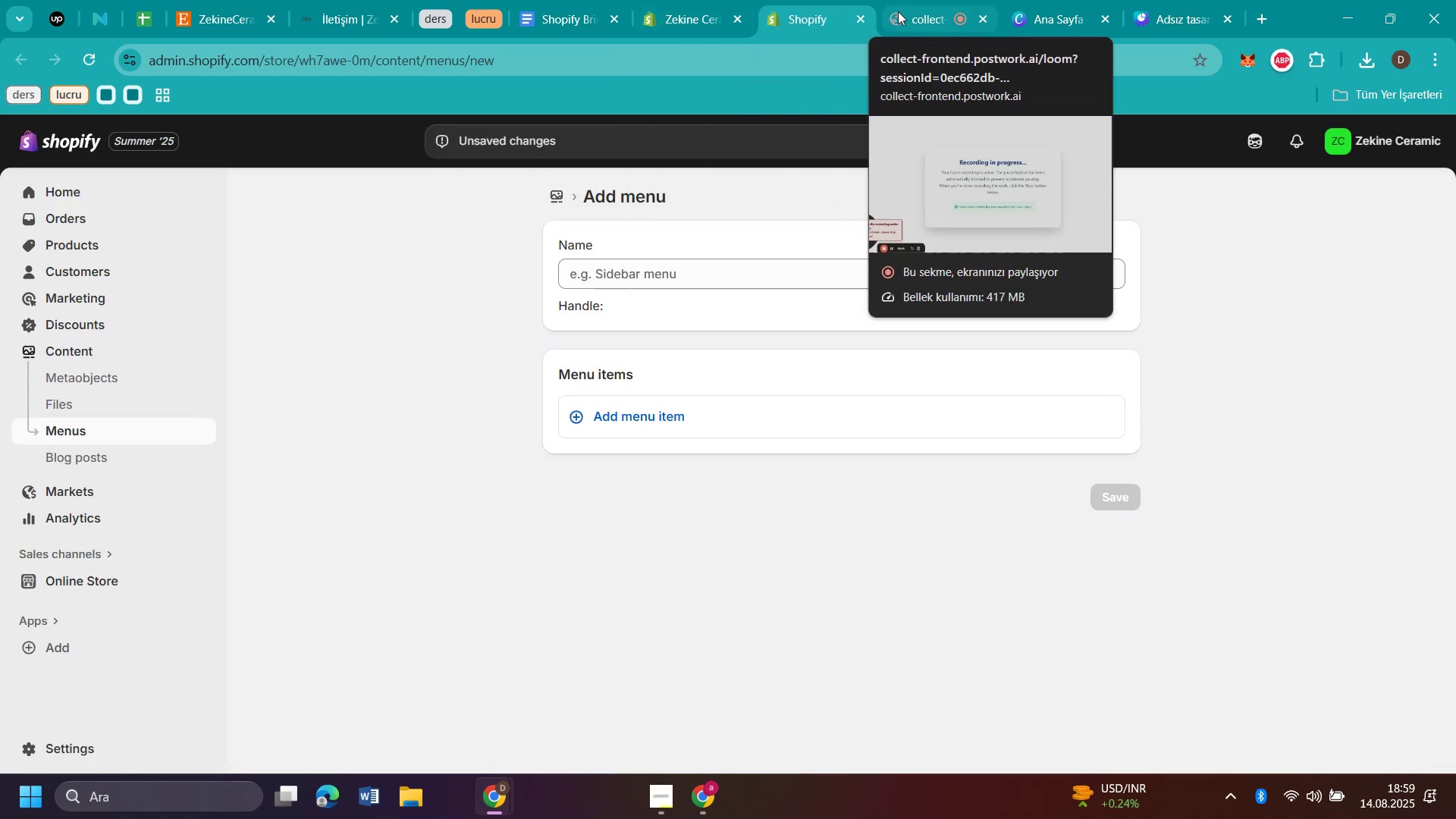 
left_click([907, 11])
 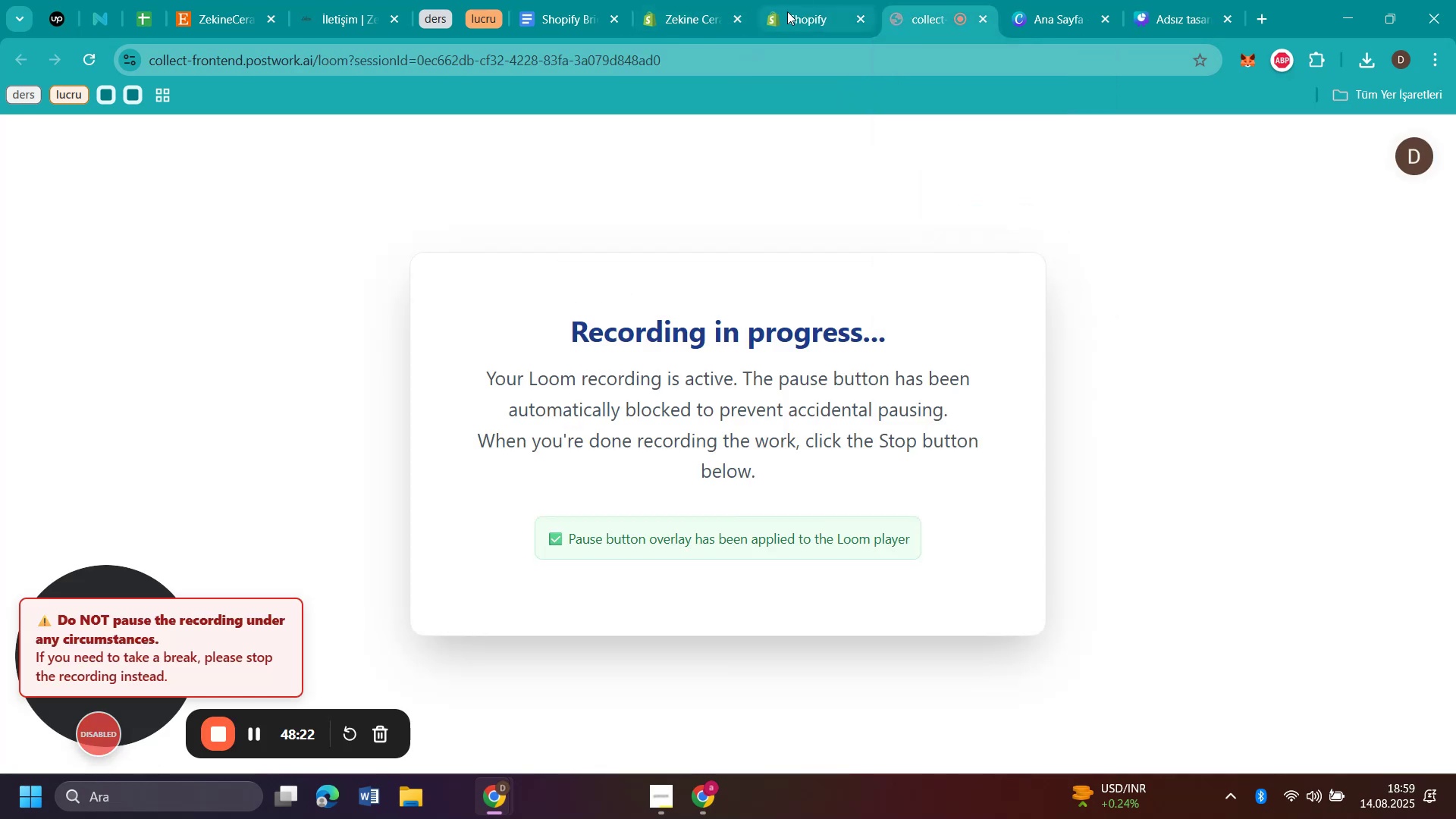 
left_click([805, 20])
 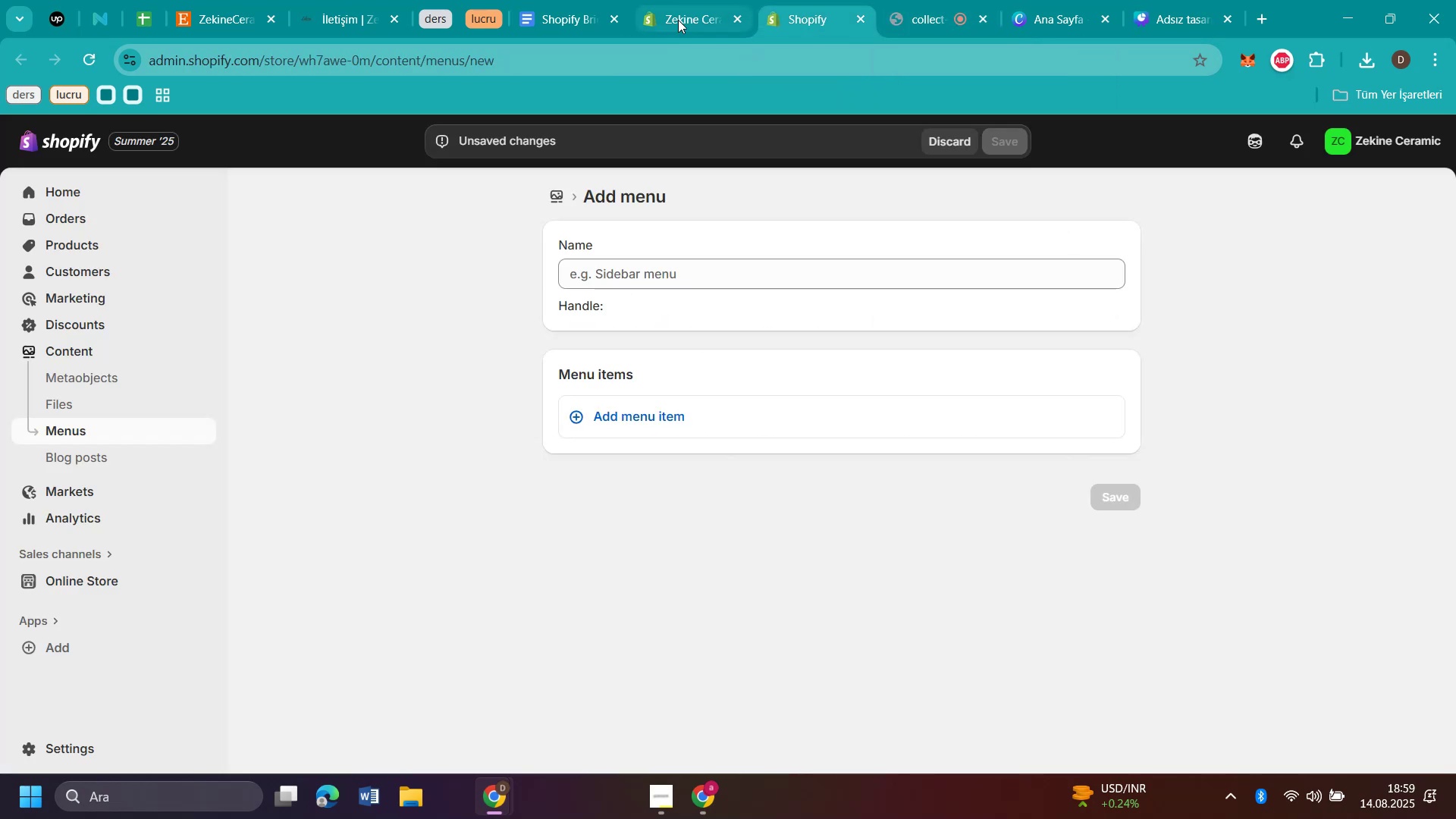 
left_click([678, 20])
 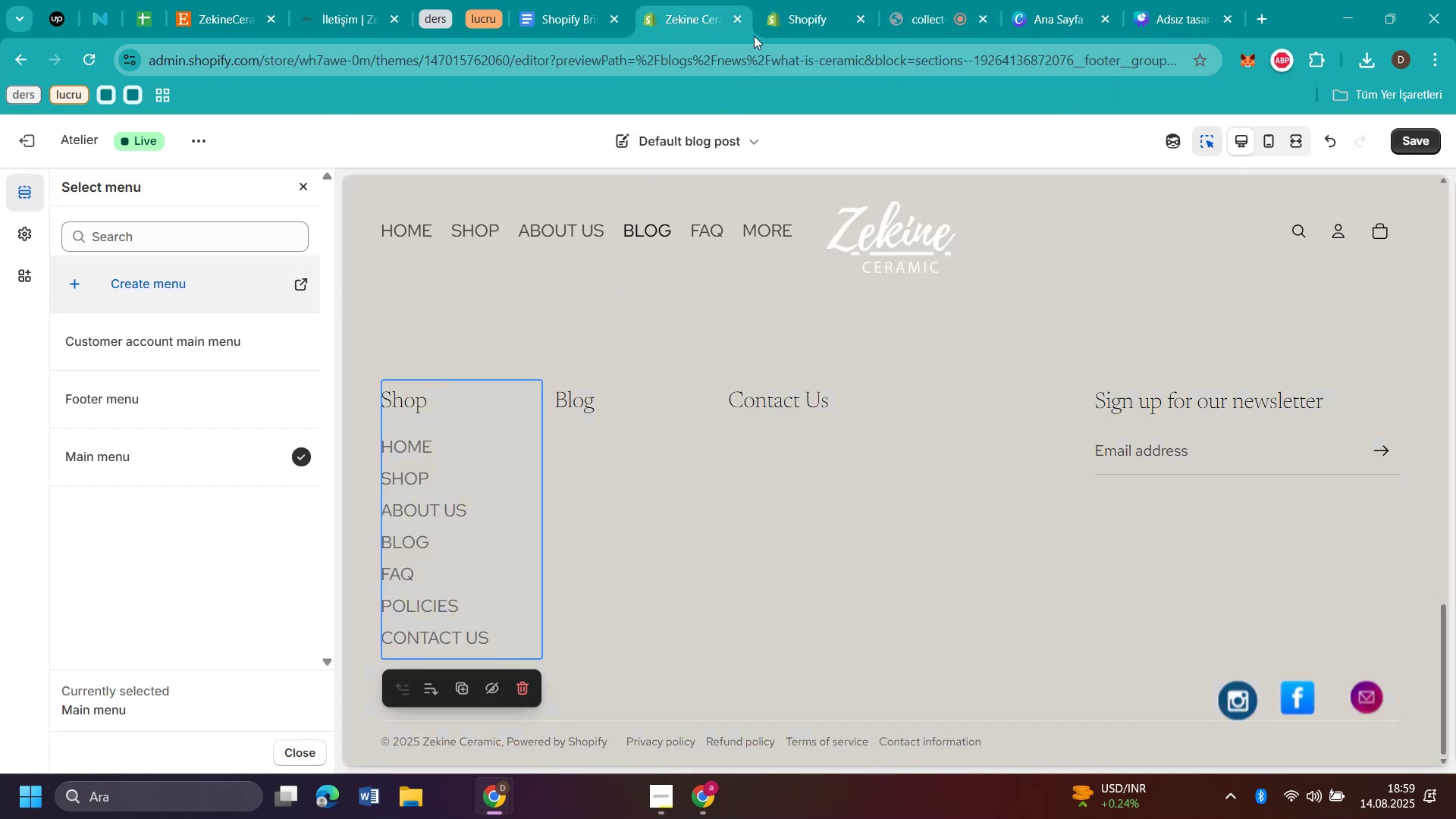 
left_click([816, 16])
 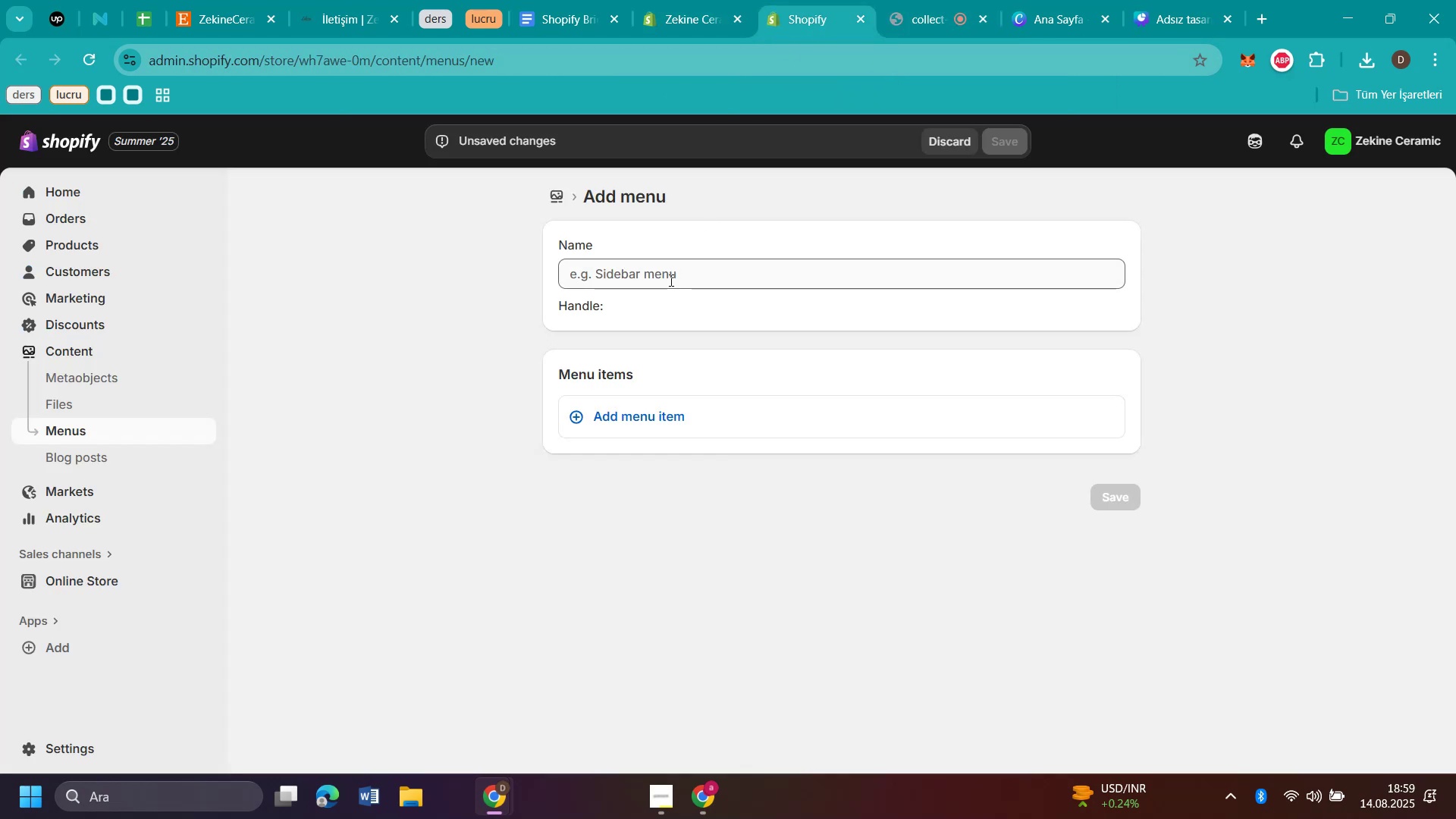 
left_click([670, 280])
 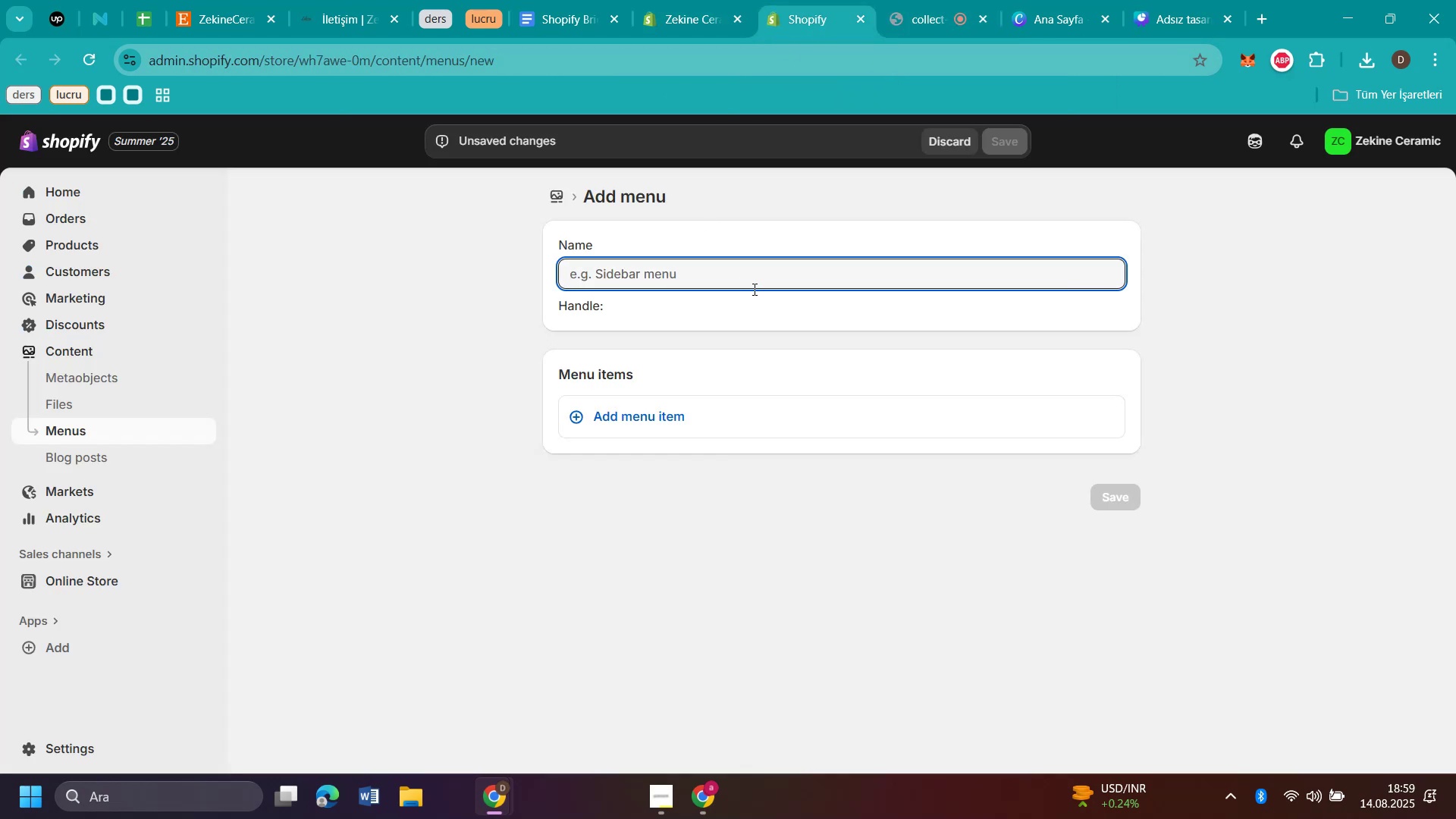 
type(Shop)
 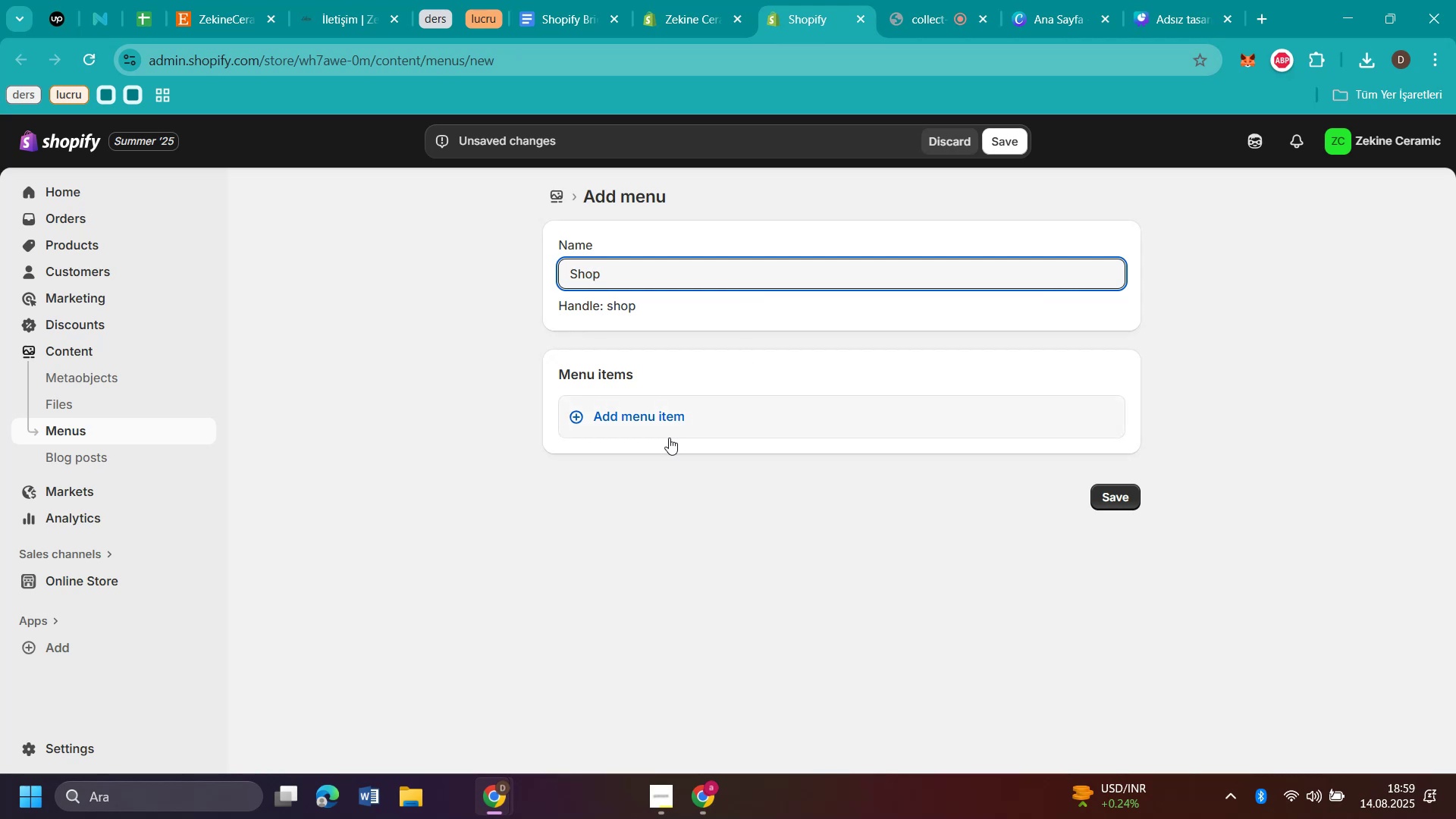 
left_click([666, 407])
 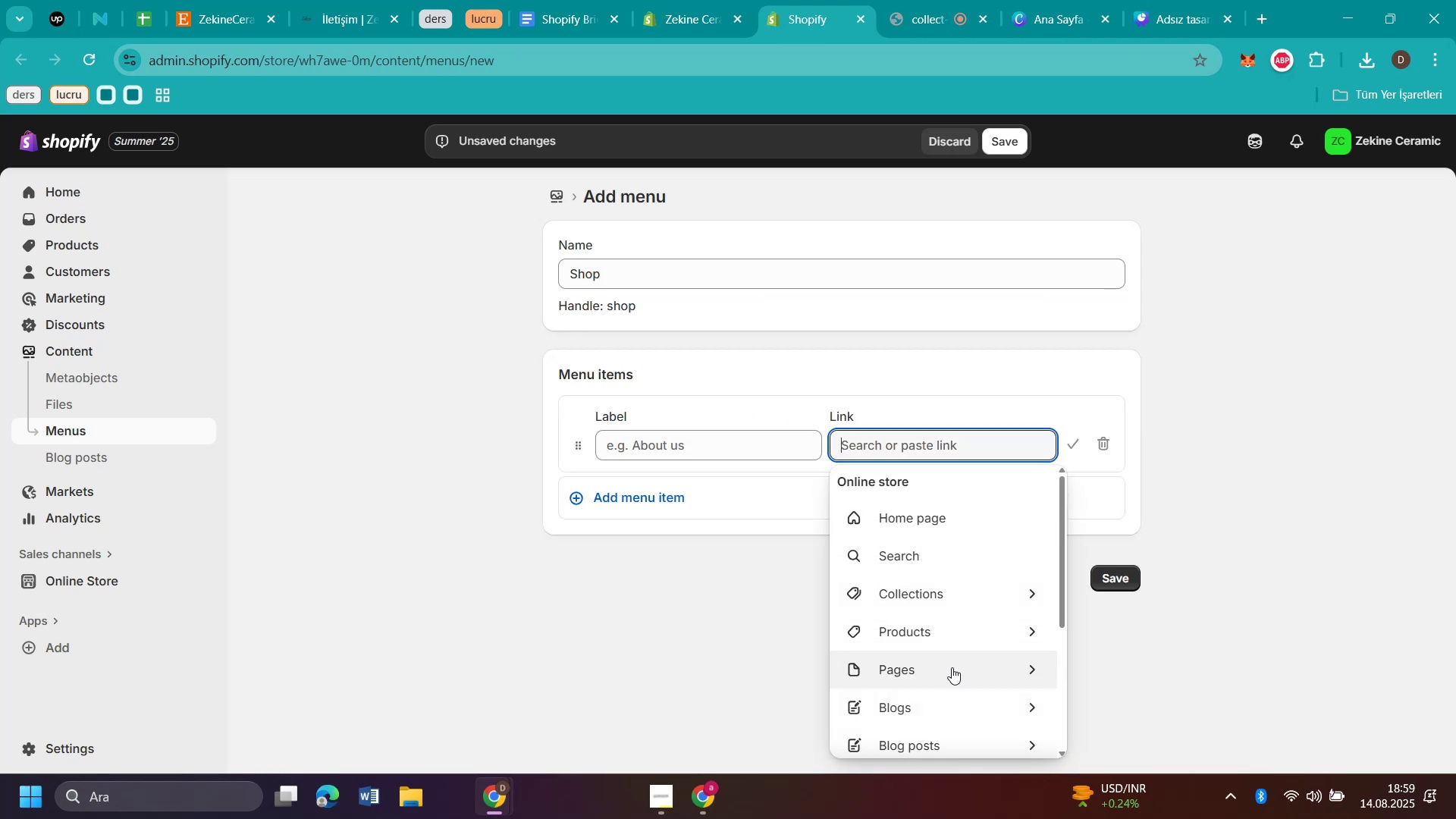 
mouse_move([1023, 596])
 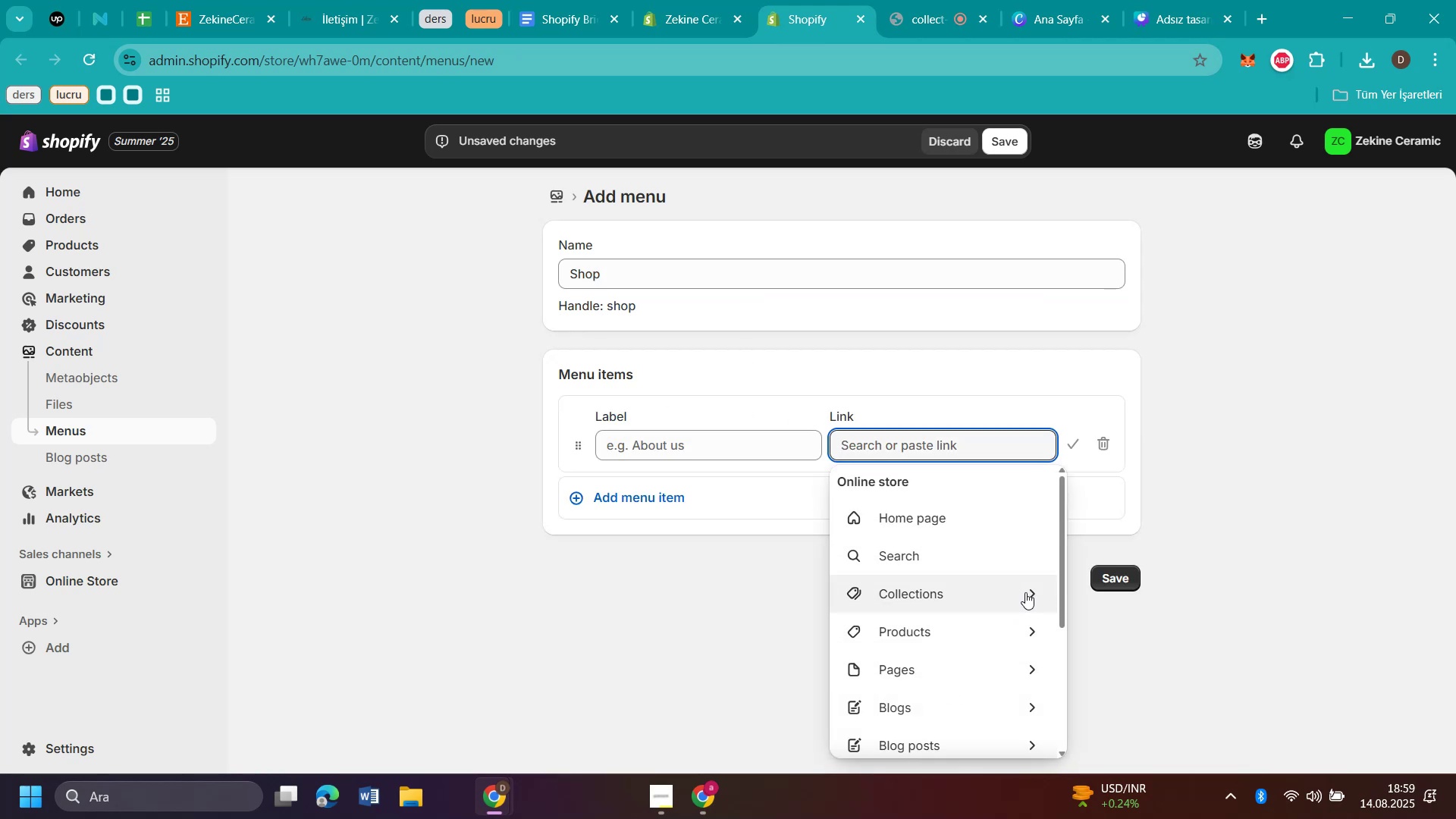 
left_click([1025, 592])
 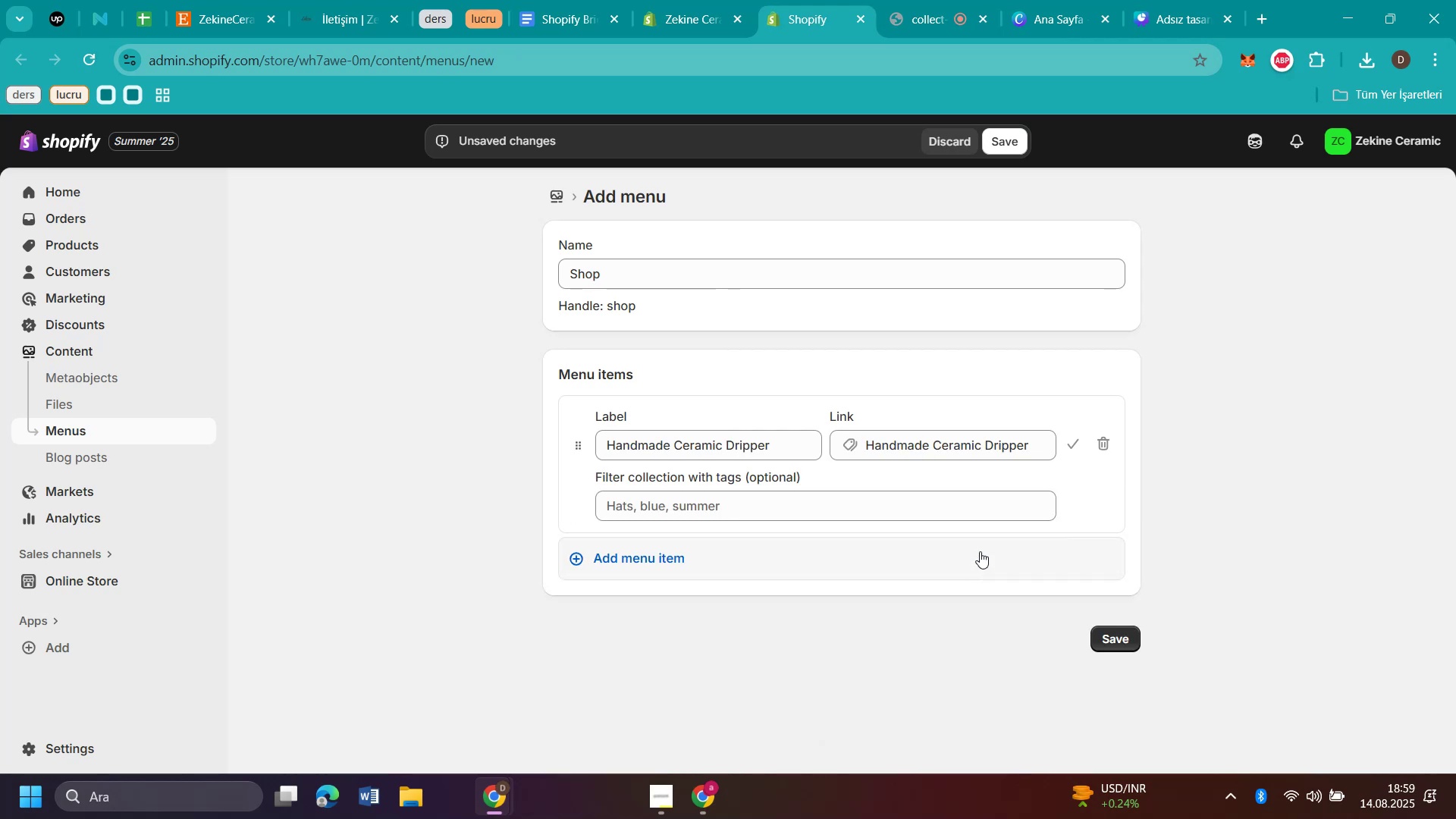 
wait(5.85)
 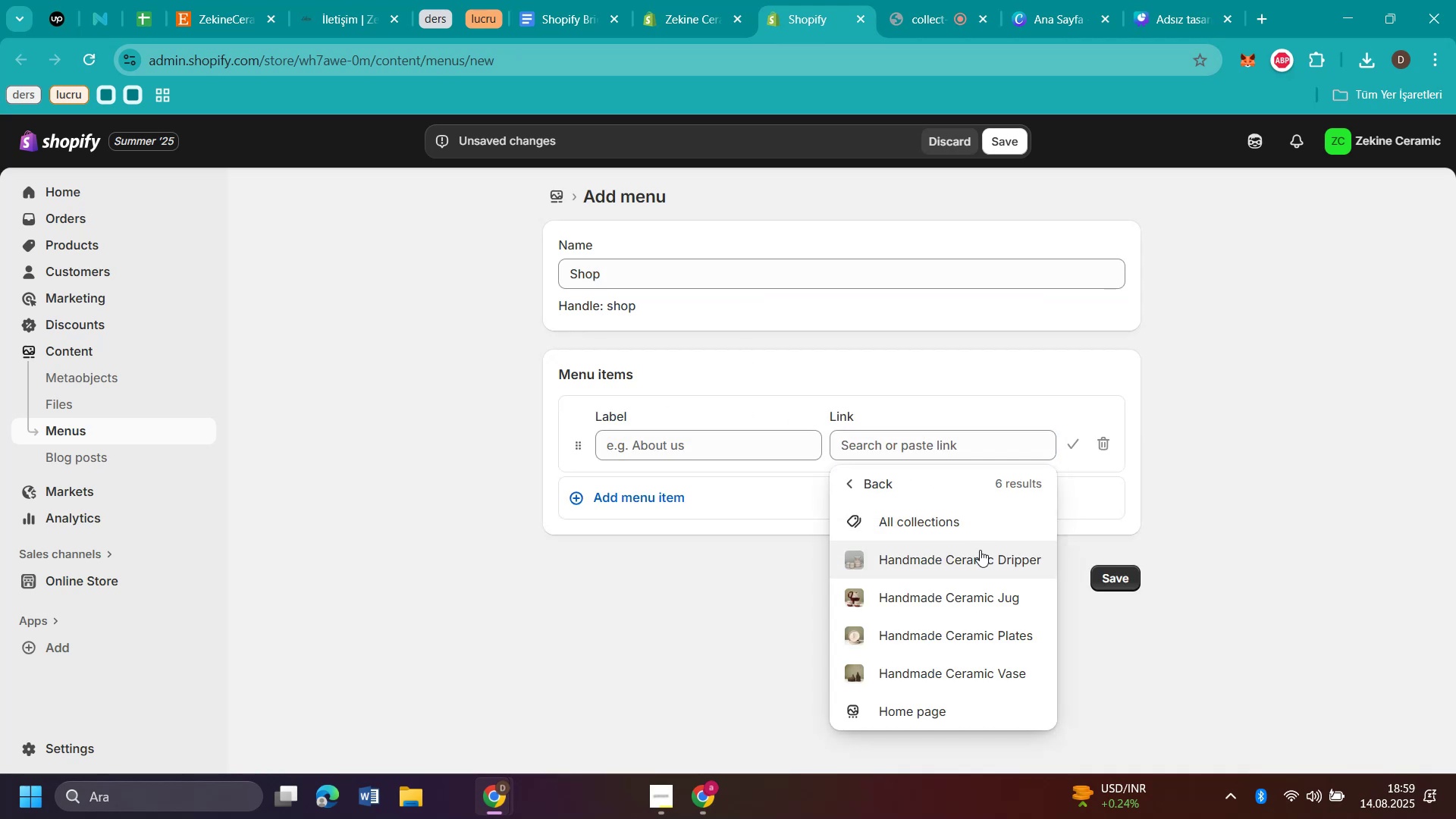 
left_click([868, 560])
 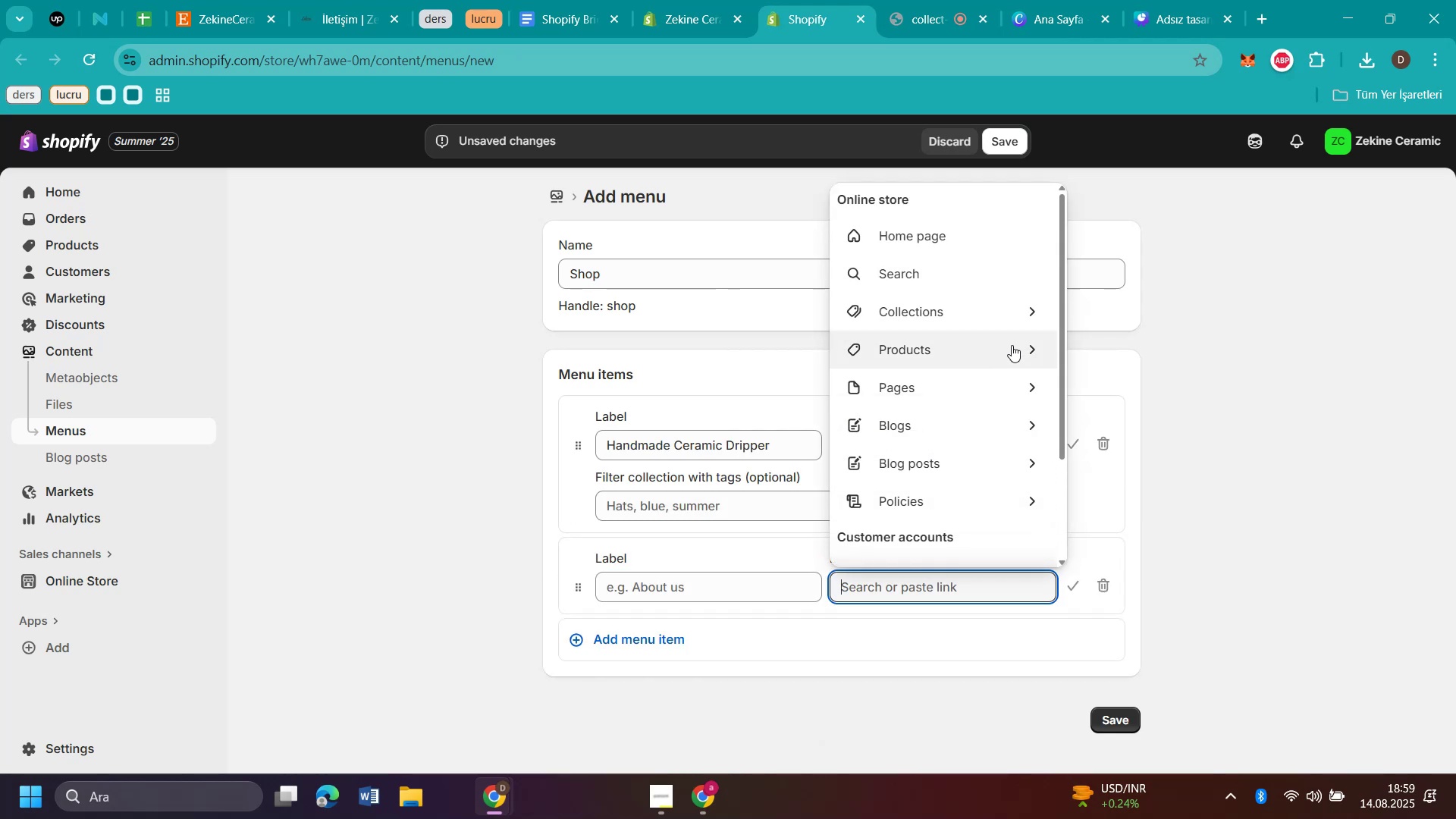 
left_click([1030, 321])
 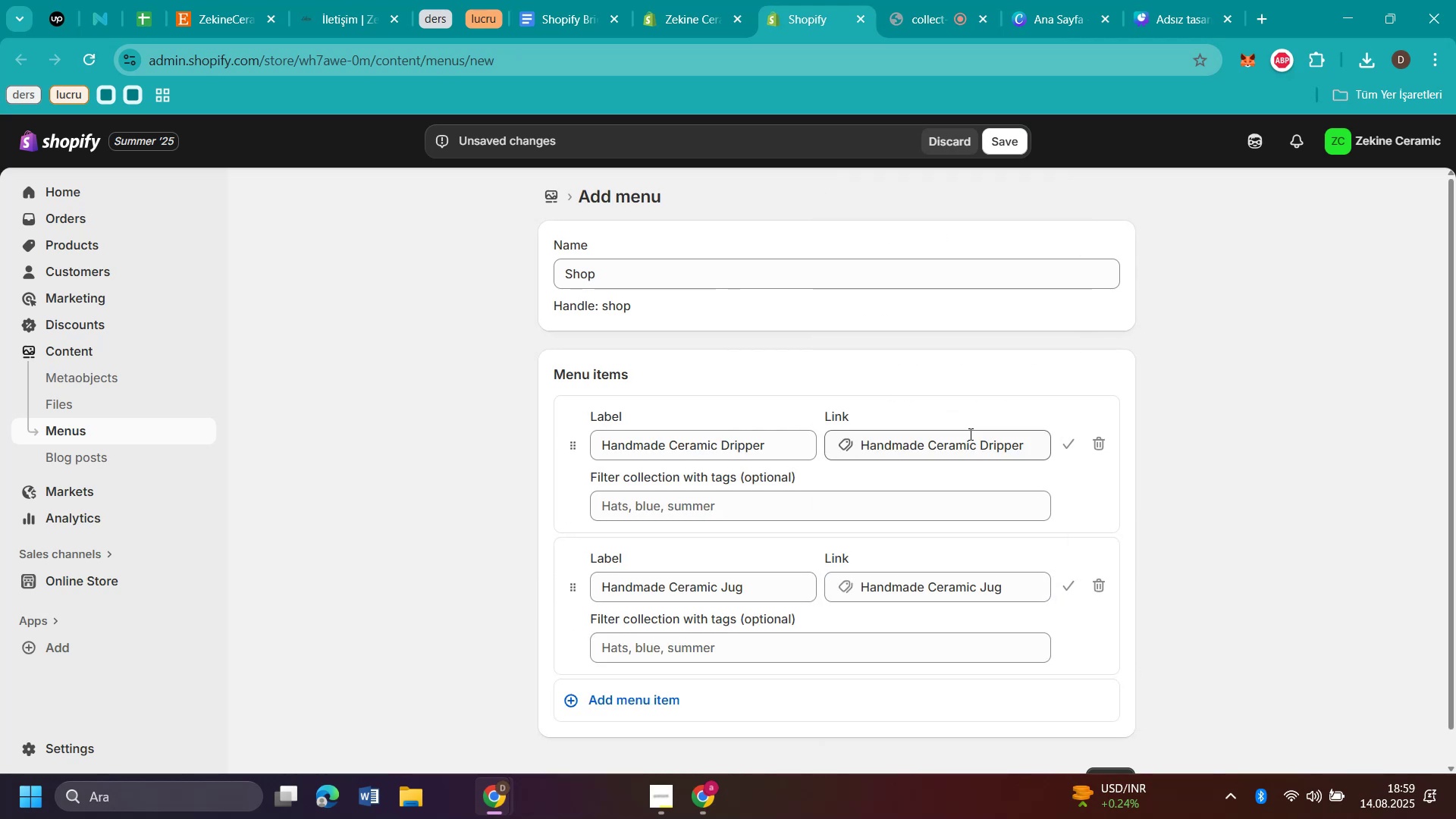 
left_click([883, 651])
 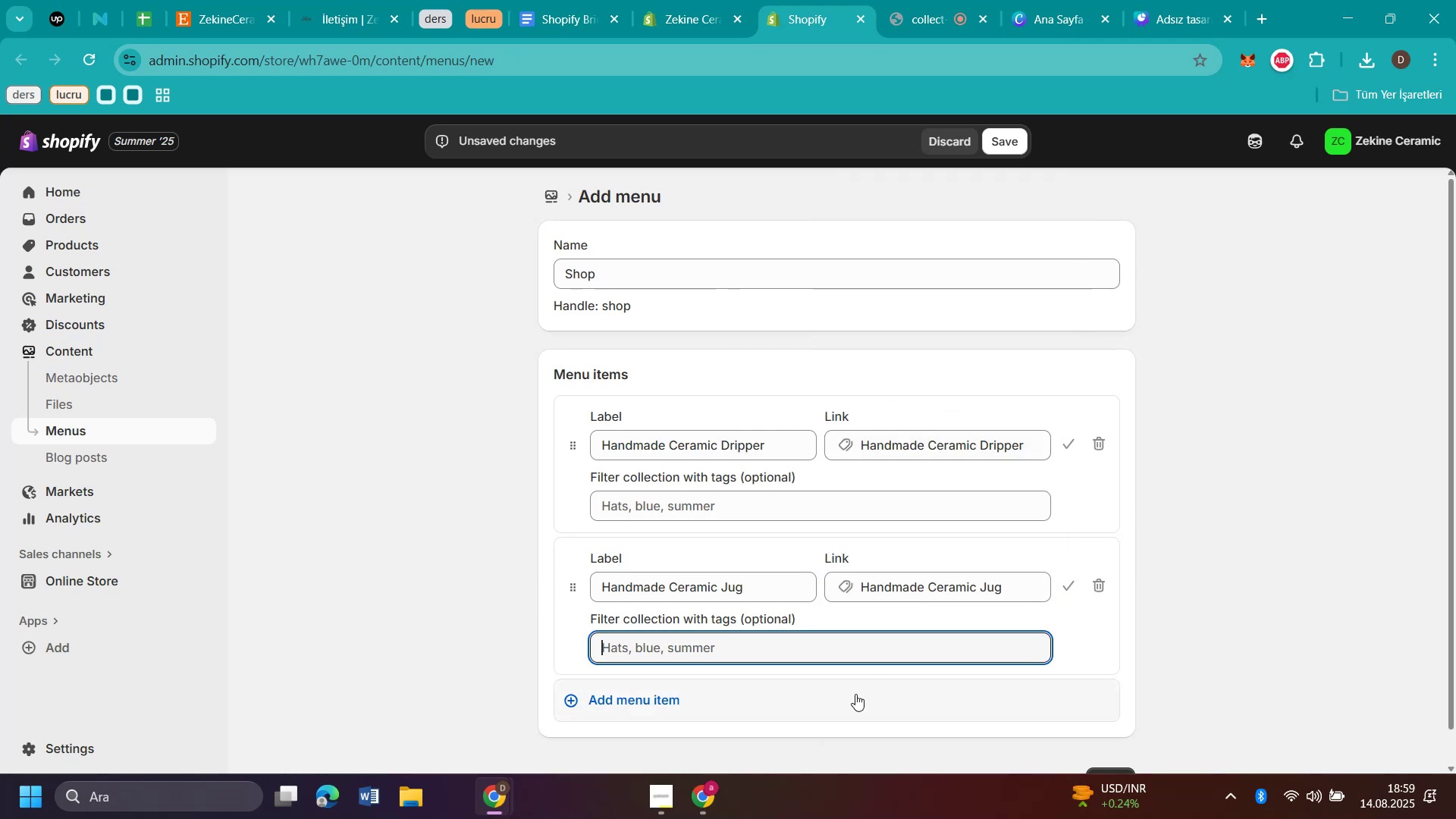 
left_click([854, 697])
 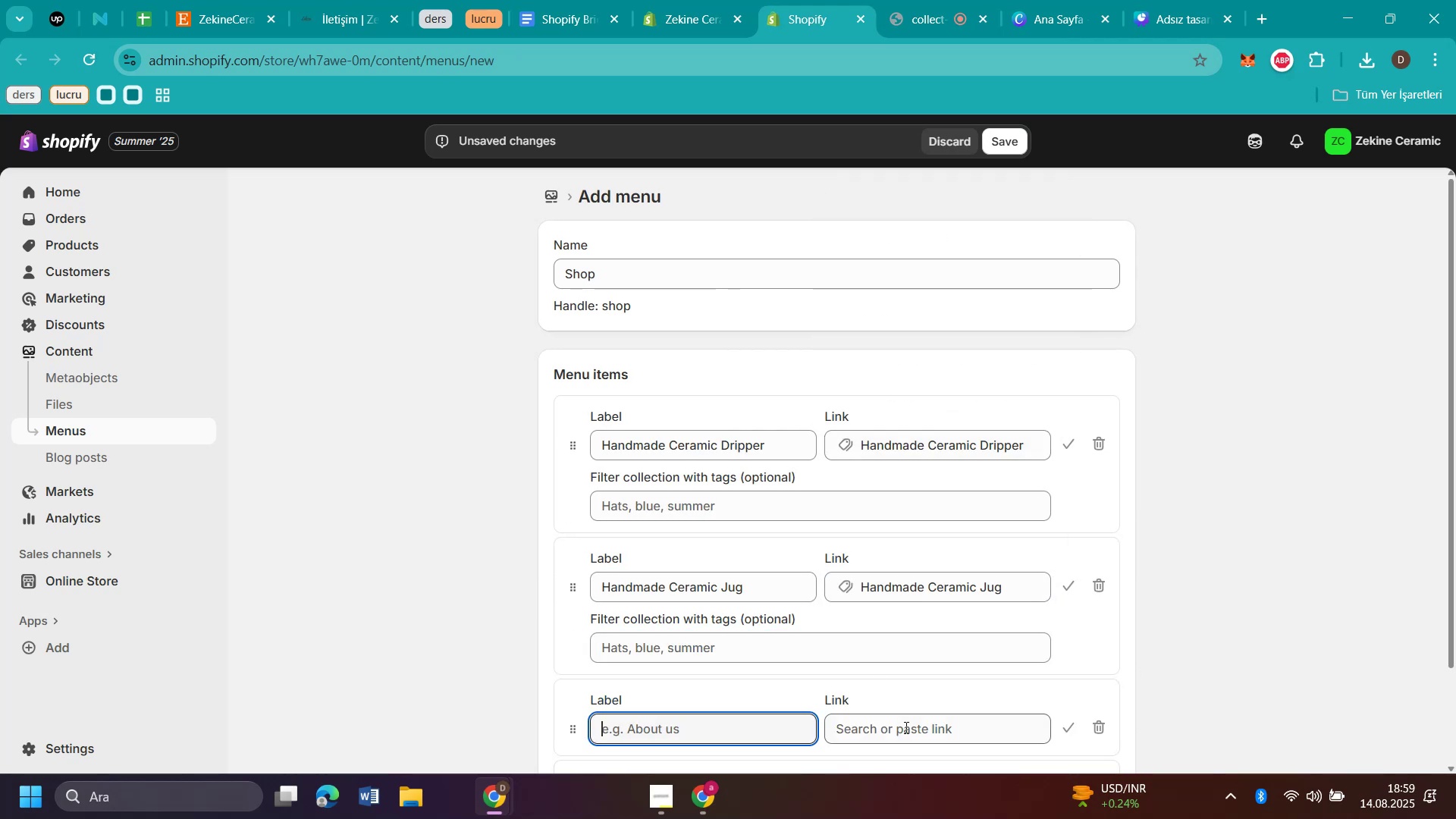 
left_click([905, 727])
 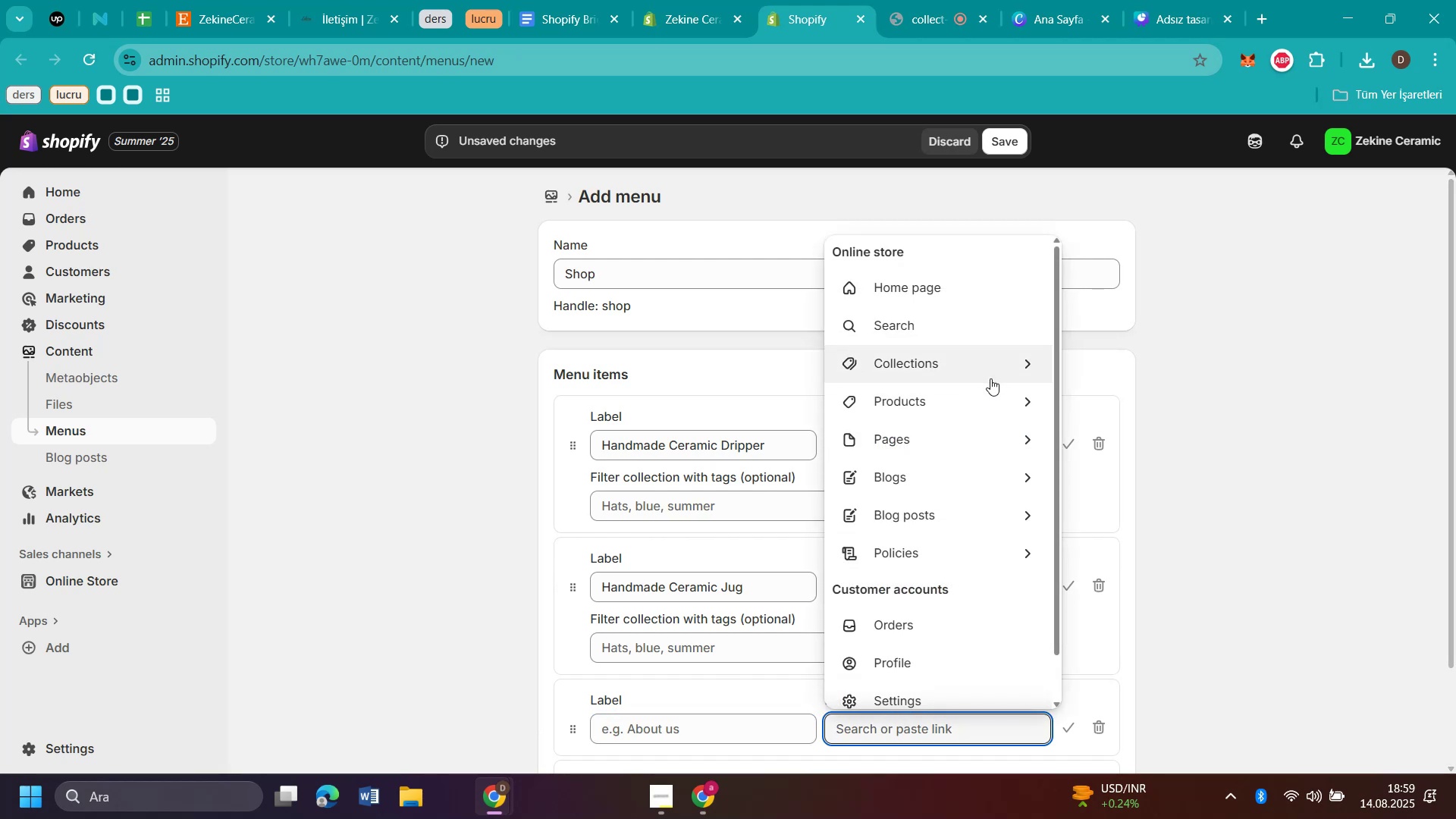 
left_click([990, 378])
 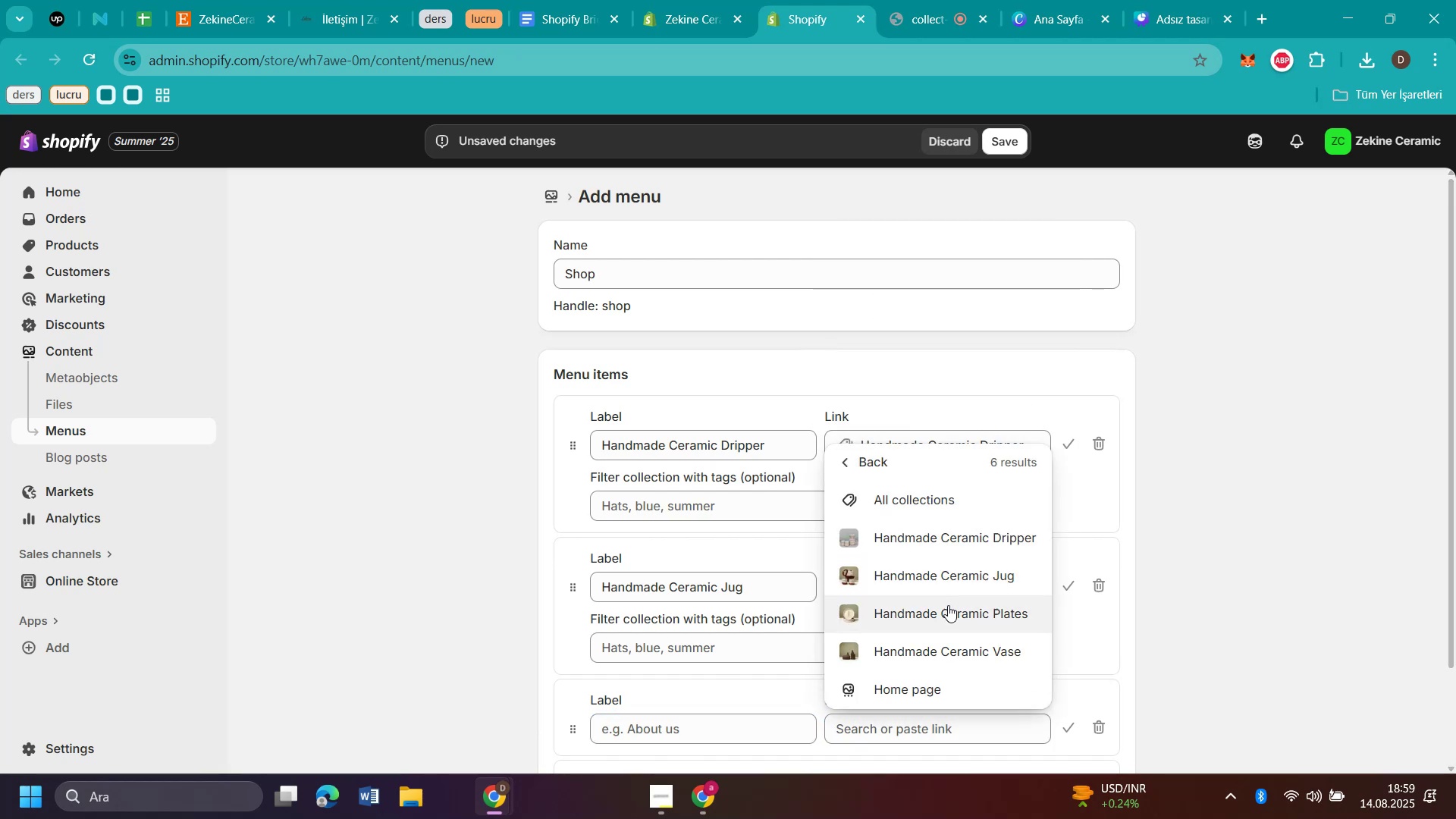 
left_click([945, 619])
 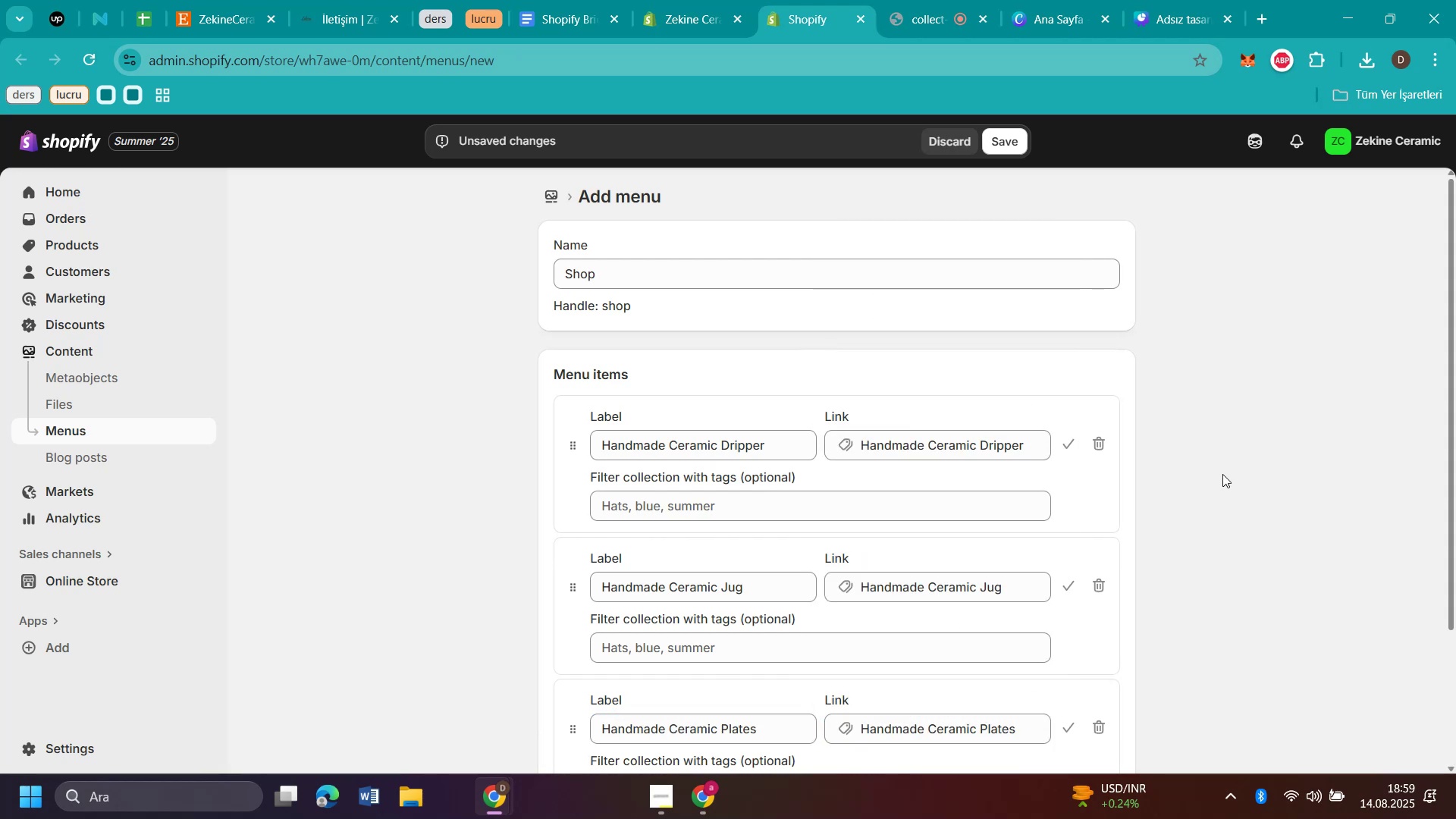 
scroll: coordinate [1370, 440], scroll_direction: down, amount: 4.0
 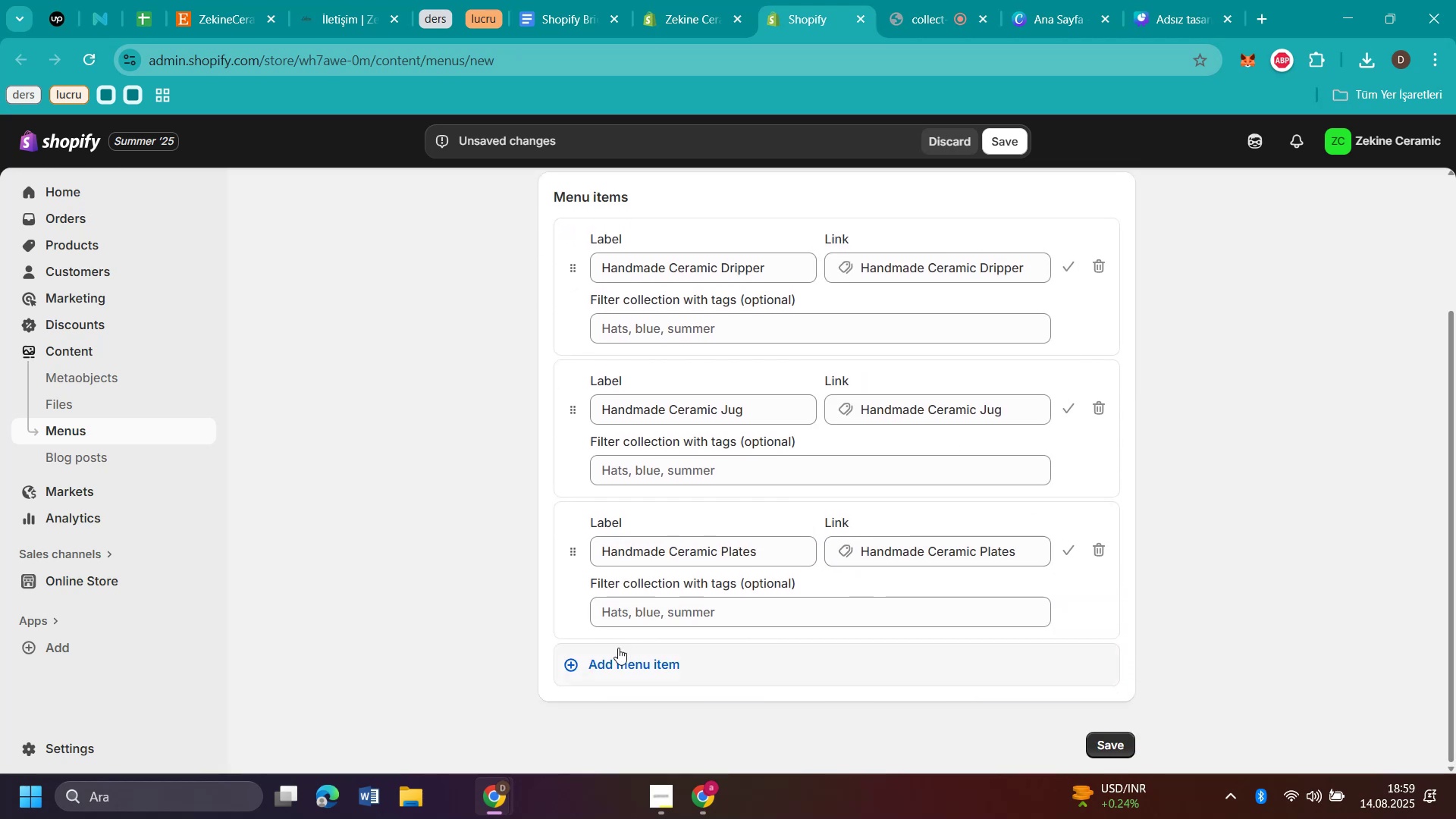 
left_click([634, 664])
 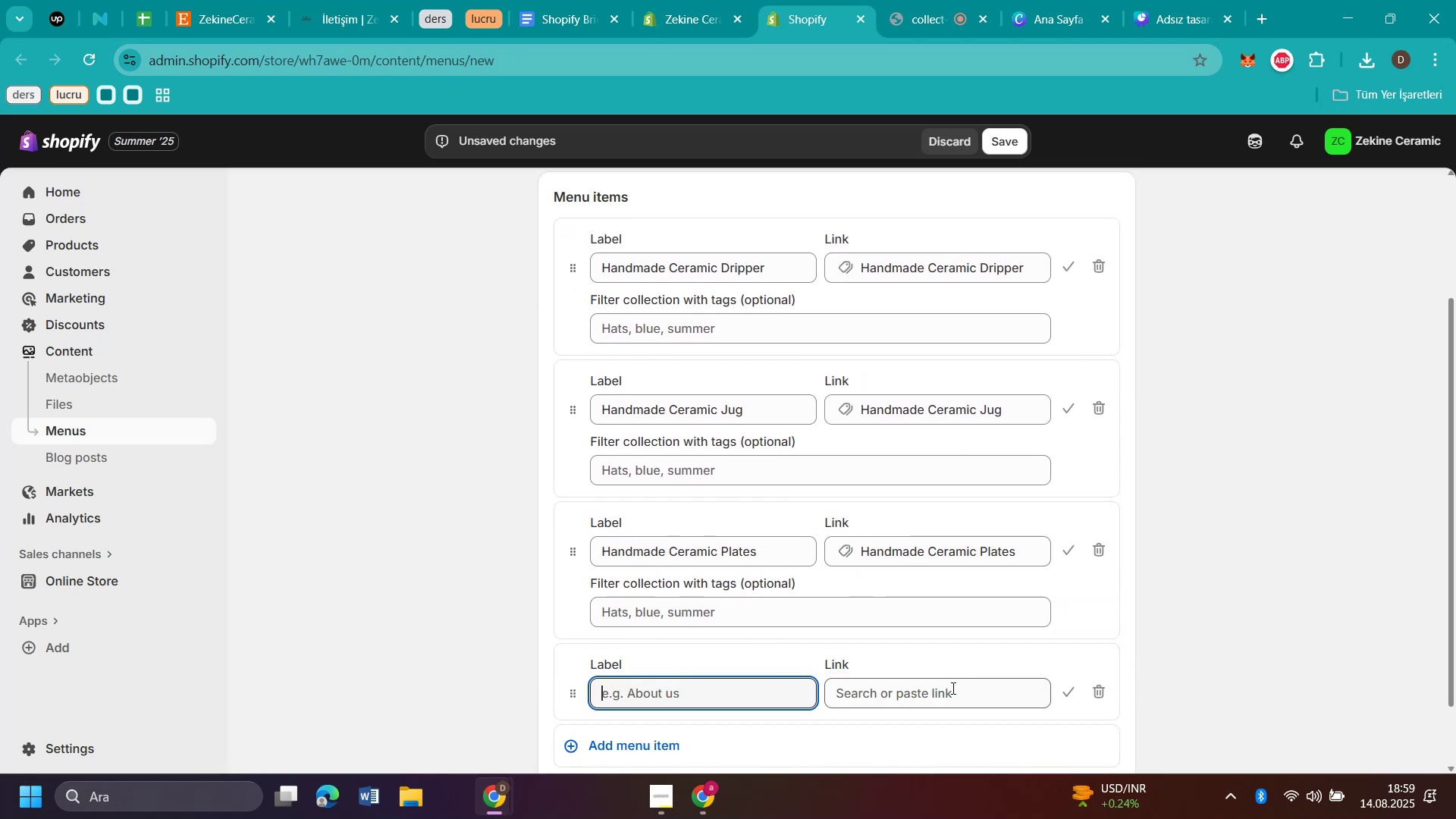 
left_click([946, 696])
 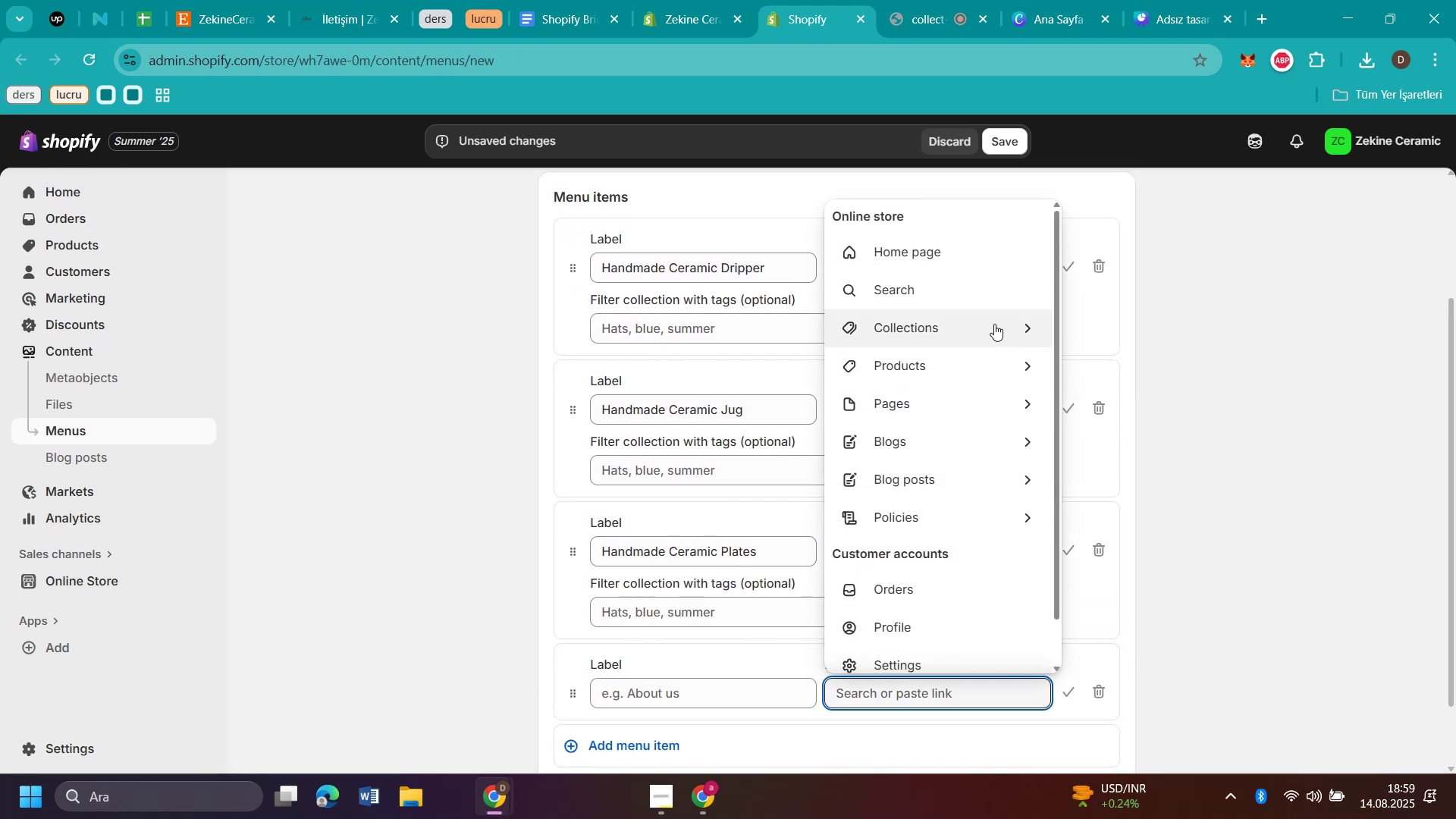 
left_click([993, 329])
 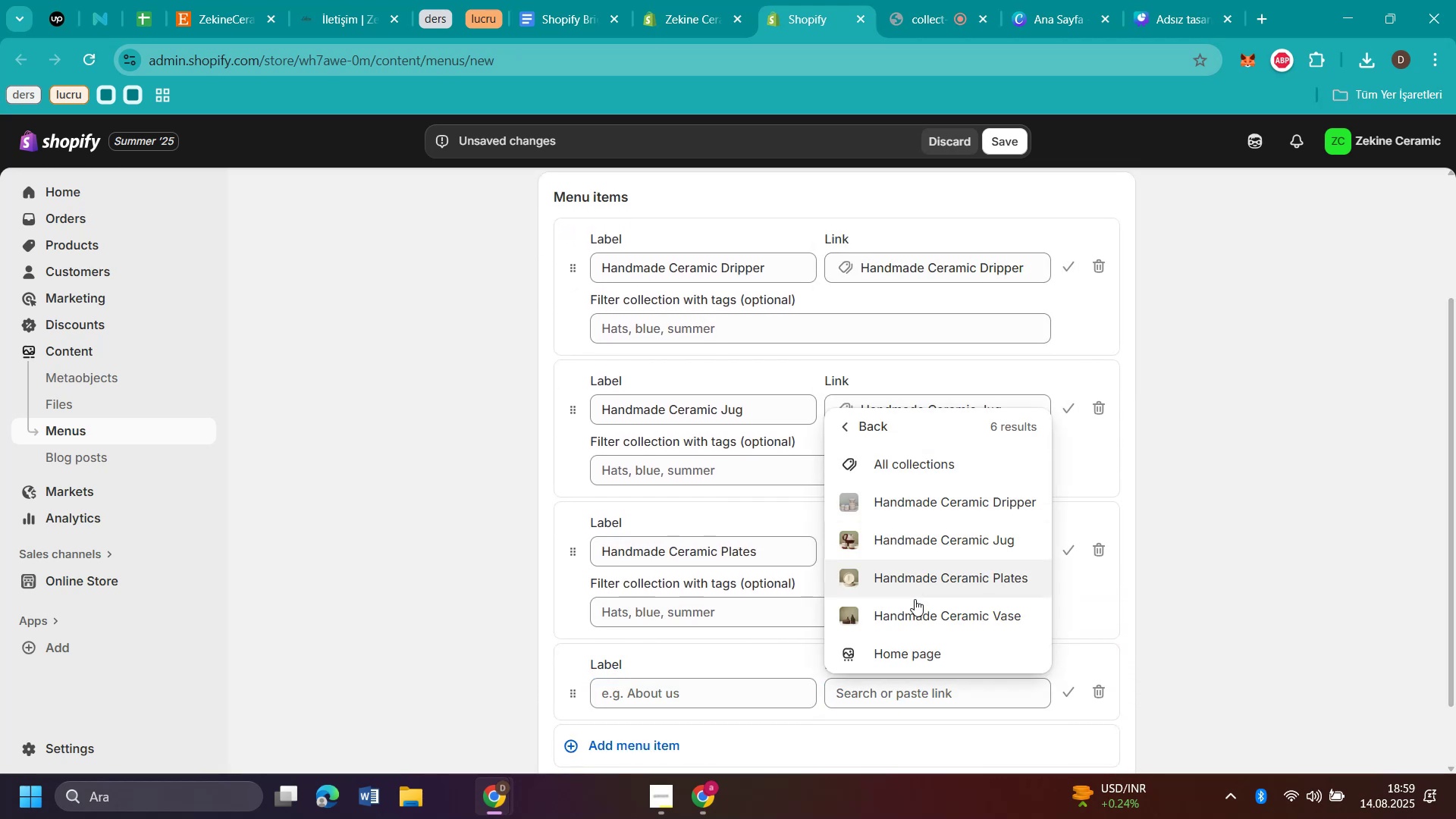 
left_click([915, 606])
 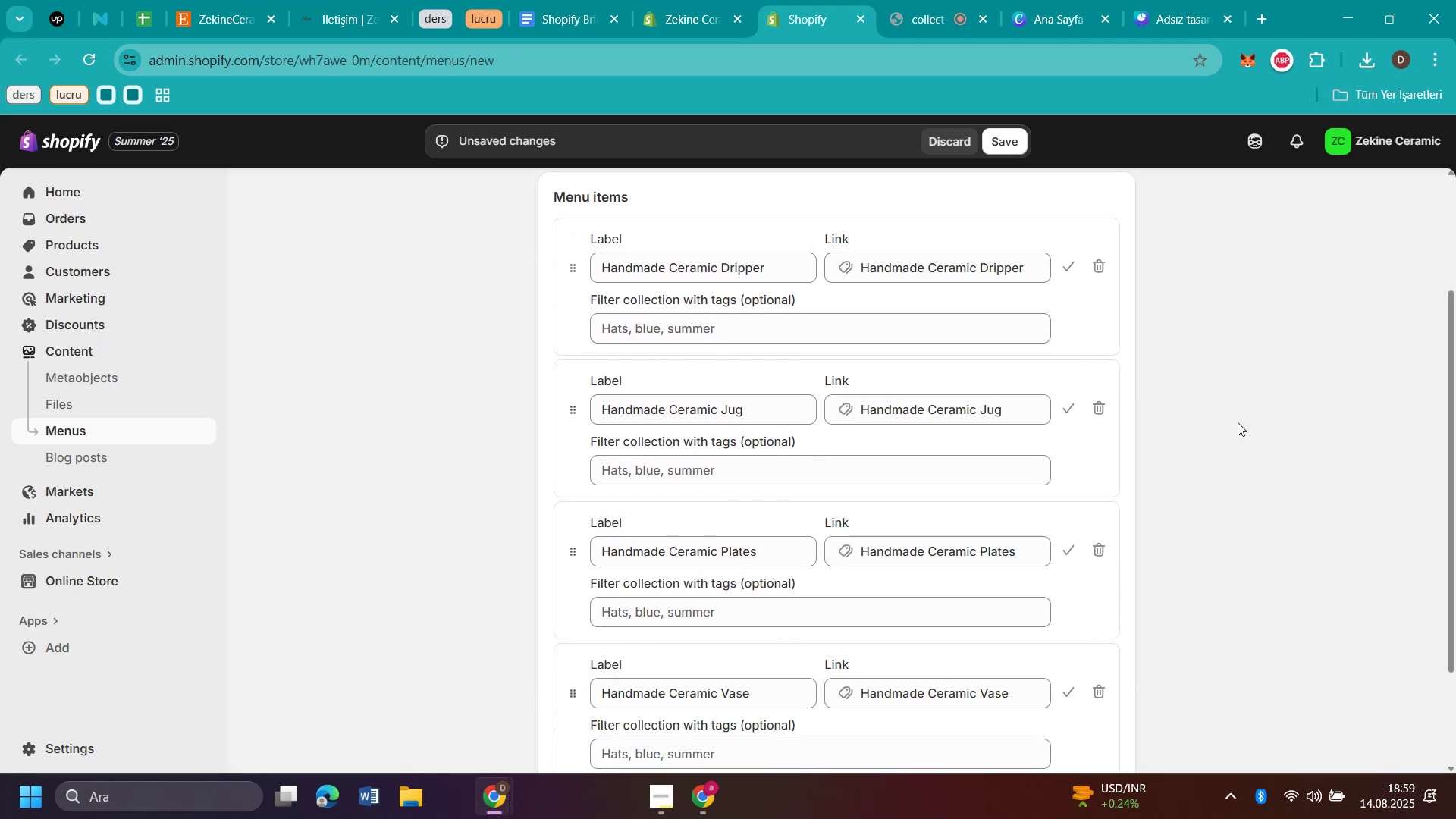 
left_click([1238, 422])
 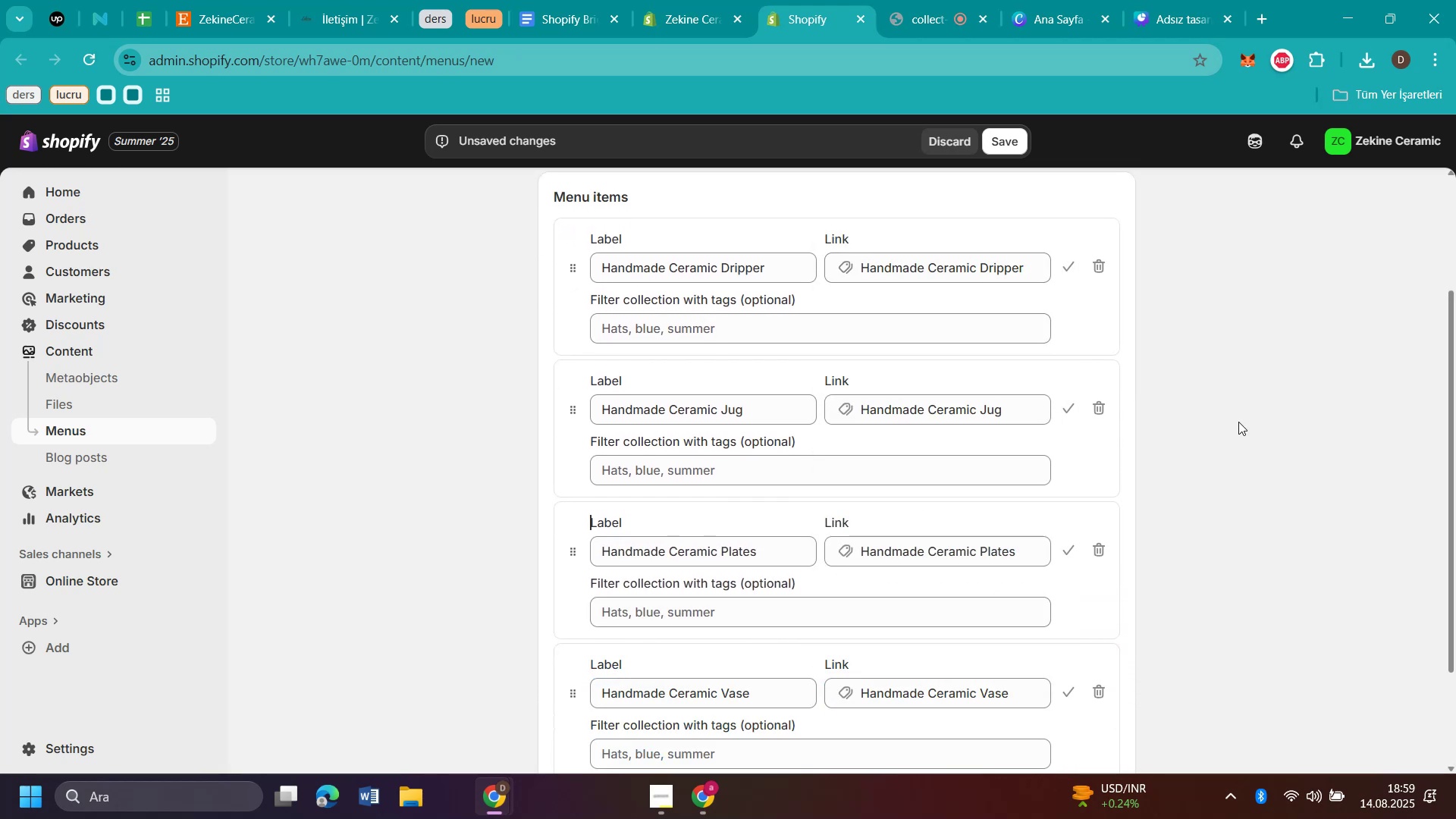 
scroll: coordinate [1238, 422], scroll_direction: down, amount: 4.0
 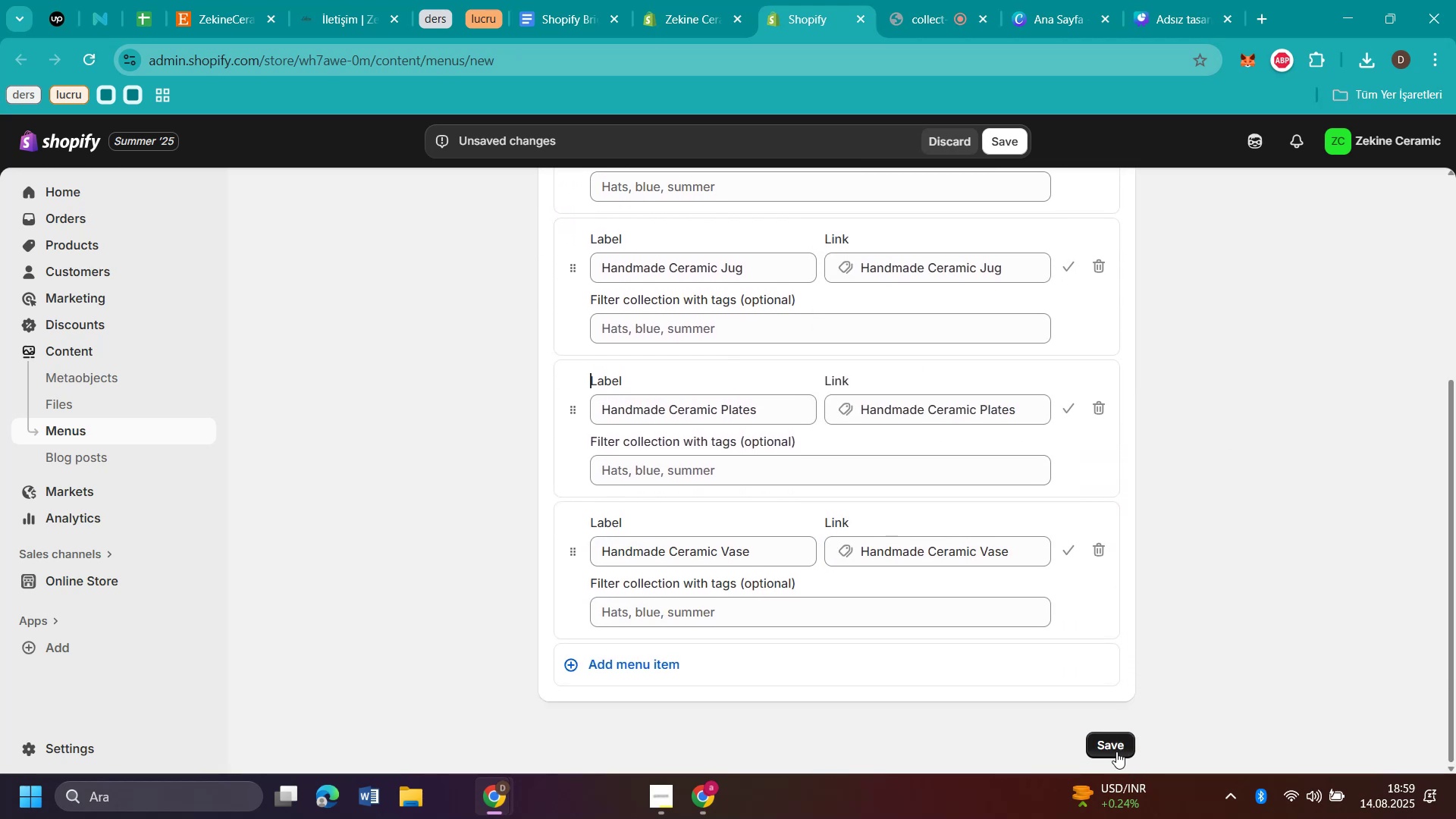 
left_click([1113, 743])
 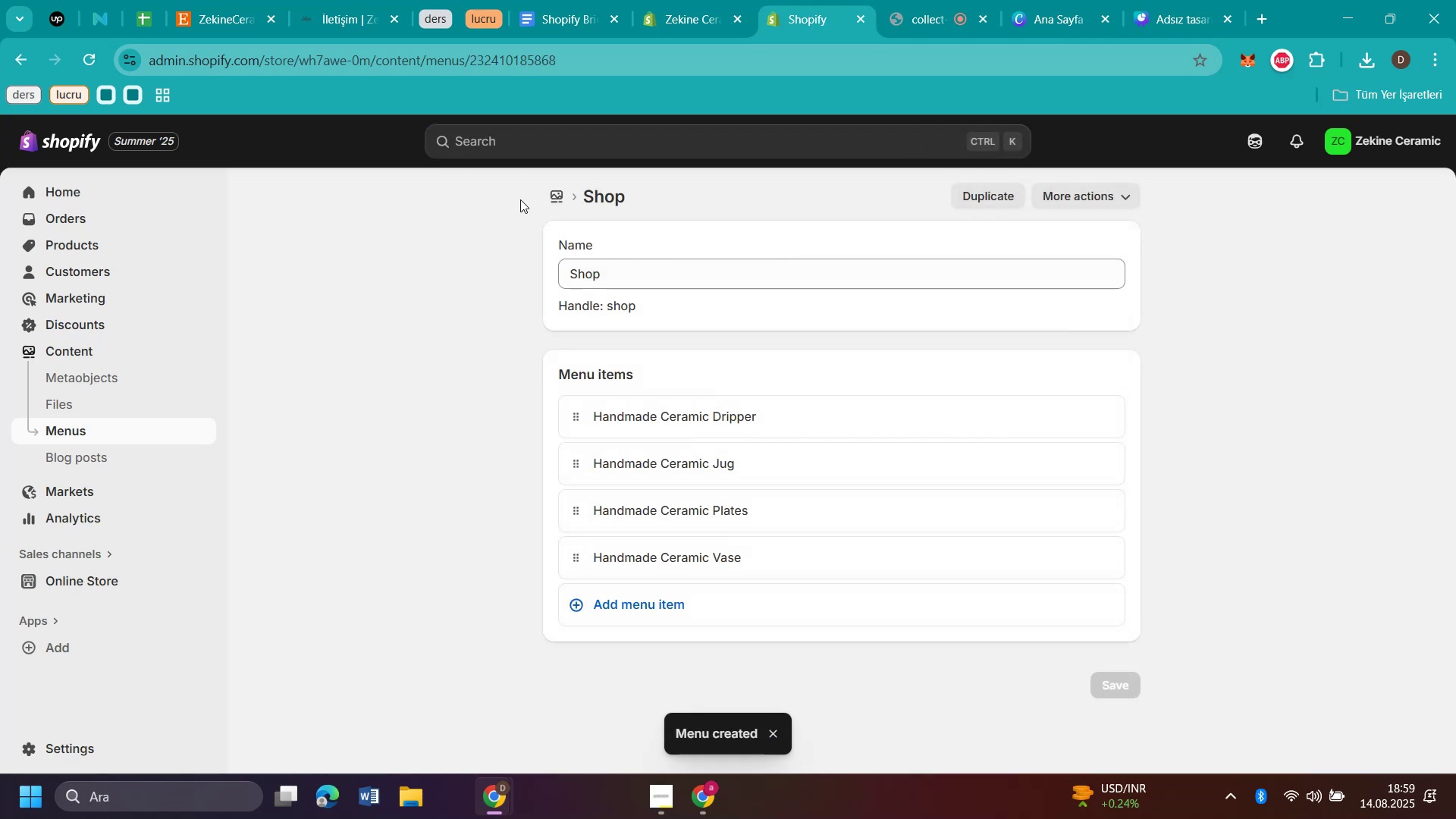 
left_click([562, 199])
 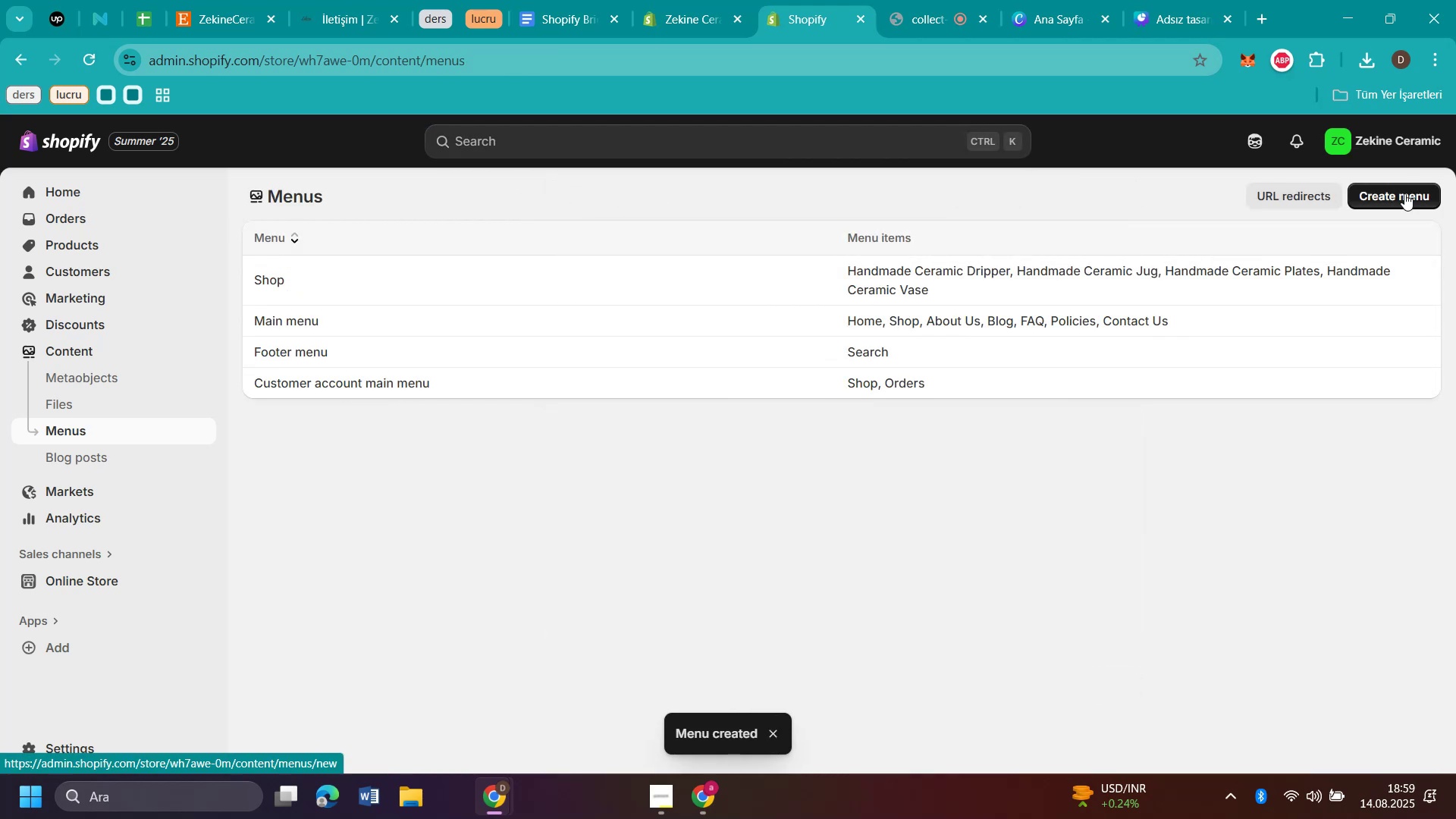 
left_click([1404, 193])
 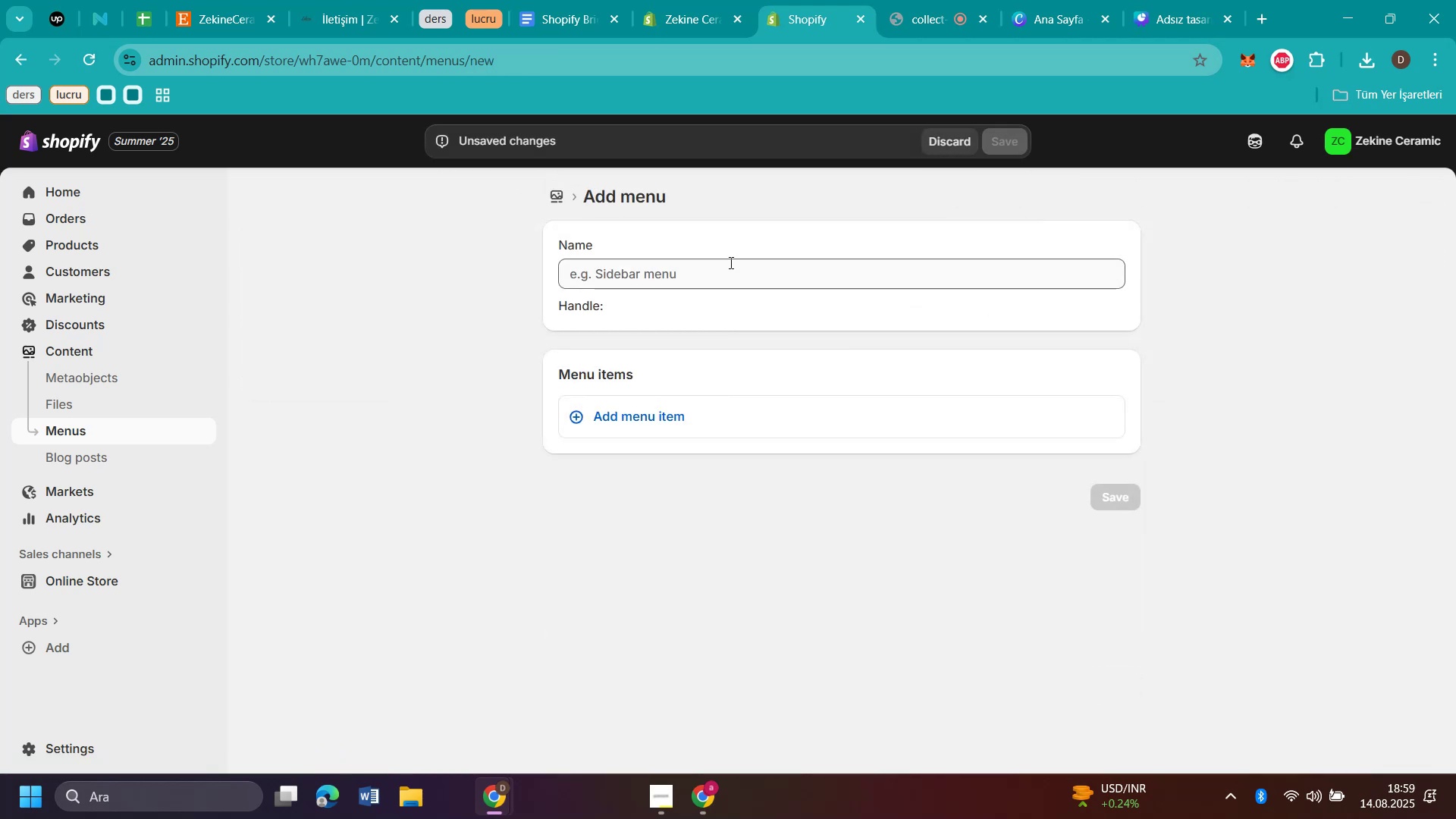 
left_click([705, 270])
 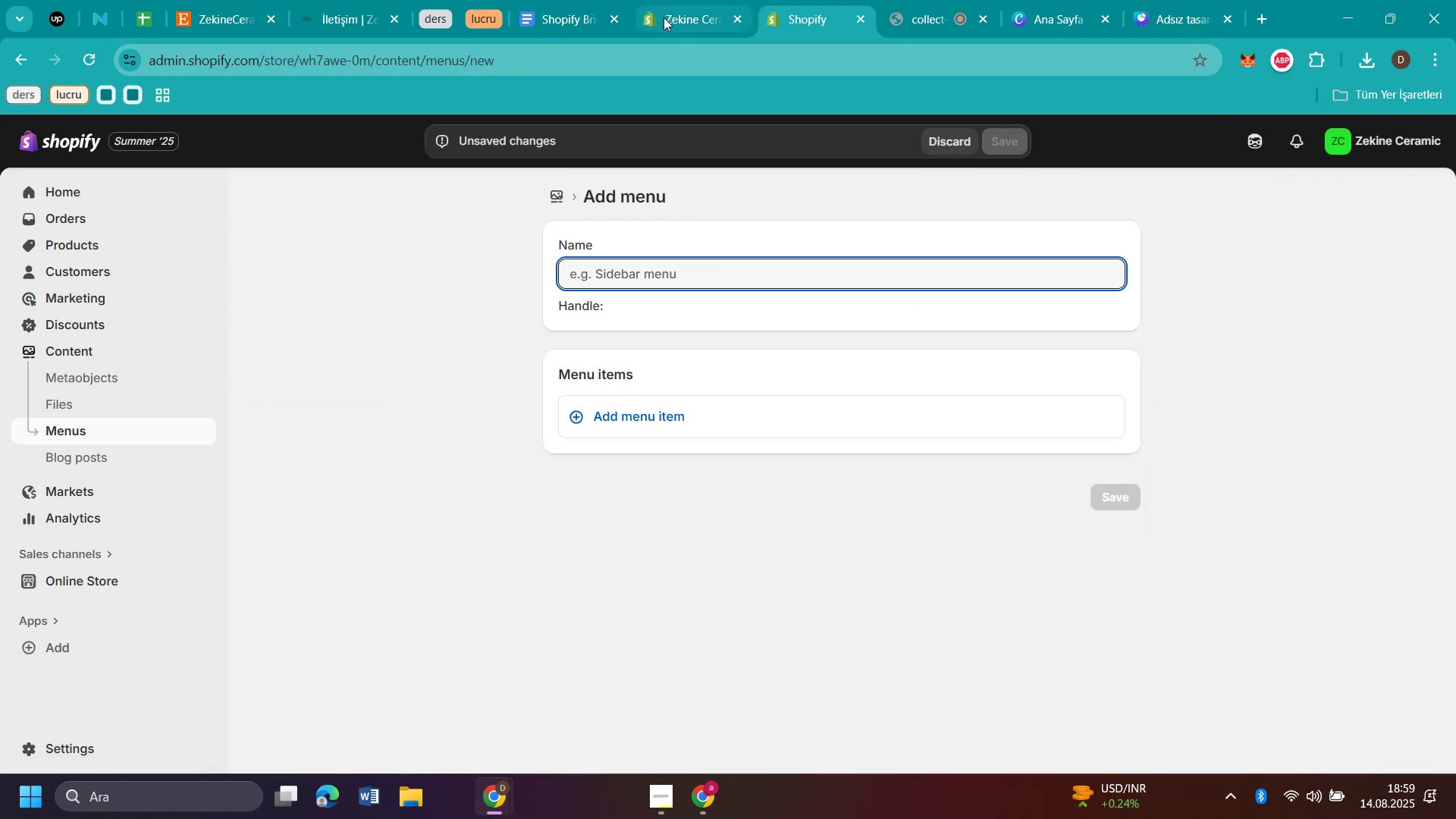 
left_click([664, 18])
 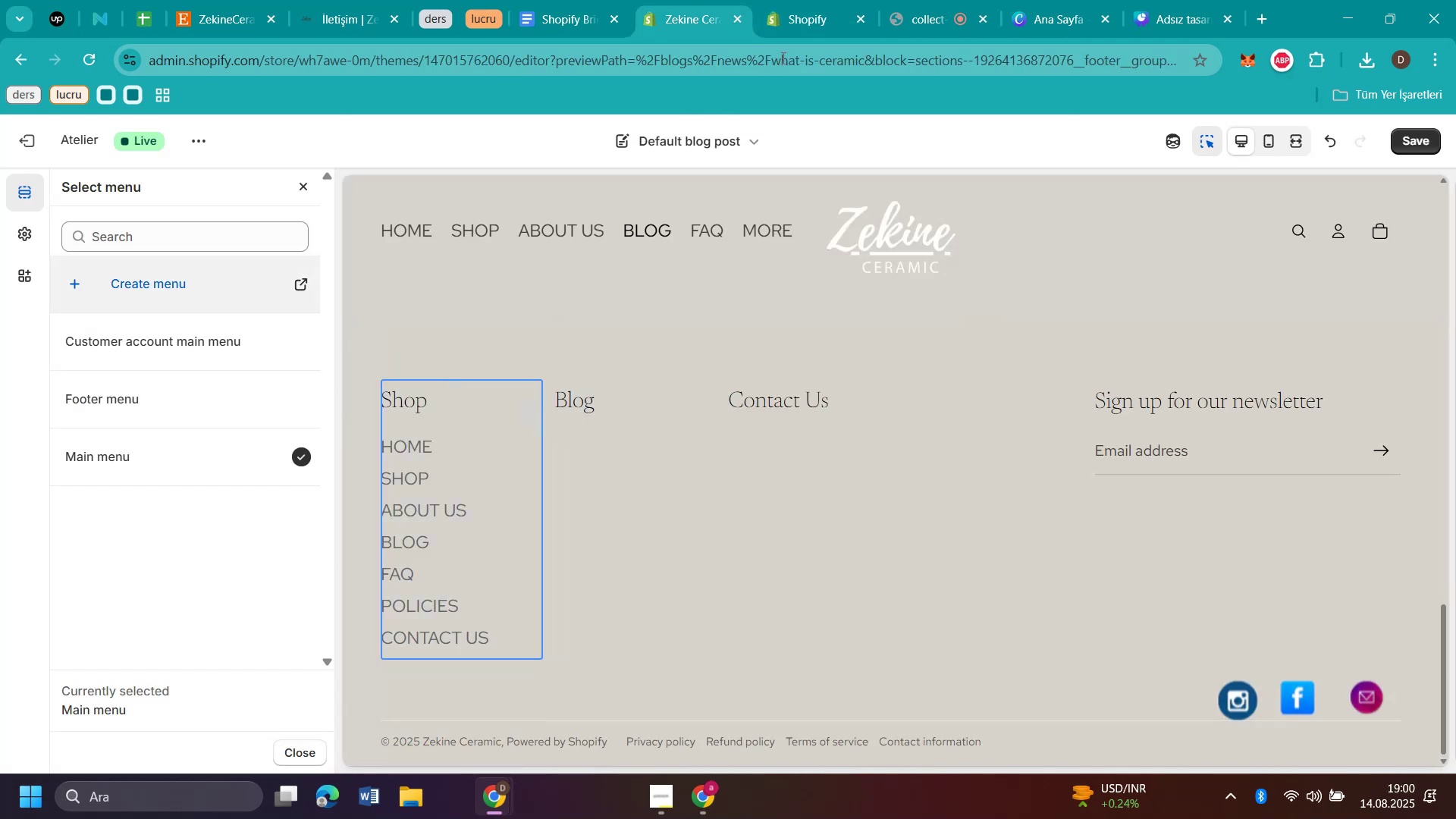 
left_click([824, 8])
 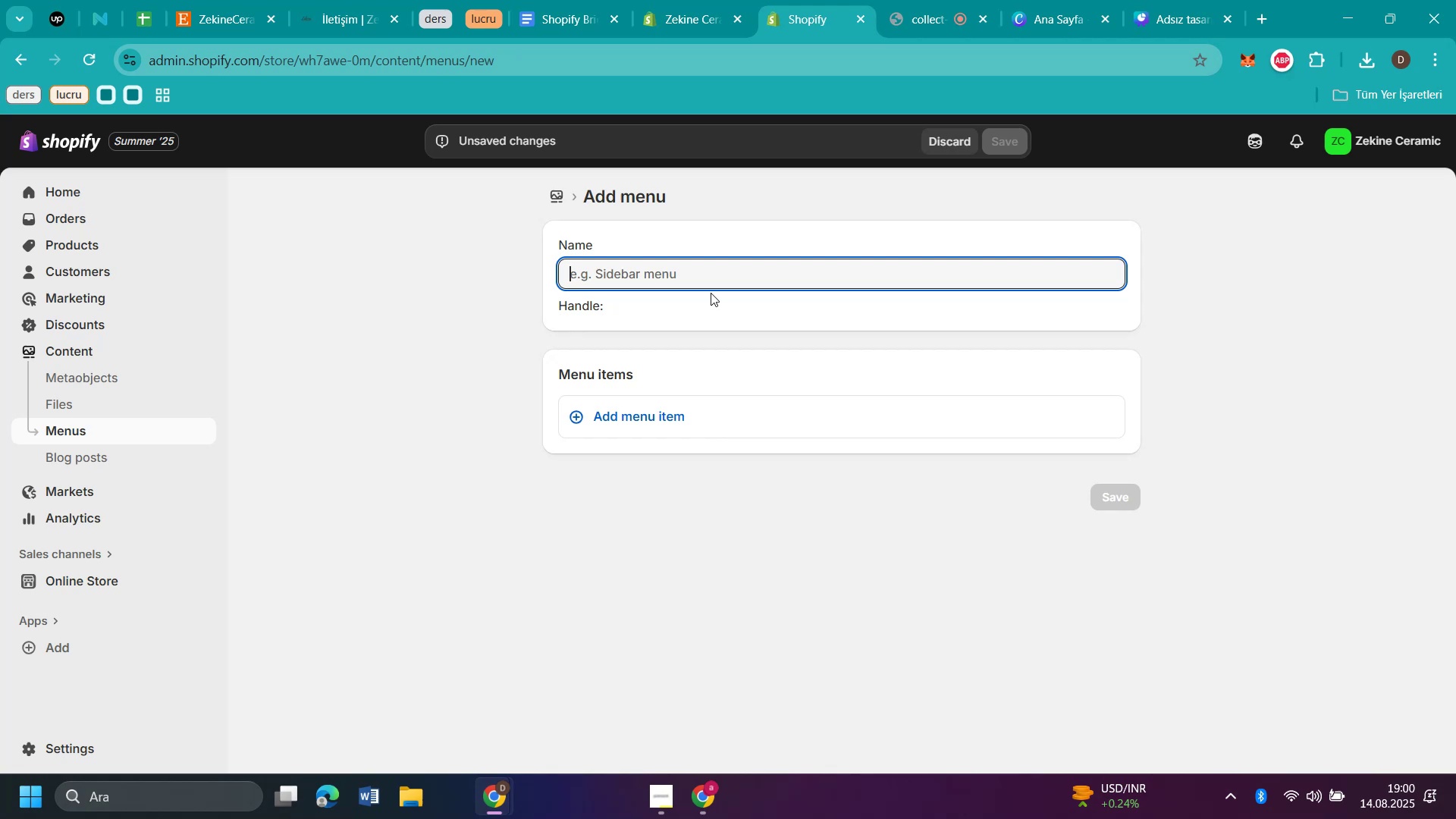 
type(Blog)
 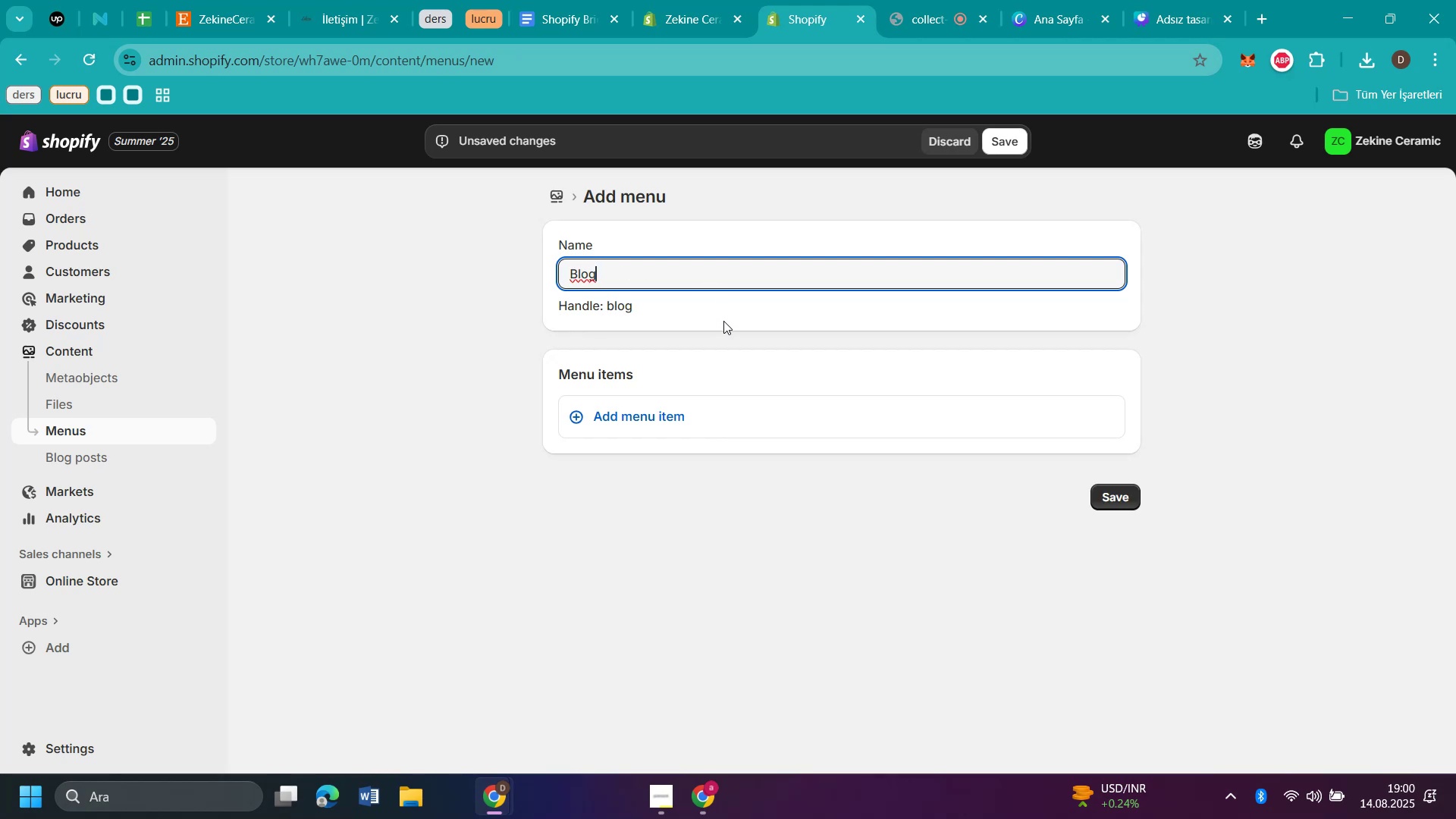 
left_click([626, 420])
 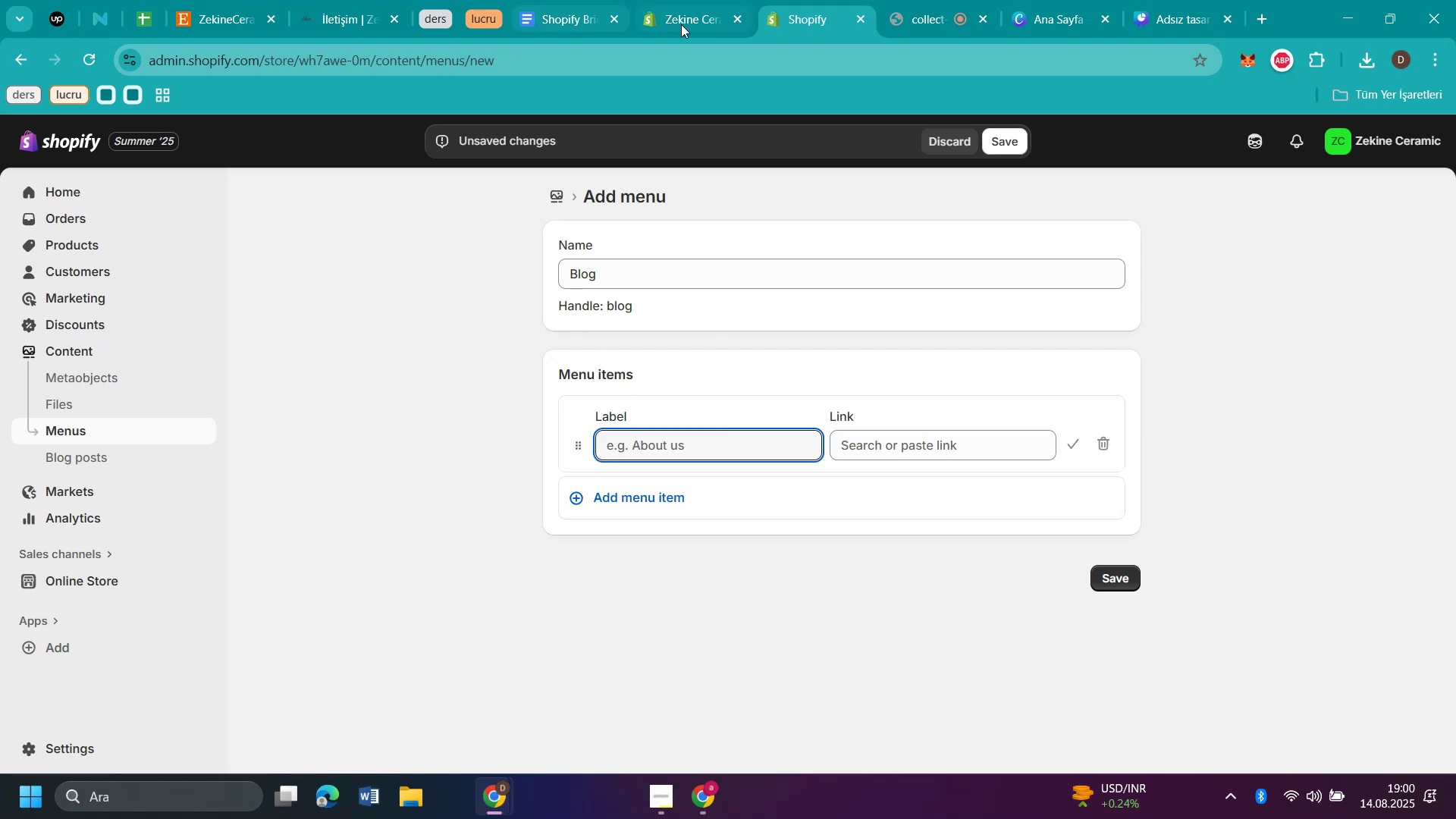 
left_click([681, 24])
 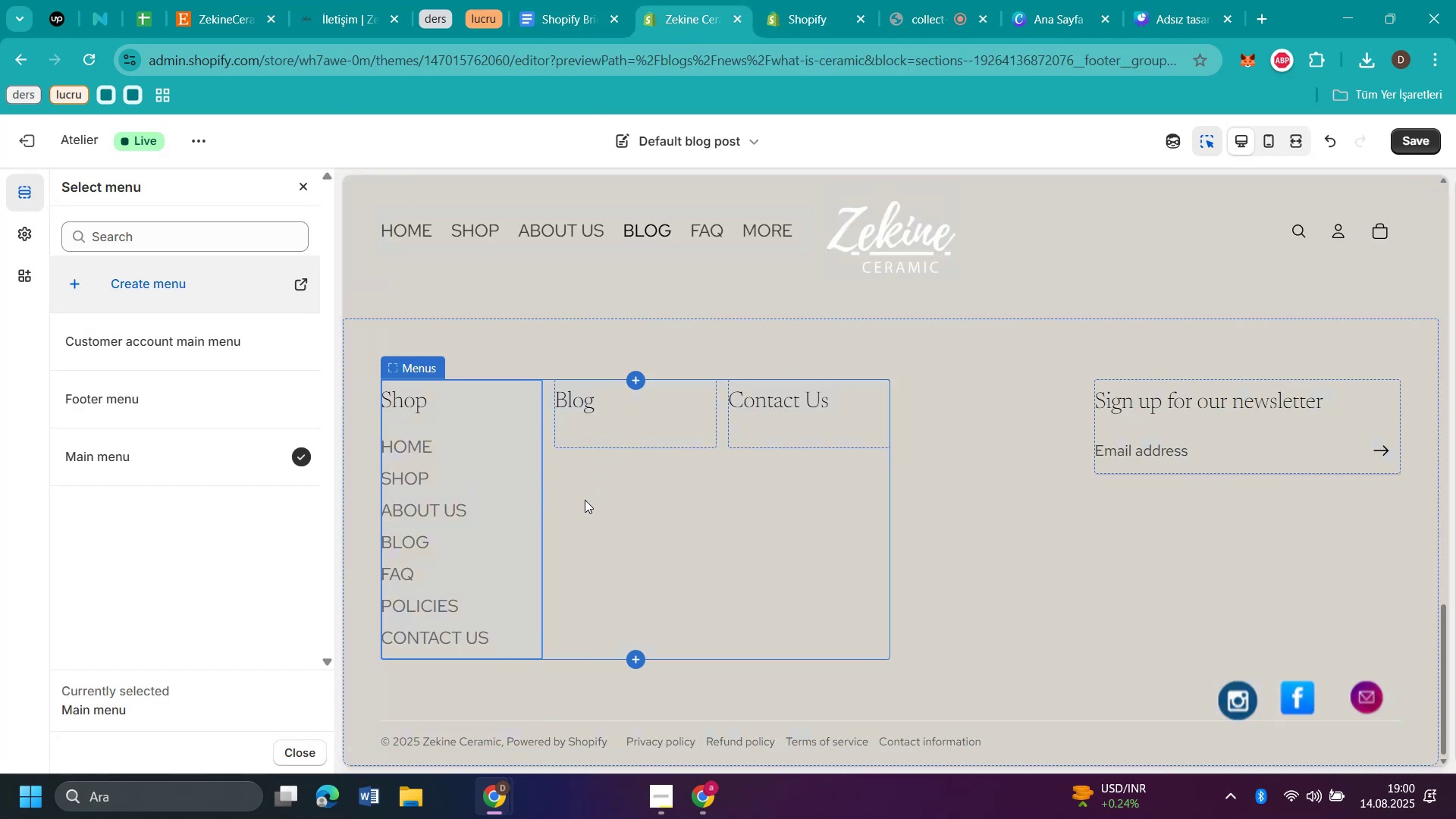 
wait(5.96)
 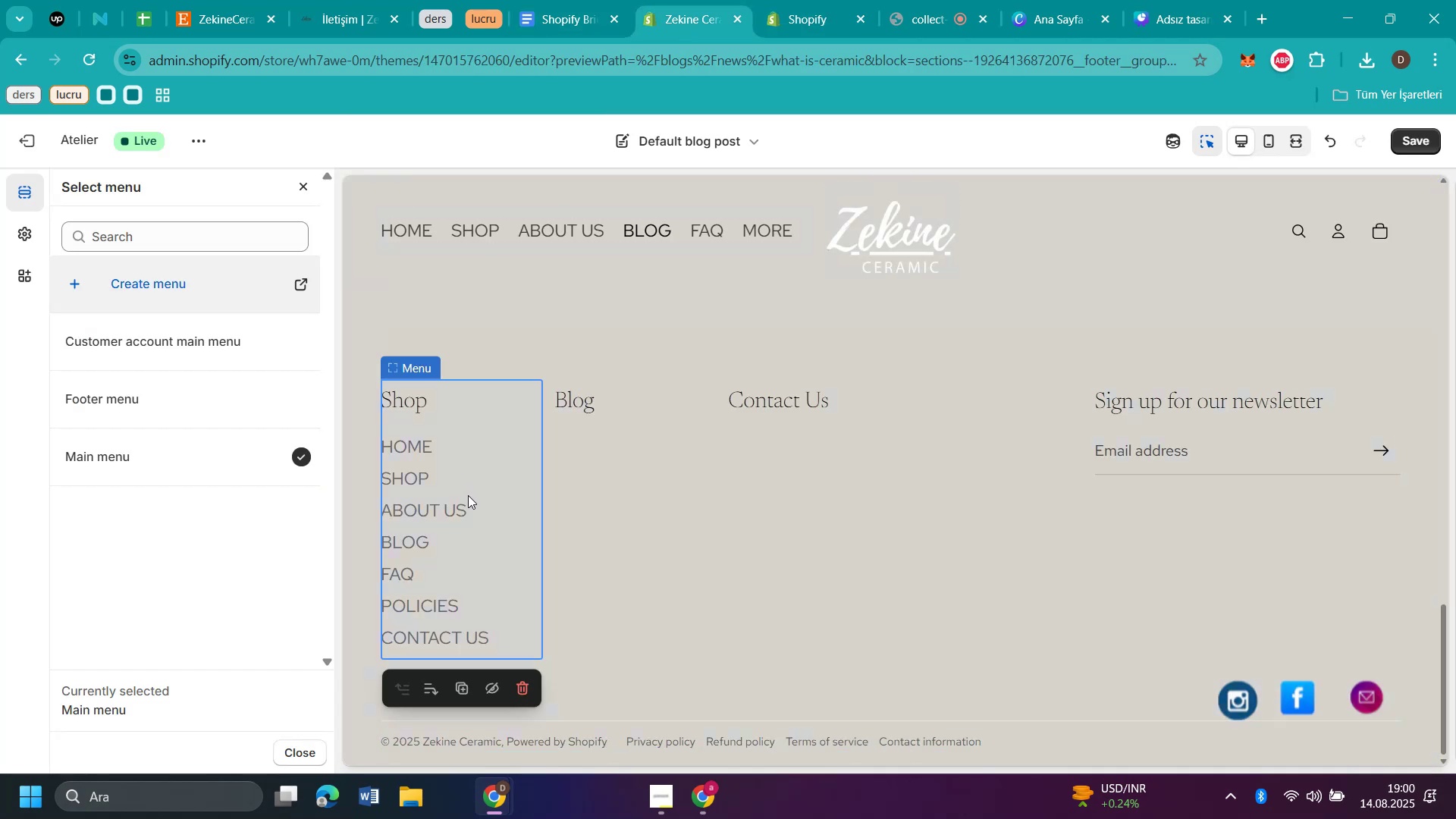 
left_click([811, 20])
 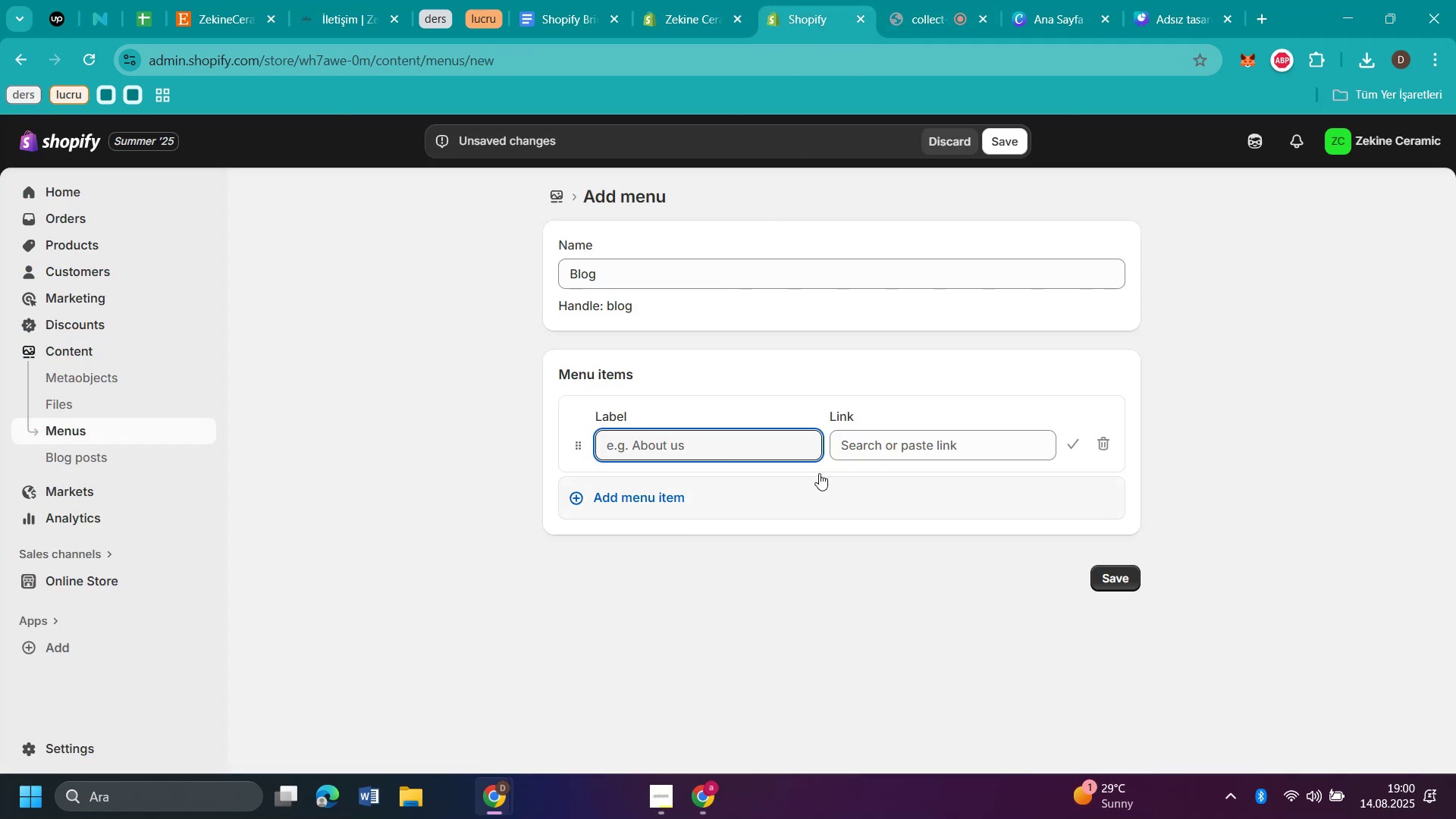 
left_click([855, 444])
 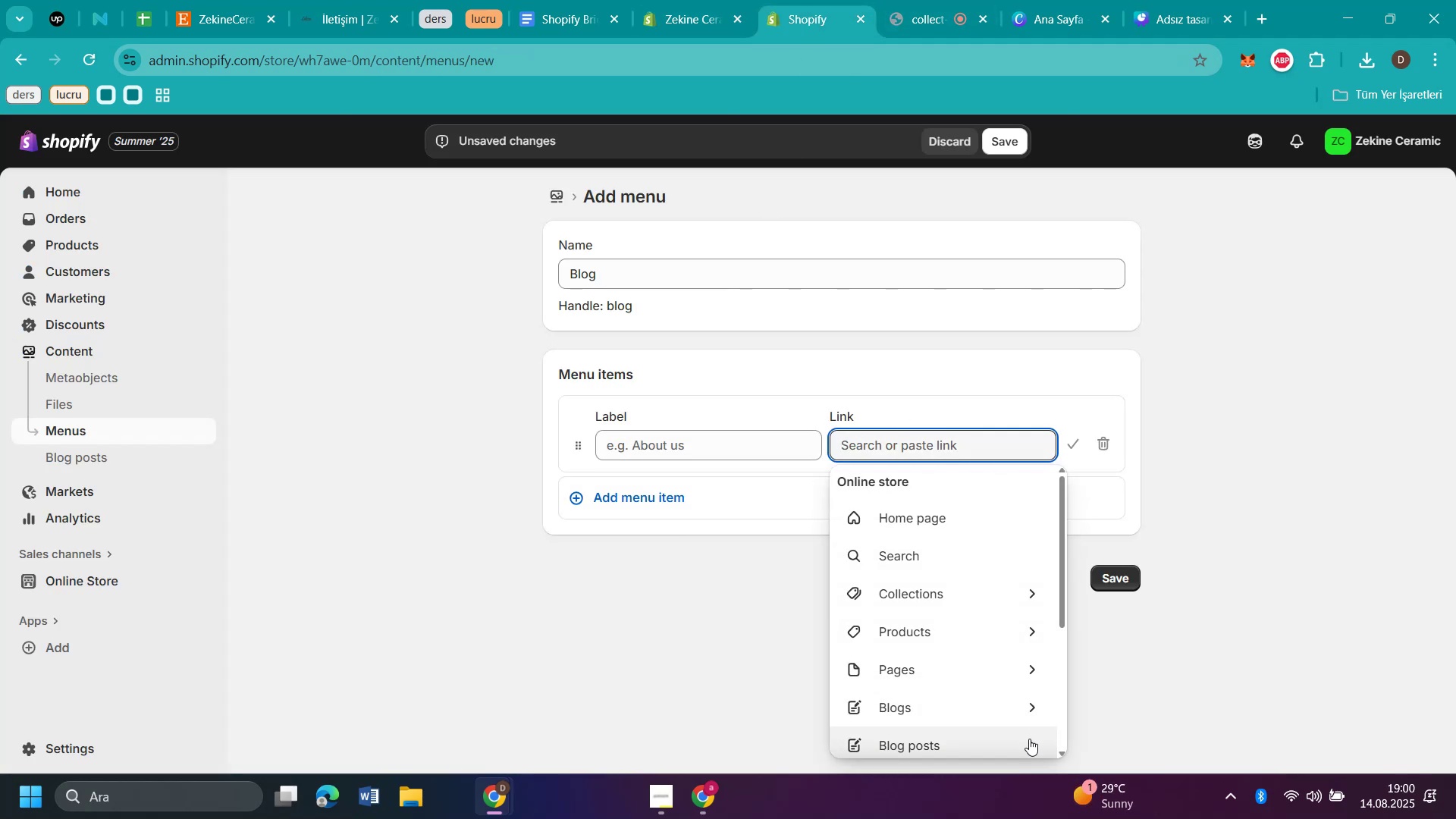 
left_click([1031, 749])
 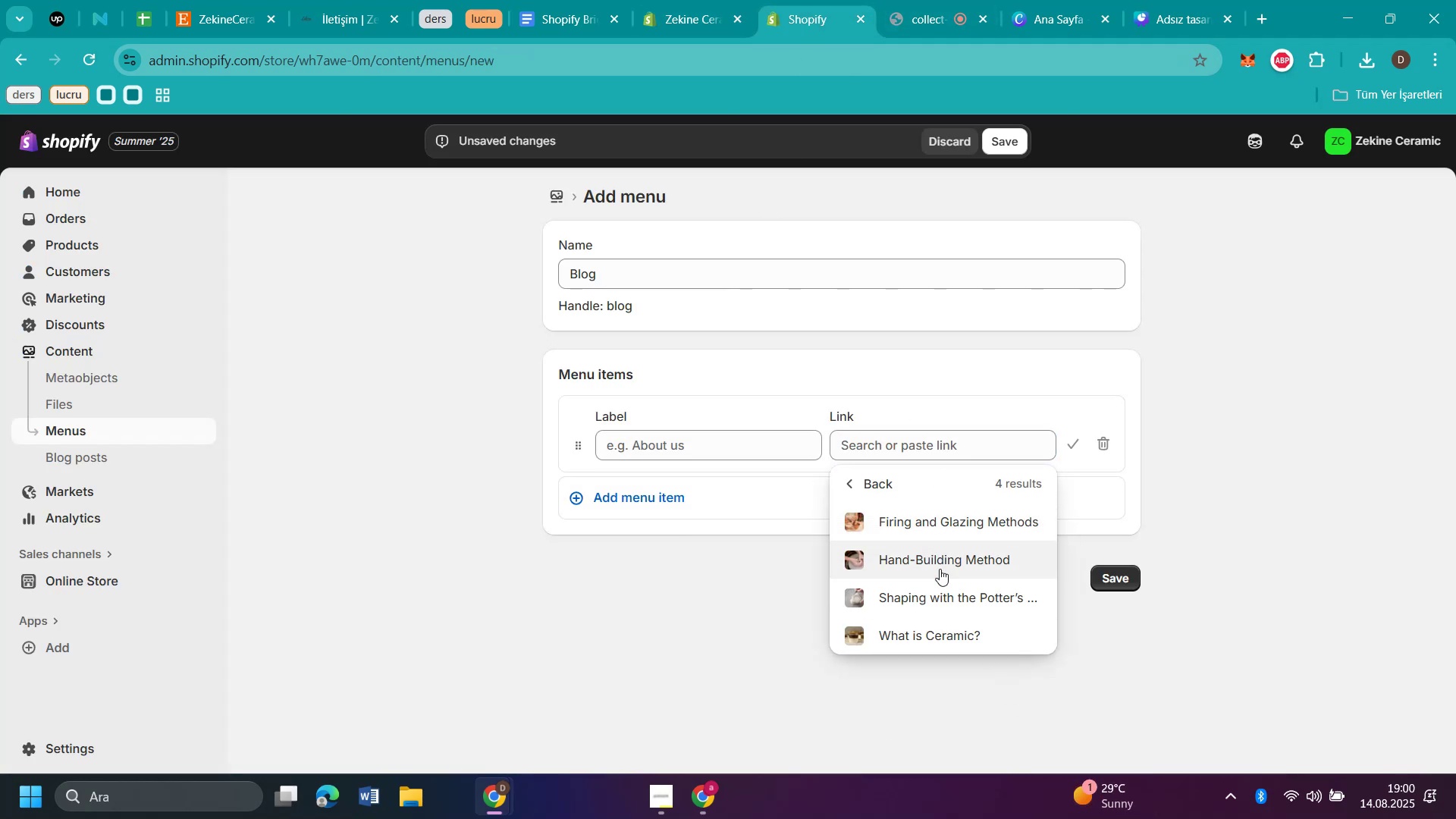 
left_click([938, 630])
 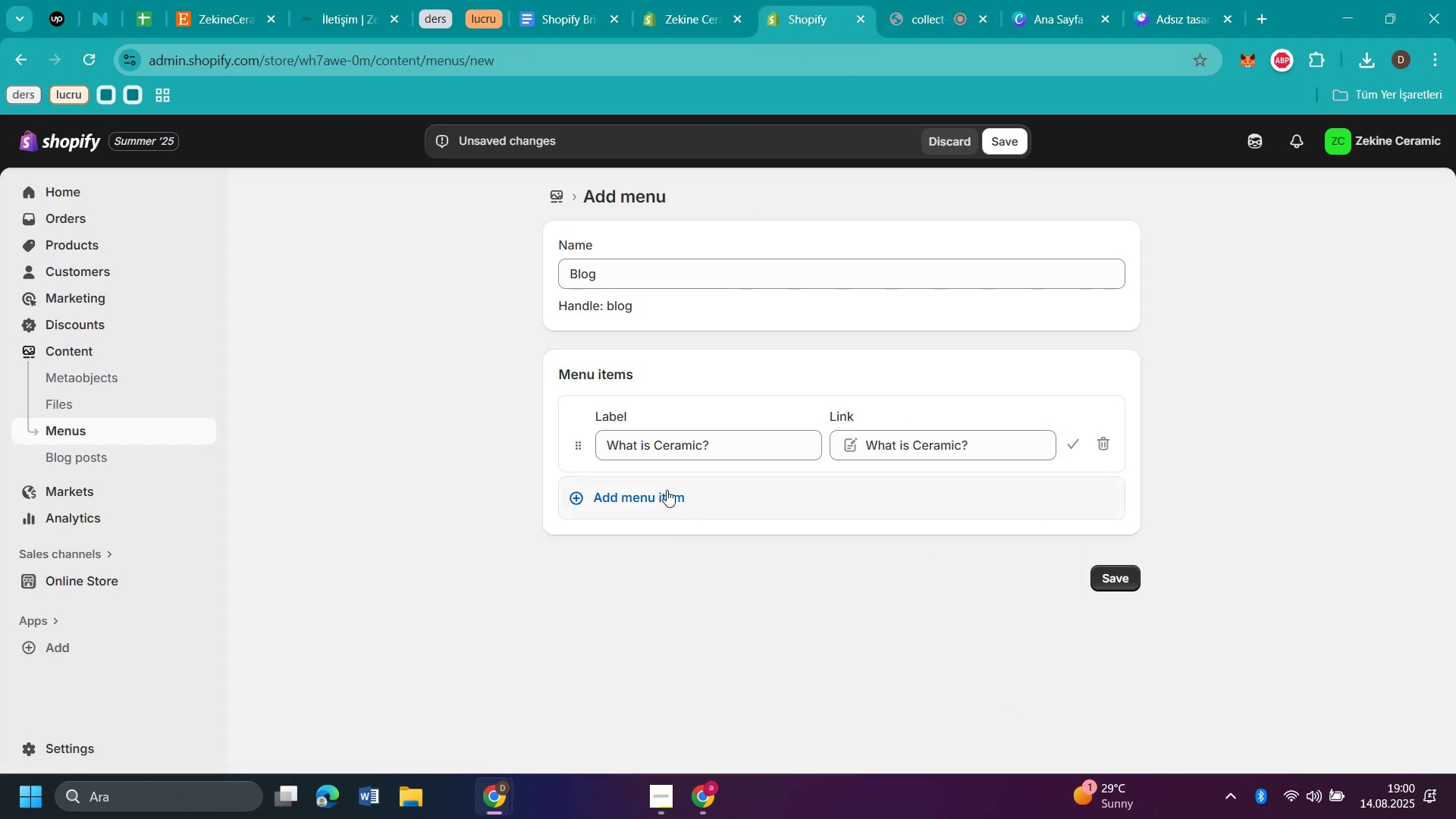 
left_click([667, 490])
 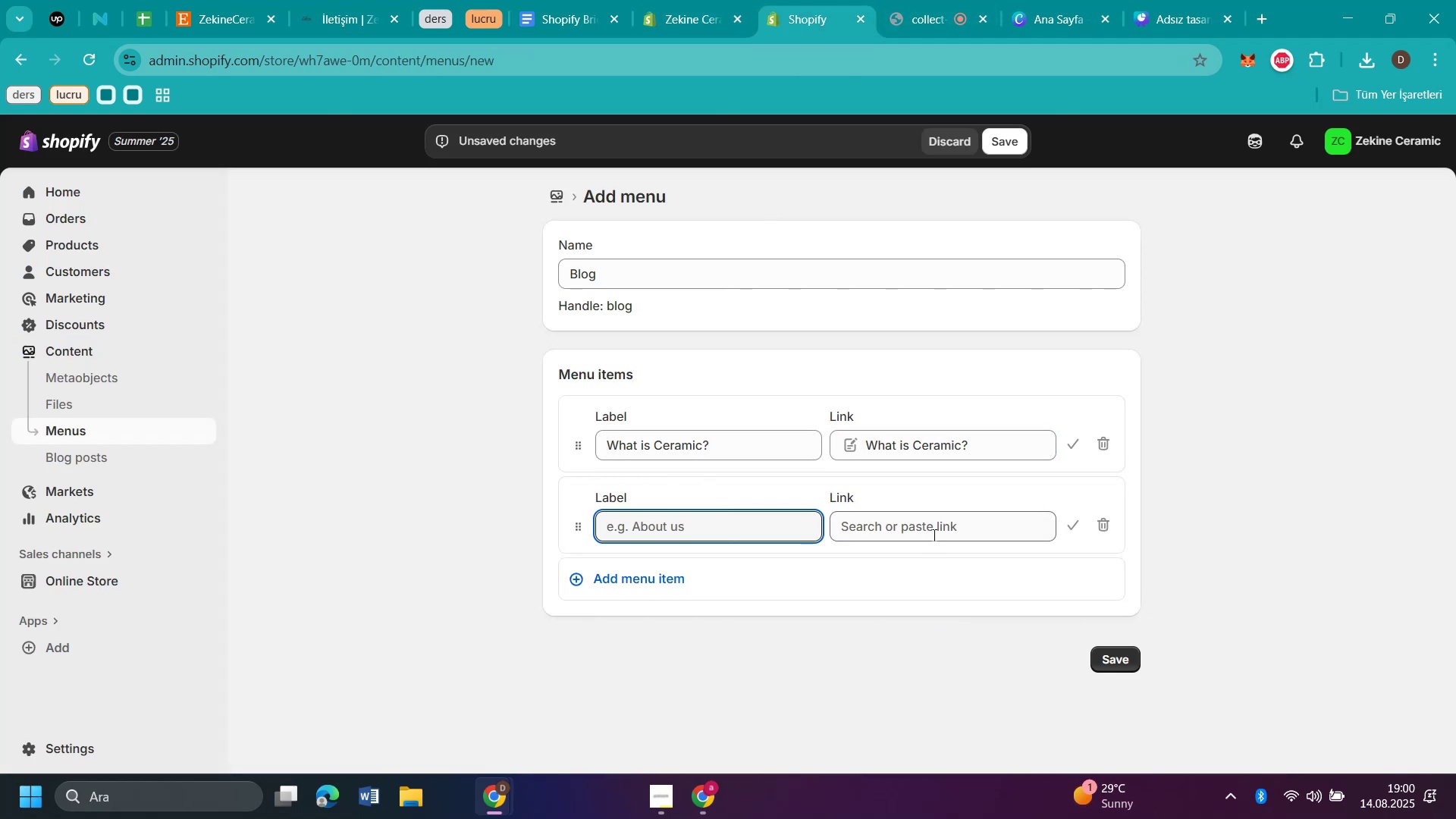 
left_click([934, 529])
 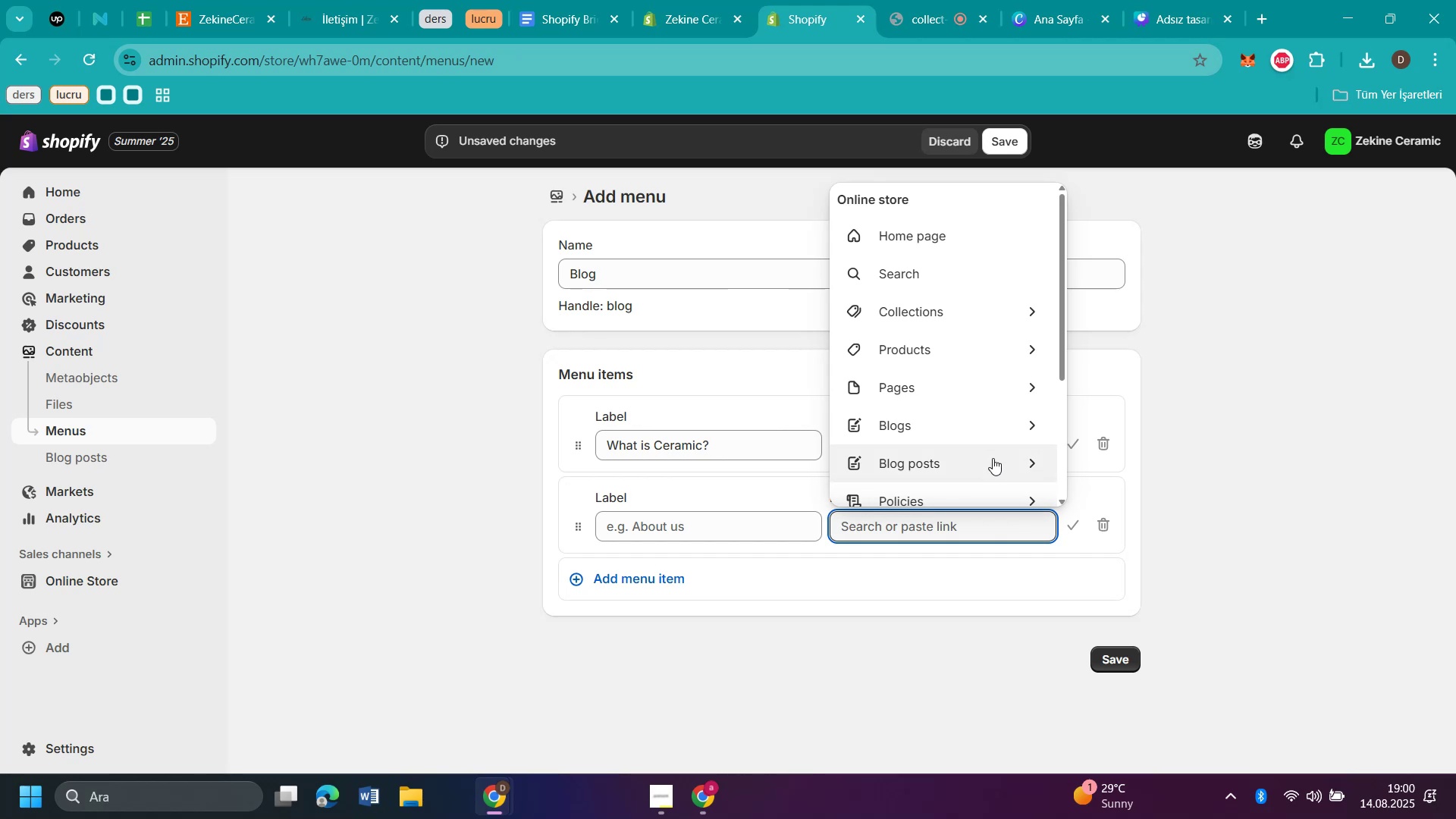 
left_click([1005, 460])
 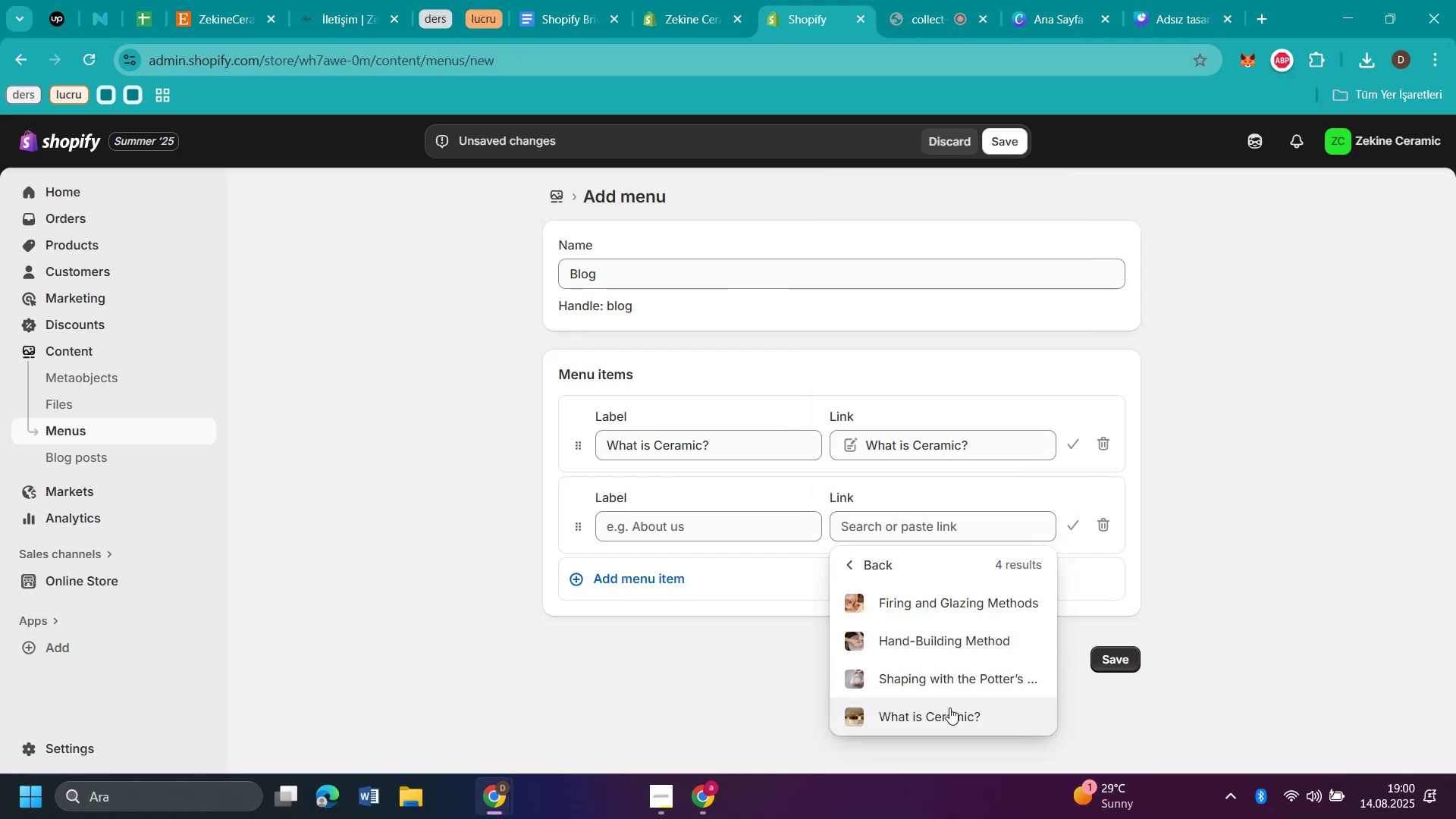 
left_click([954, 685])
 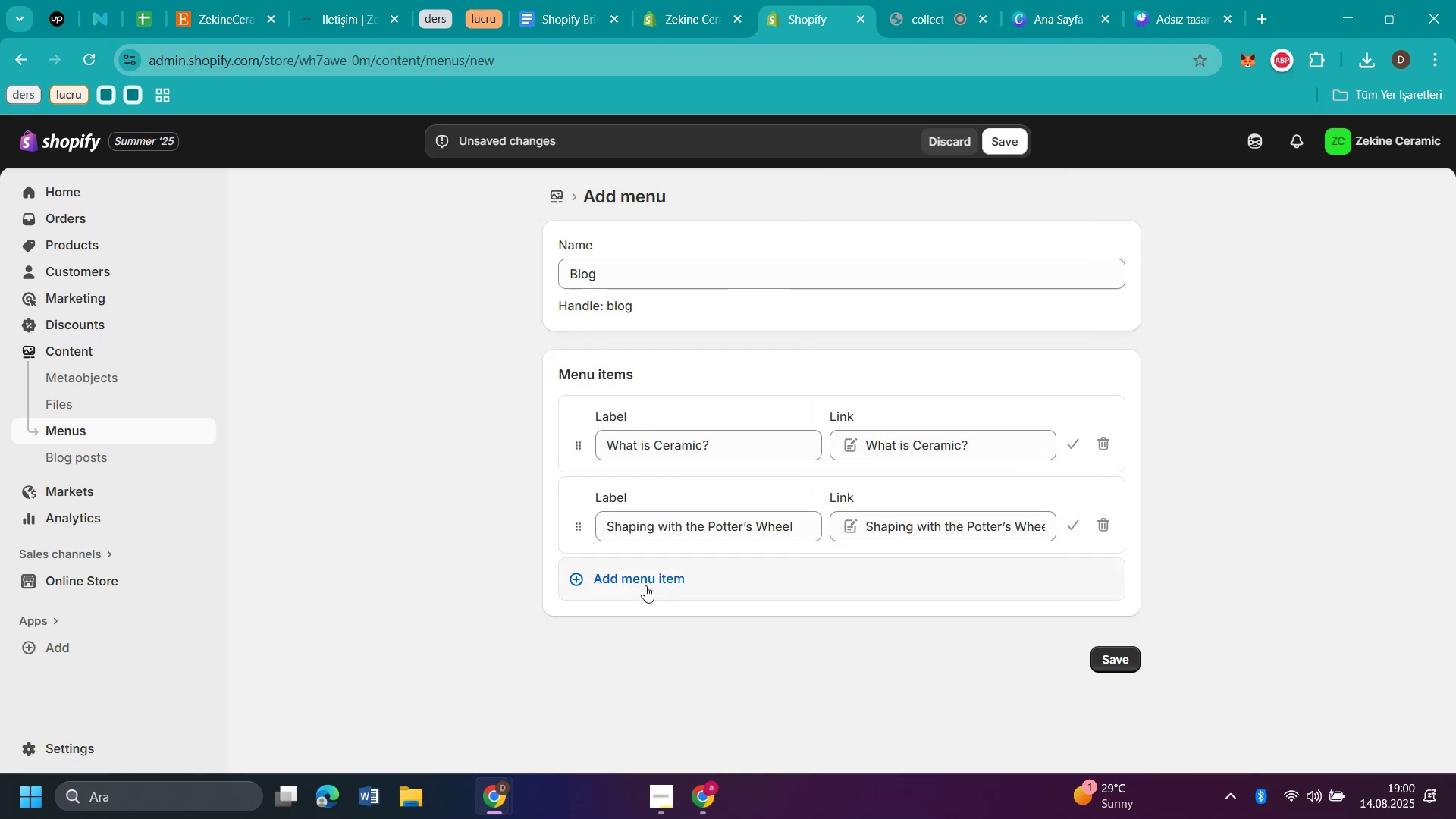 
left_click([645, 585])
 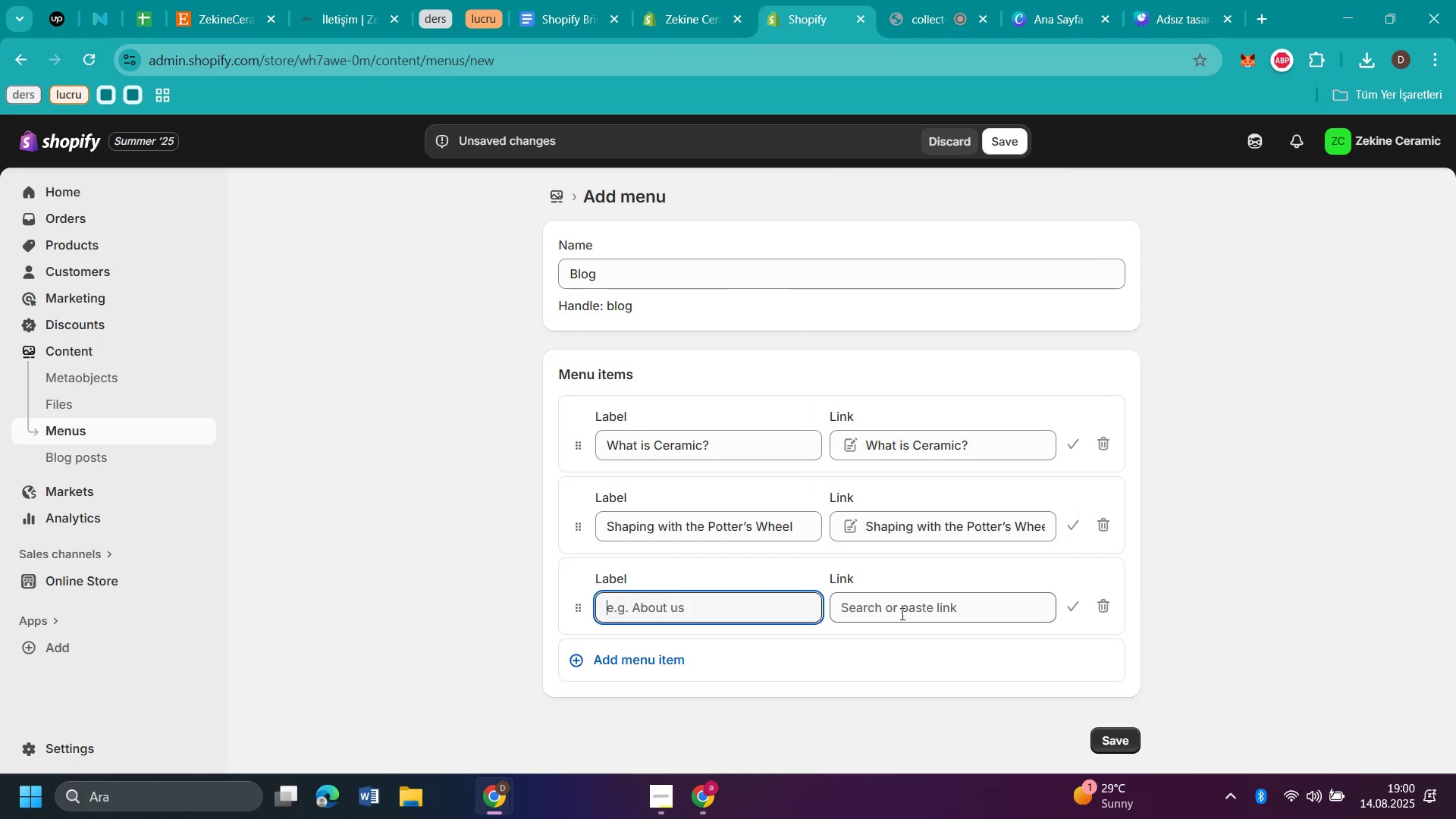 
left_click([902, 610])
 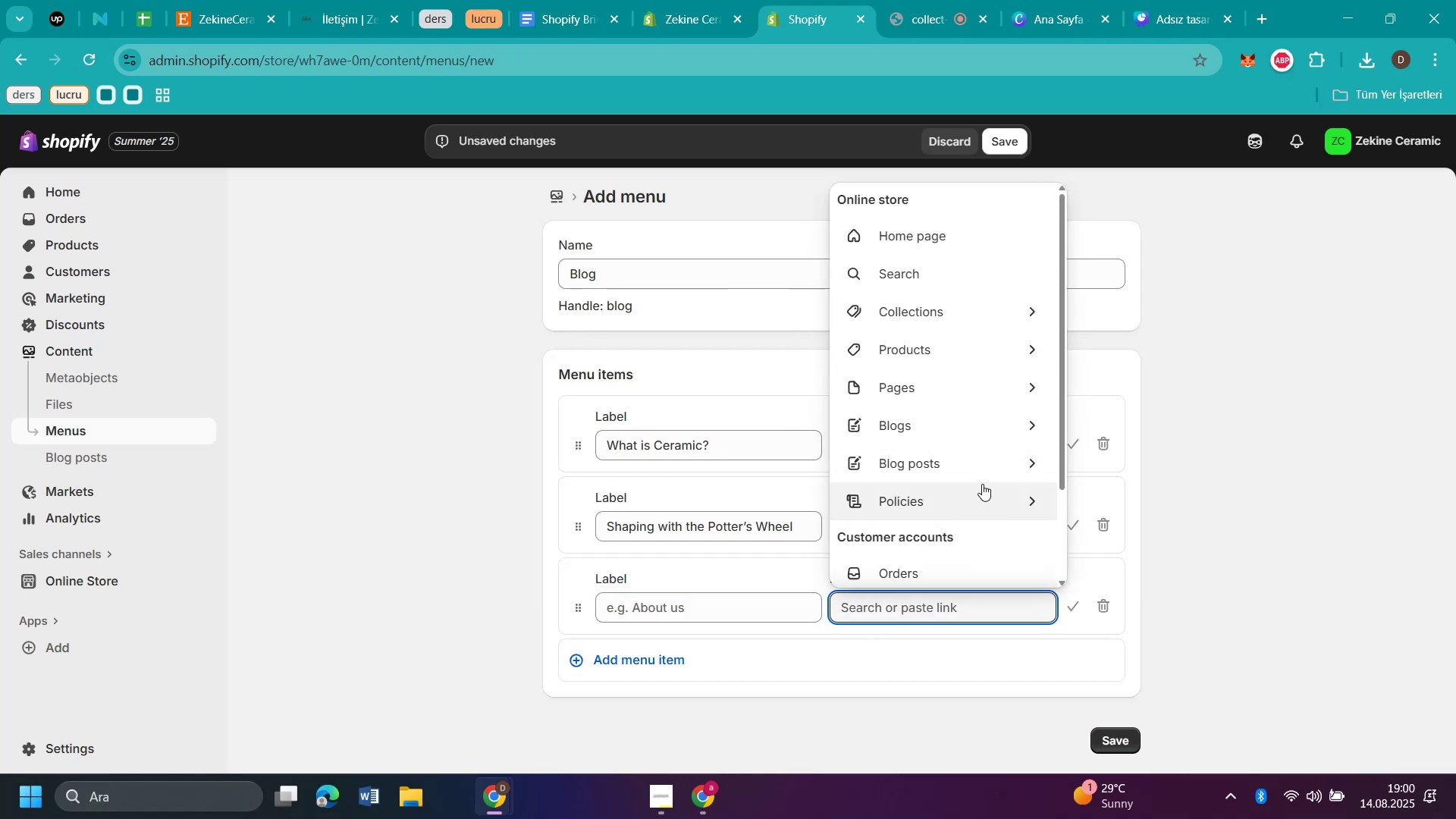 
left_click([990, 464])
 